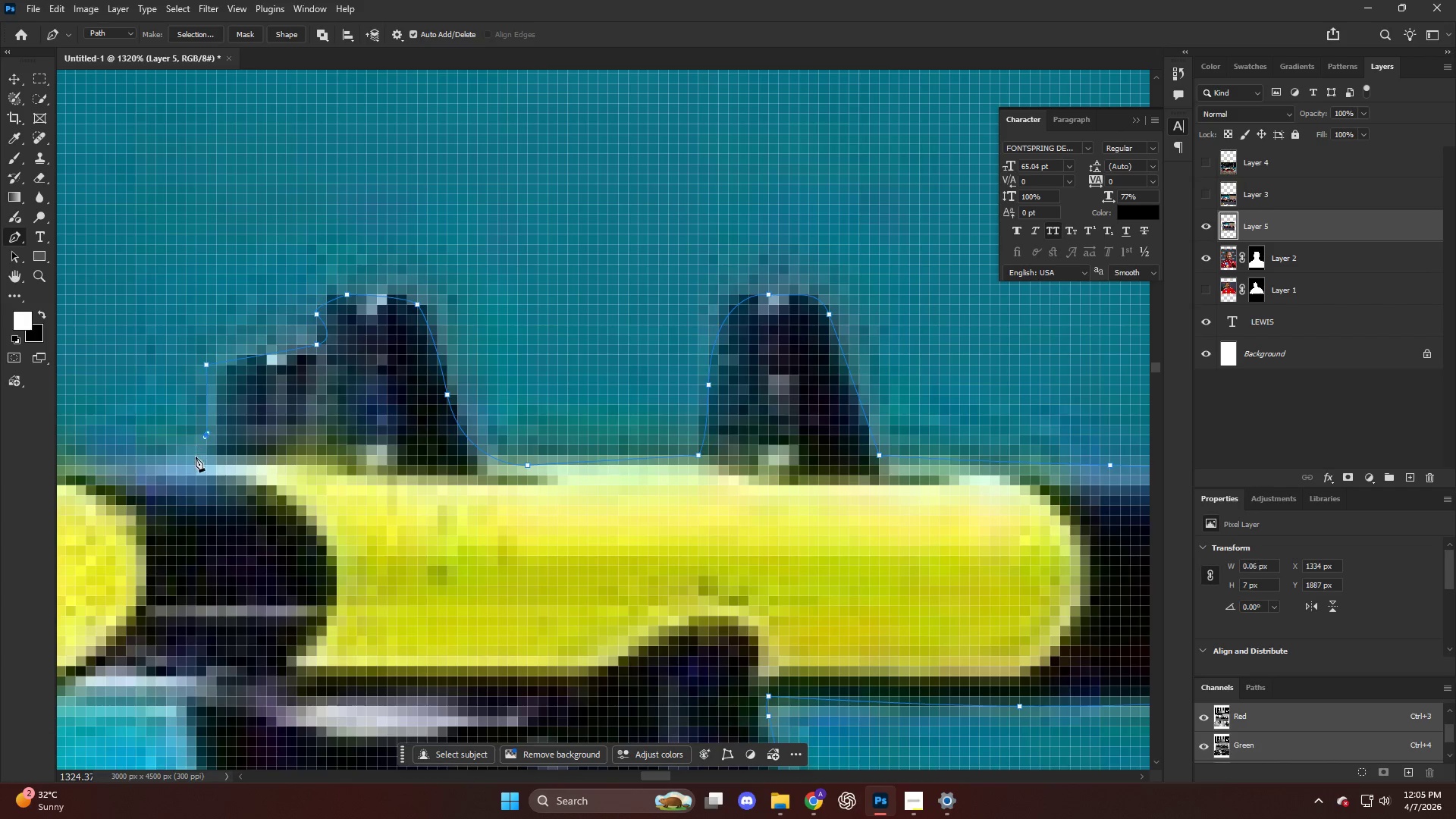 
triple_click([196, 459])
 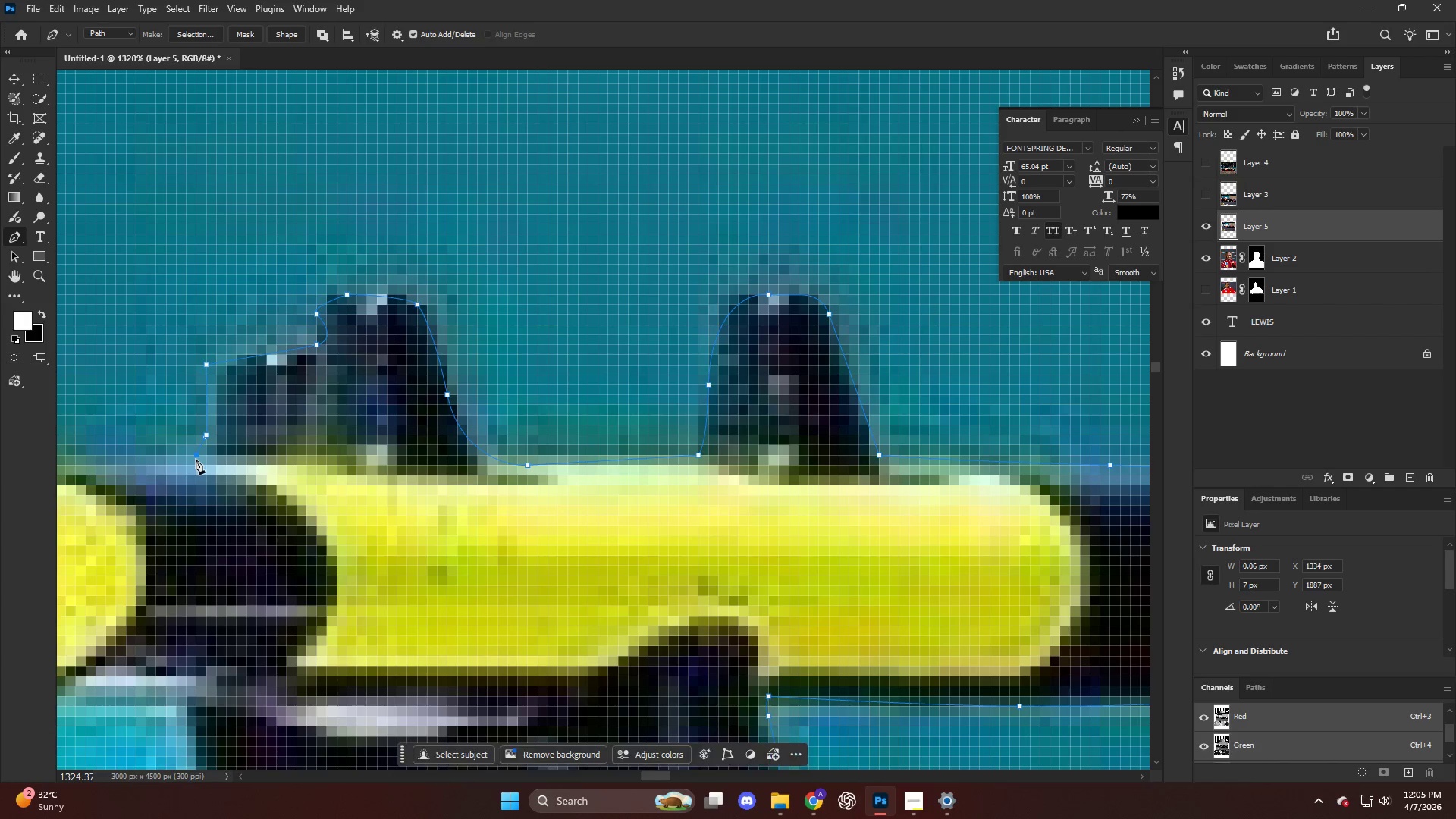 
hold_key(key=AltLeft, duration=0.73)
hold_key(key=ControlLeft, duration=0.39)
hold_key(key=AltLeft, duration=0.34)
hold_key(key=ControlLeft, duration=0.72)
hold_key(key=AltLeft, duration=1.38)
scroll: coordinate [686, 395], scroll_direction: up, amount: 30.0
 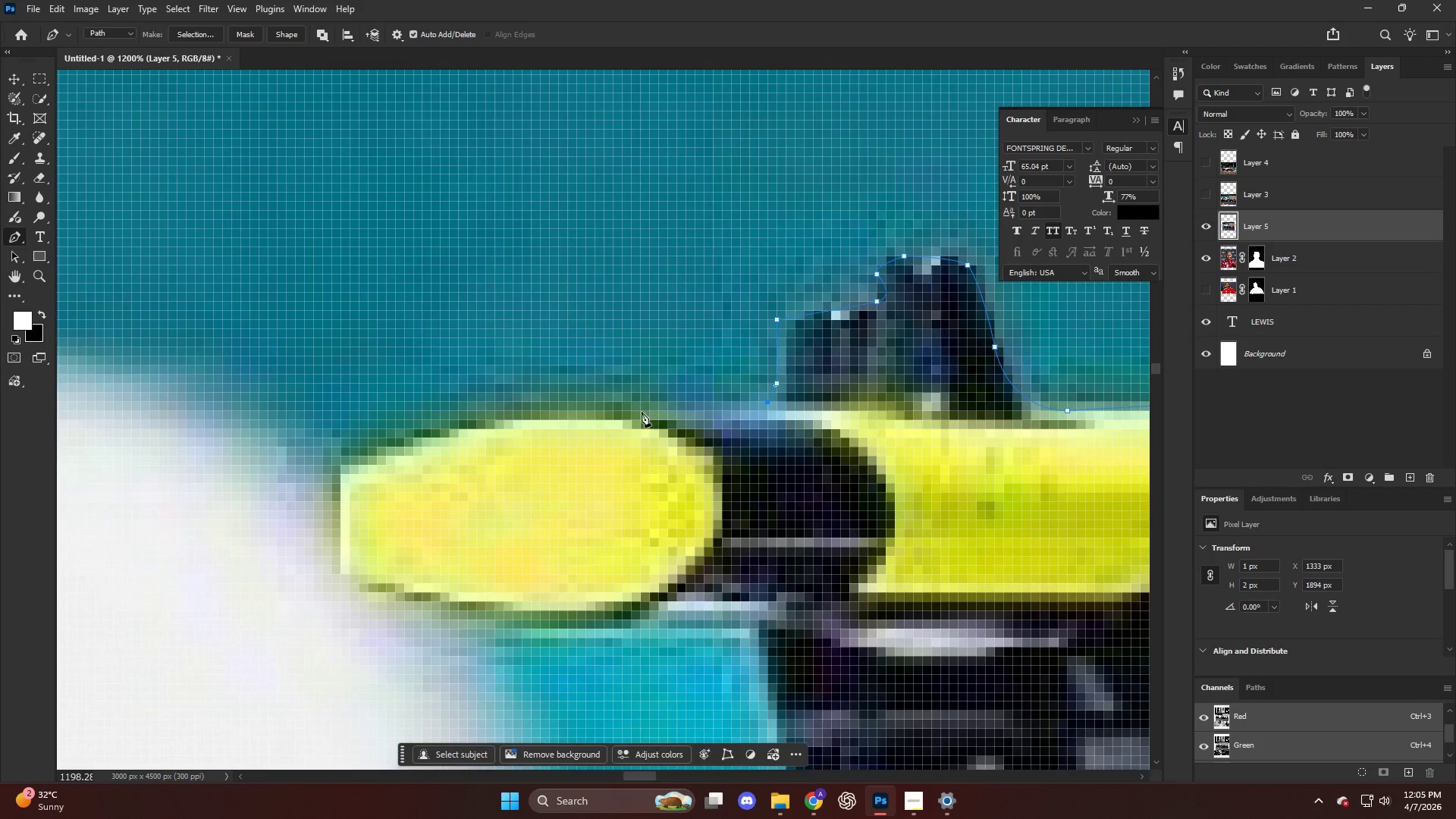 
left_click_drag(start_coordinate=[640, 411], to_coordinate=[573, 411])
 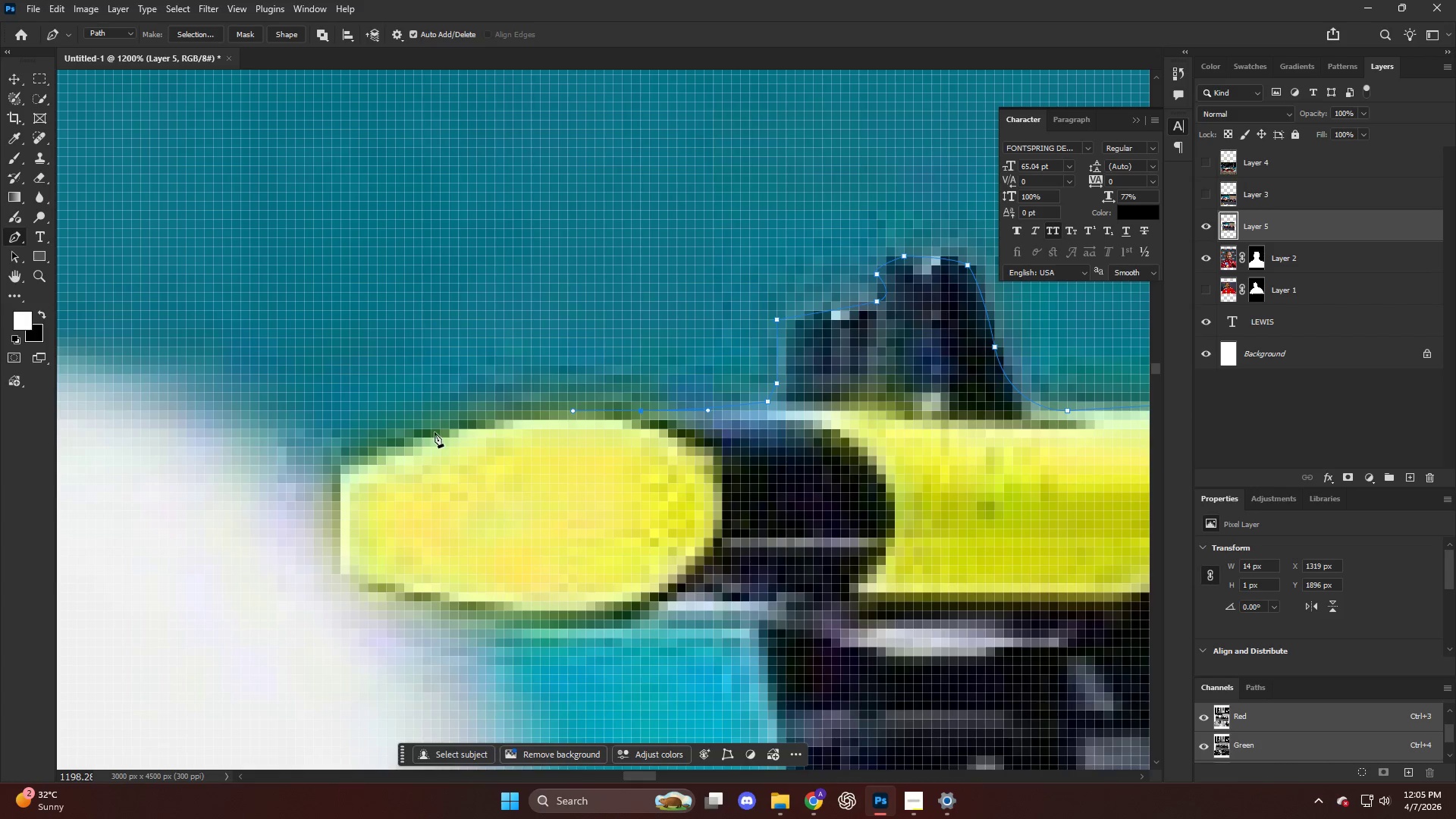 
left_click_drag(start_coordinate=[426, 434], to_coordinate=[344, 455])
 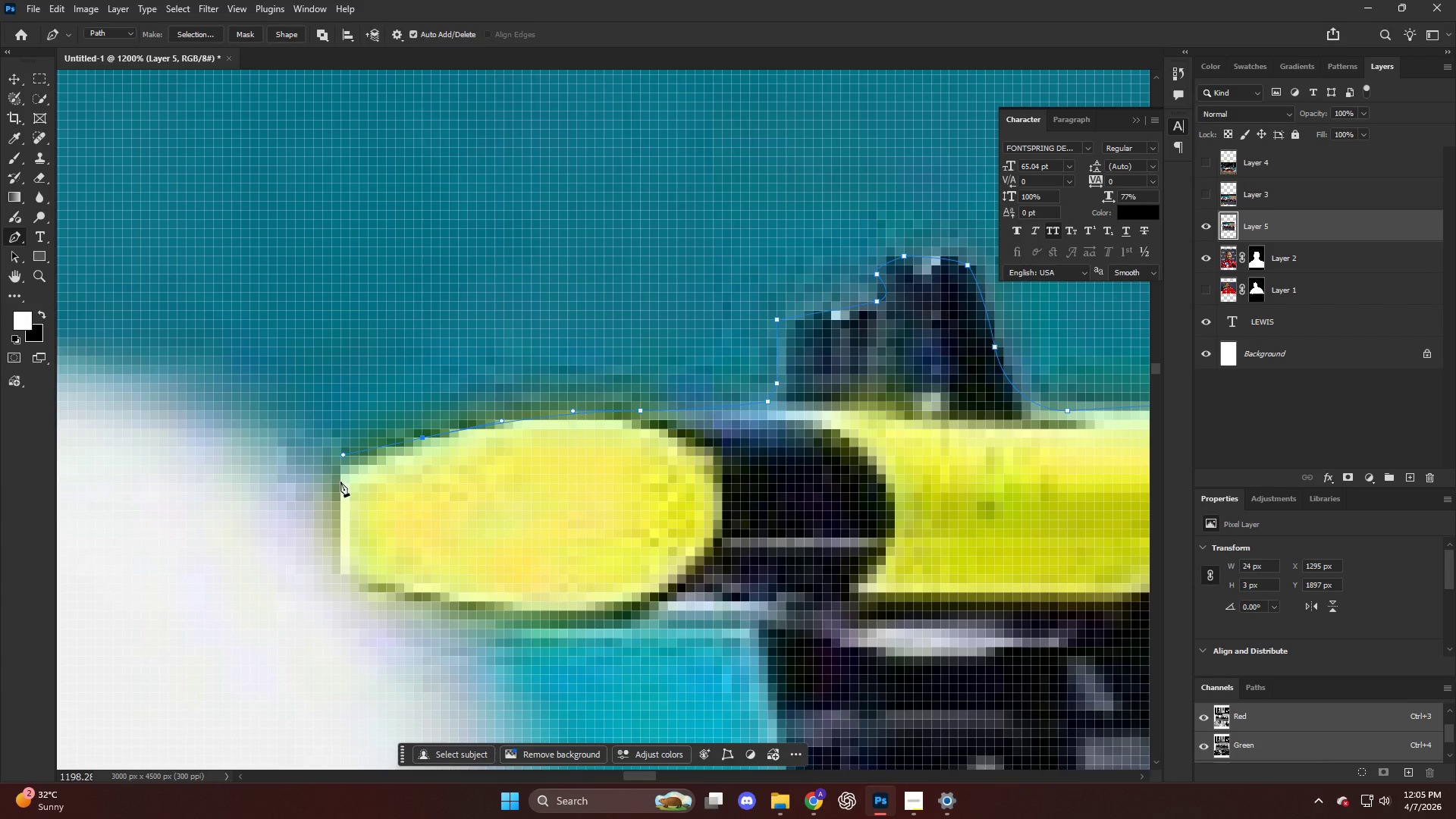 
left_click_drag(start_coordinate=[339, 493], to_coordinate=[339, 543])
 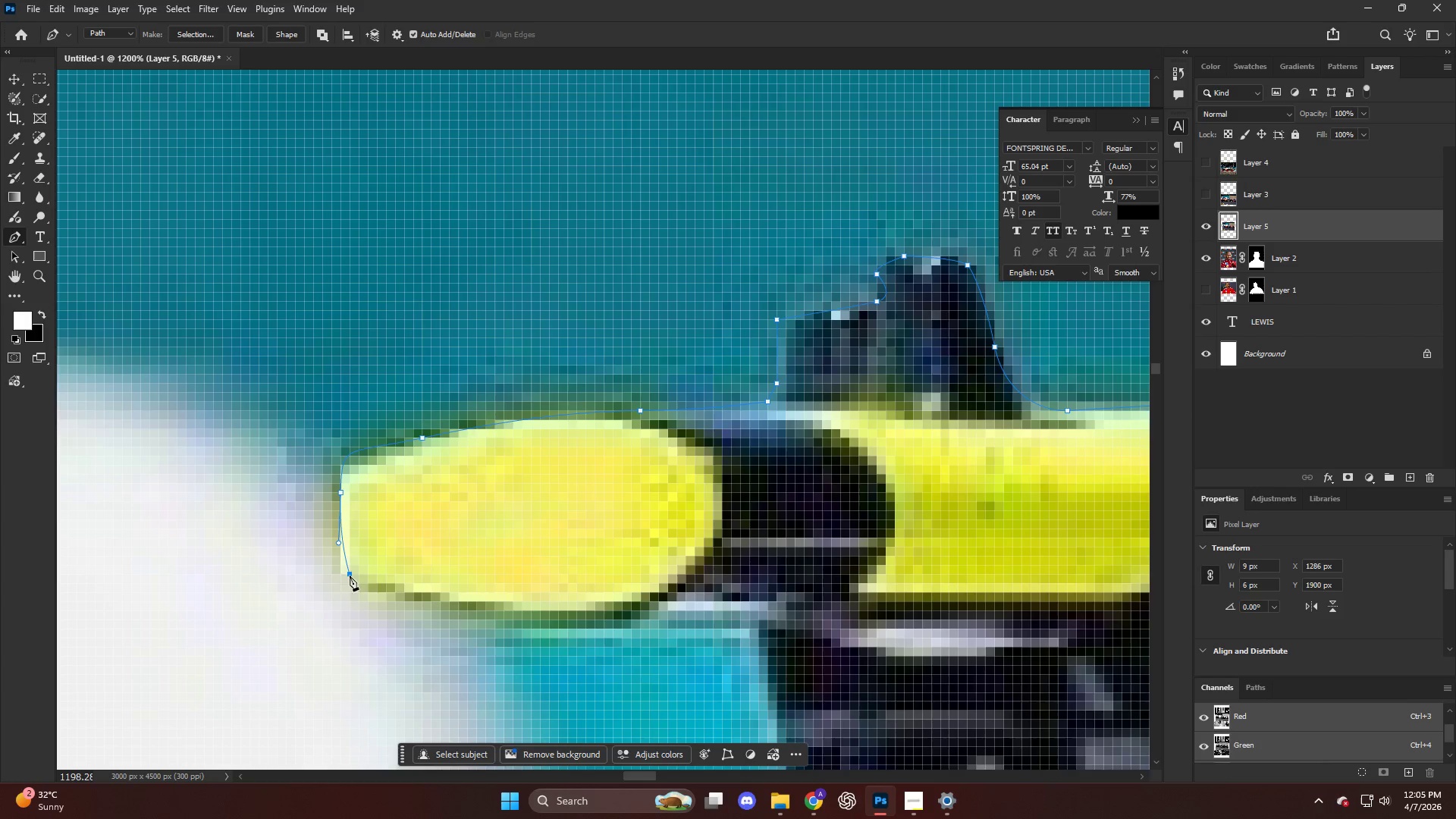 
scroll: coordinate [382, 557], scroll_direction: down, amount: 7.0
 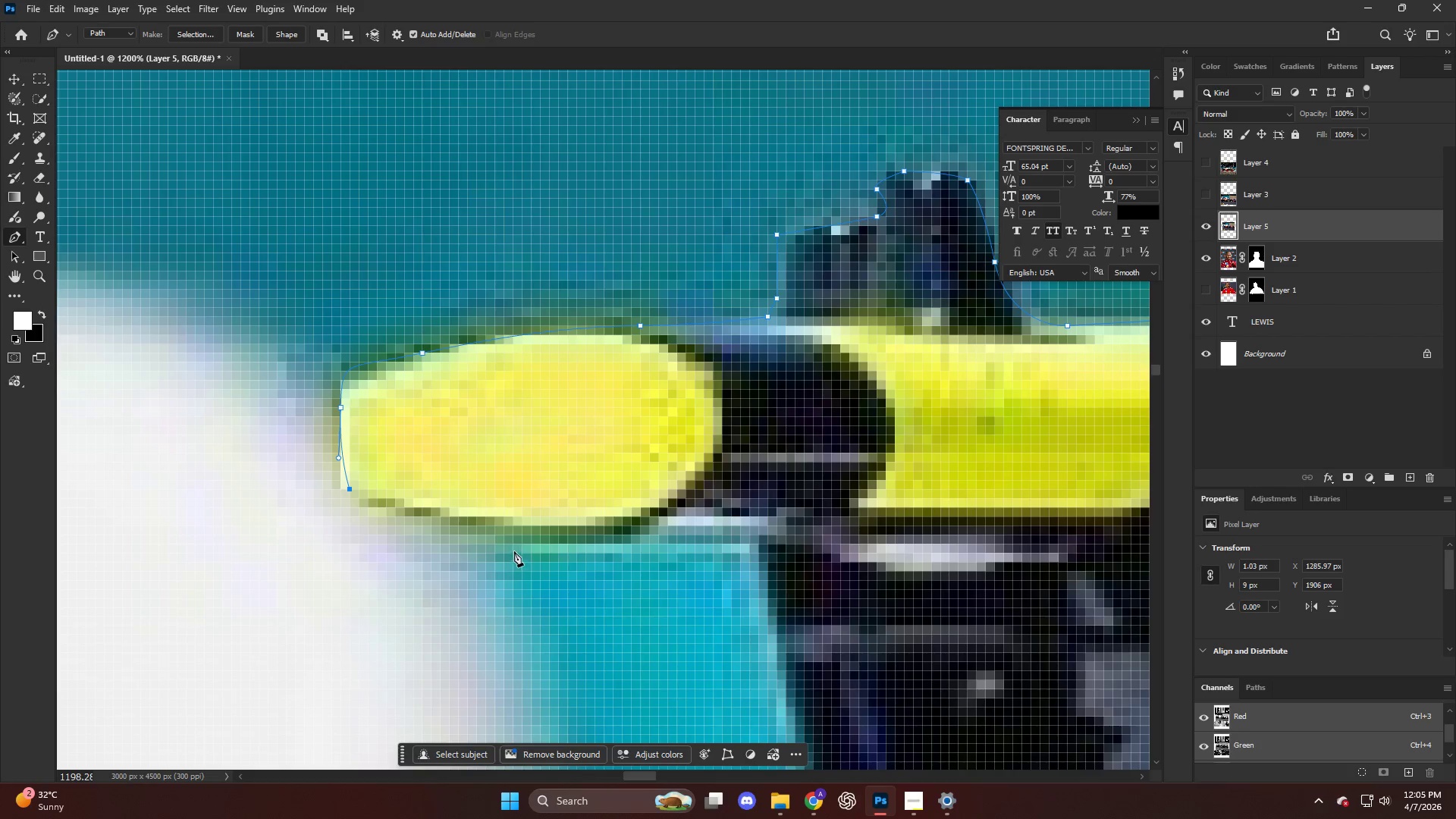 
left_click_drag(start_coordinate=[517, 541], to_coordinate=[607, 549])
 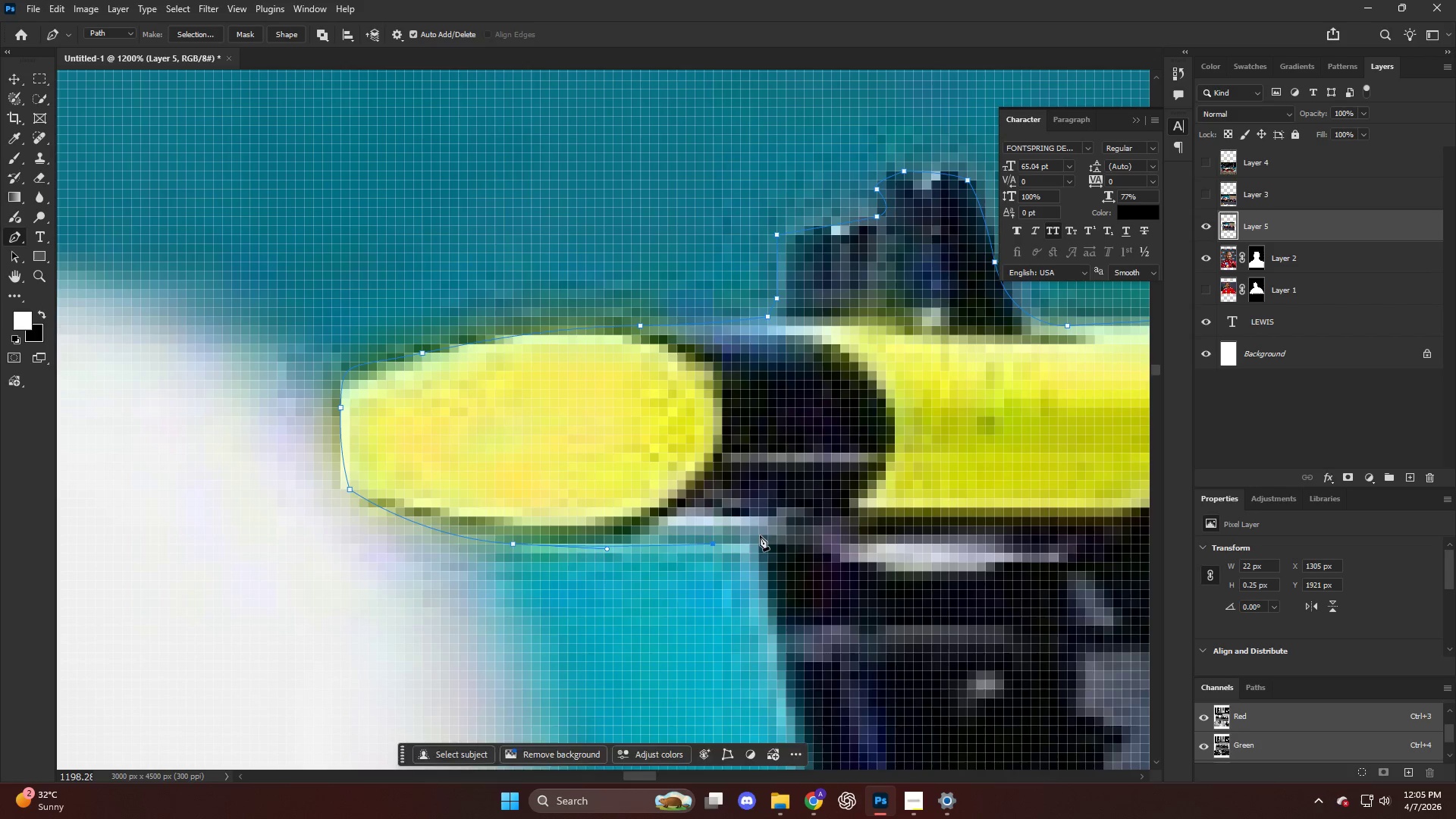 
hold_key(key=AltLeft, duration=0.52)
hold_key(key=AltLeft, duration=0.34)
scroll: coordinate [728, 518], scroll_direction: down, amount: 18.0
 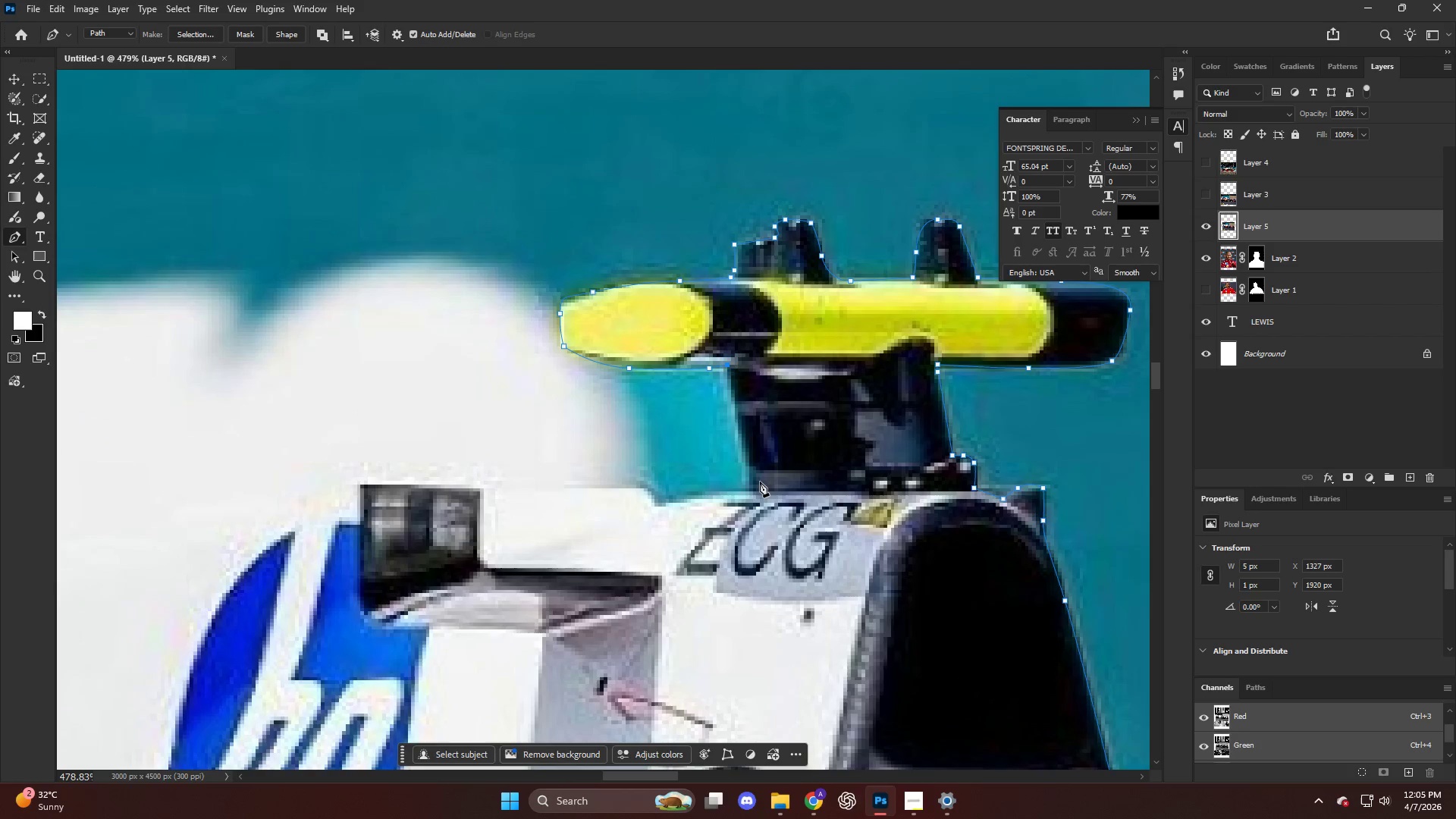 
key(Alt+AltLeft)
 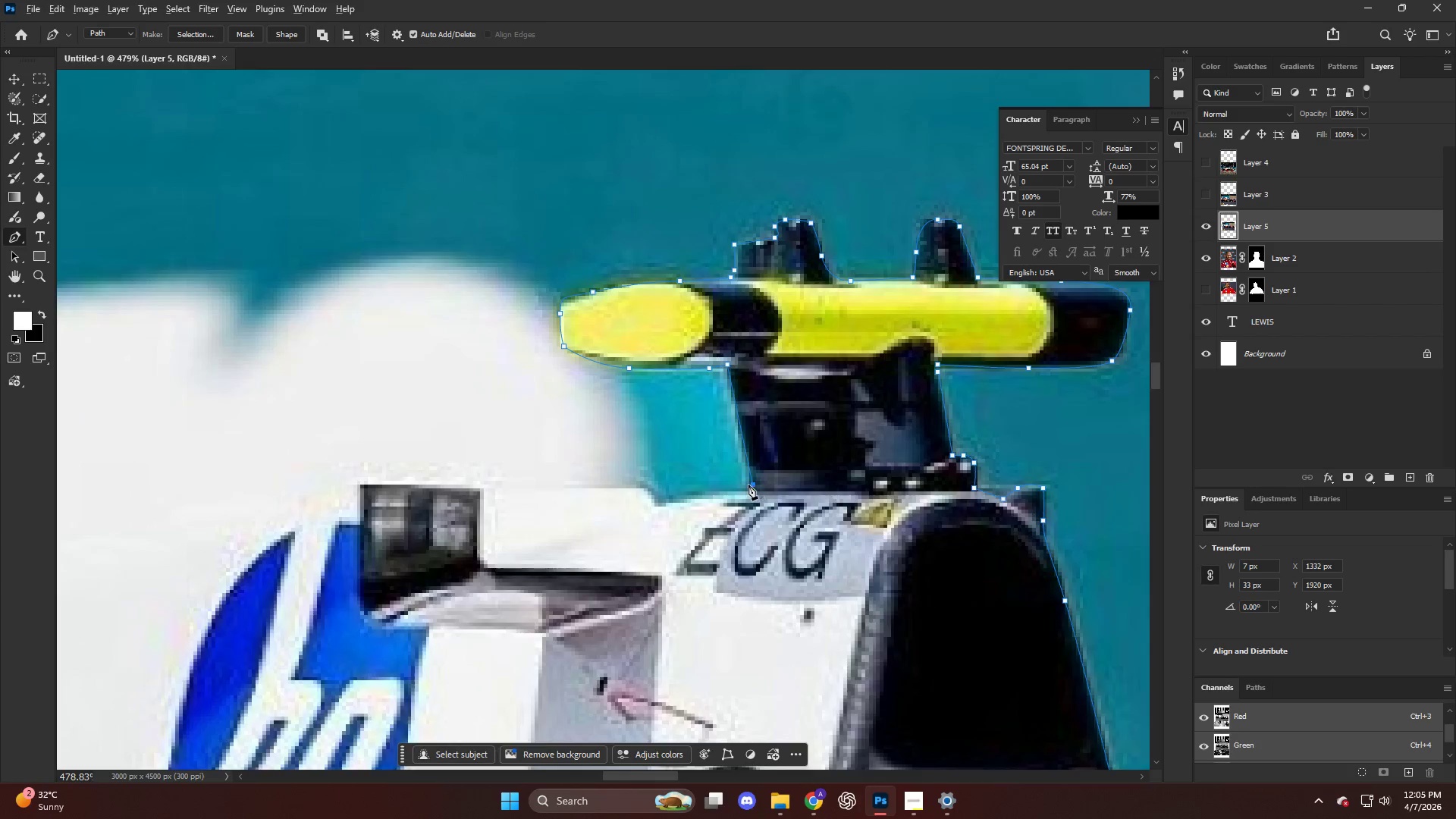 
scroll: coordinate [745, 485], scroll_direction: up, amount: 5.0
 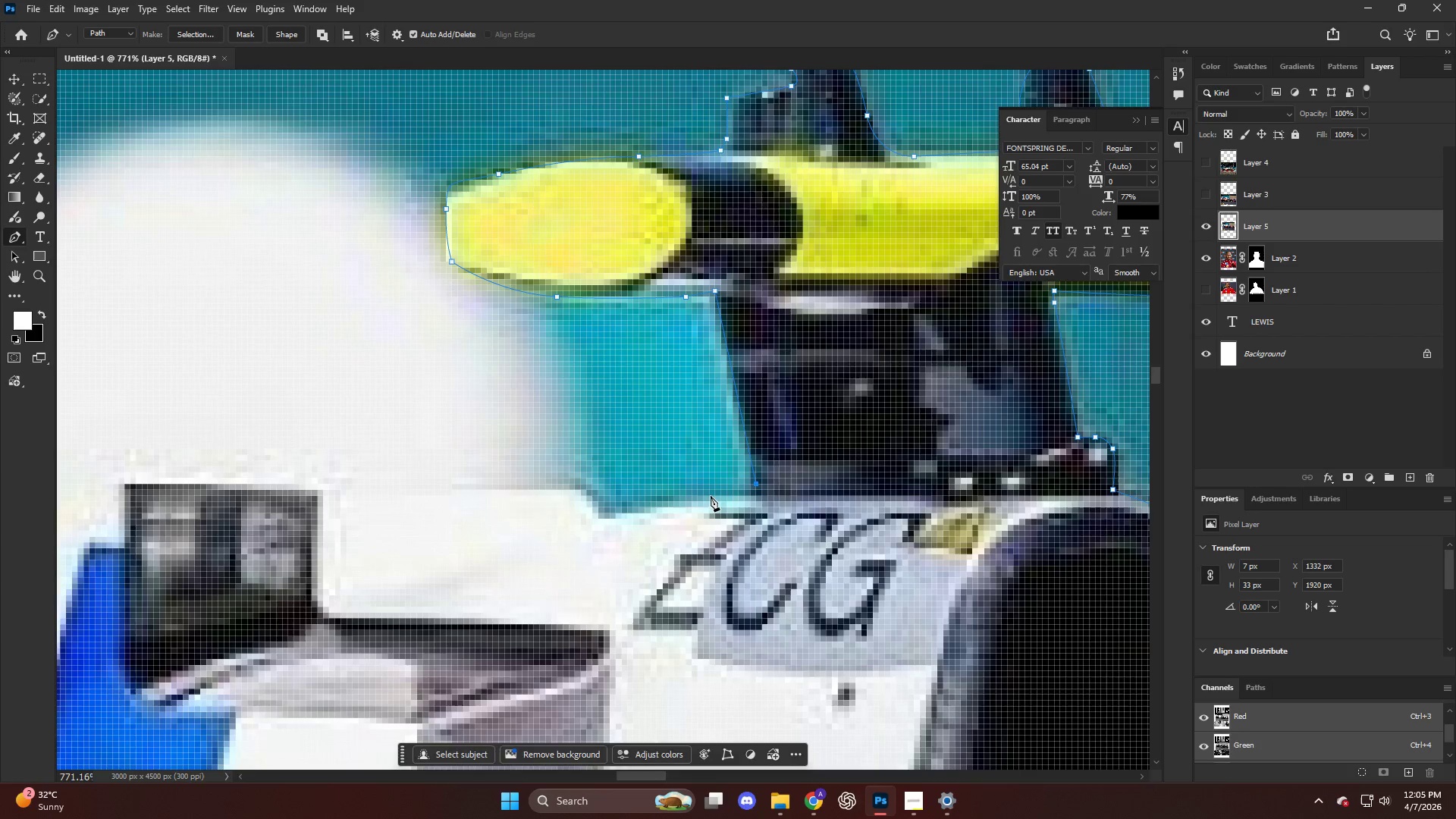 
left_click_drag(start_coordinate=[710, 496], to_coordinate=[666, 500])
 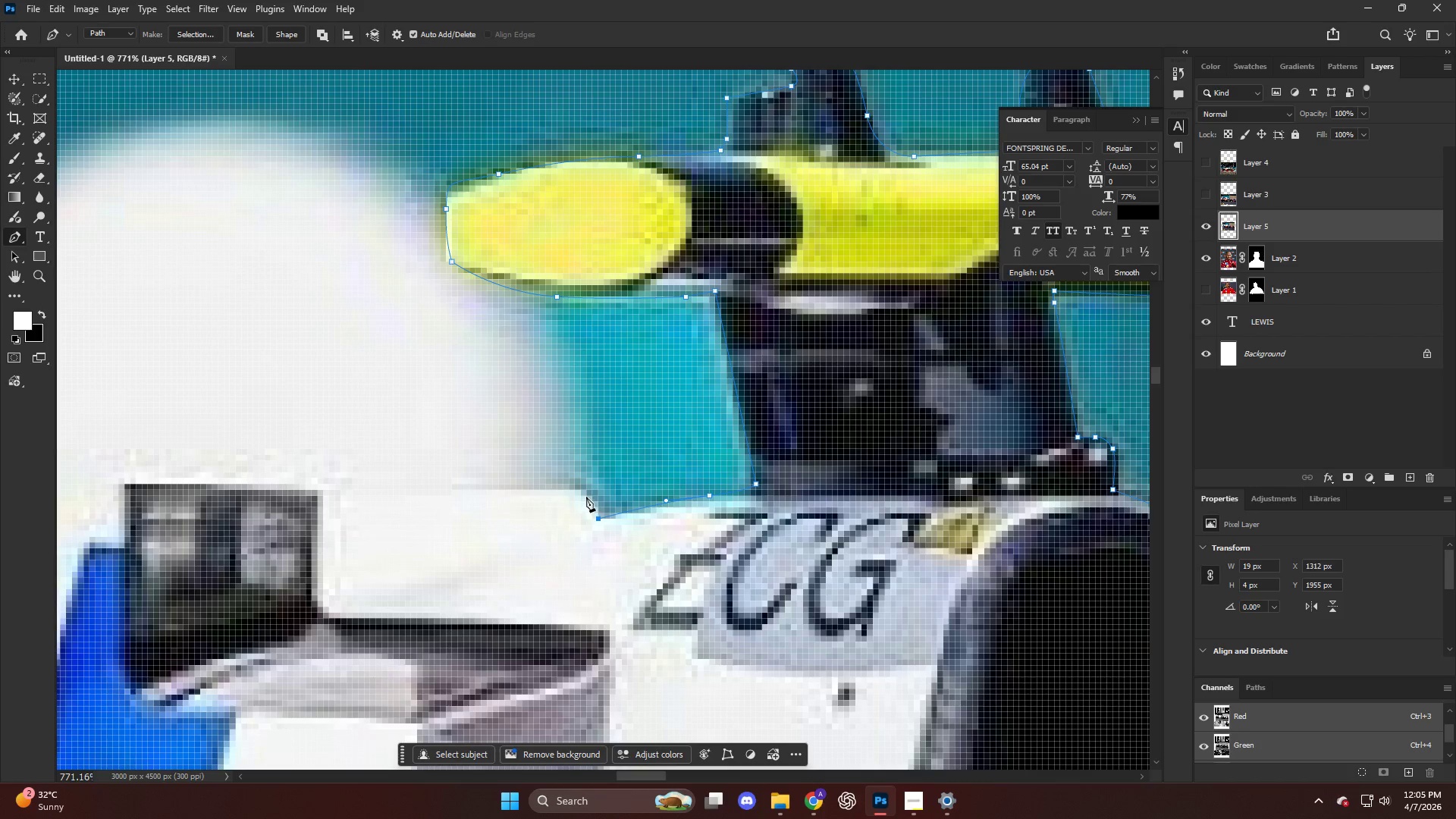 
left_click_drag(start_coordinate=[585, 496], to_coordinate=[548, 491])
 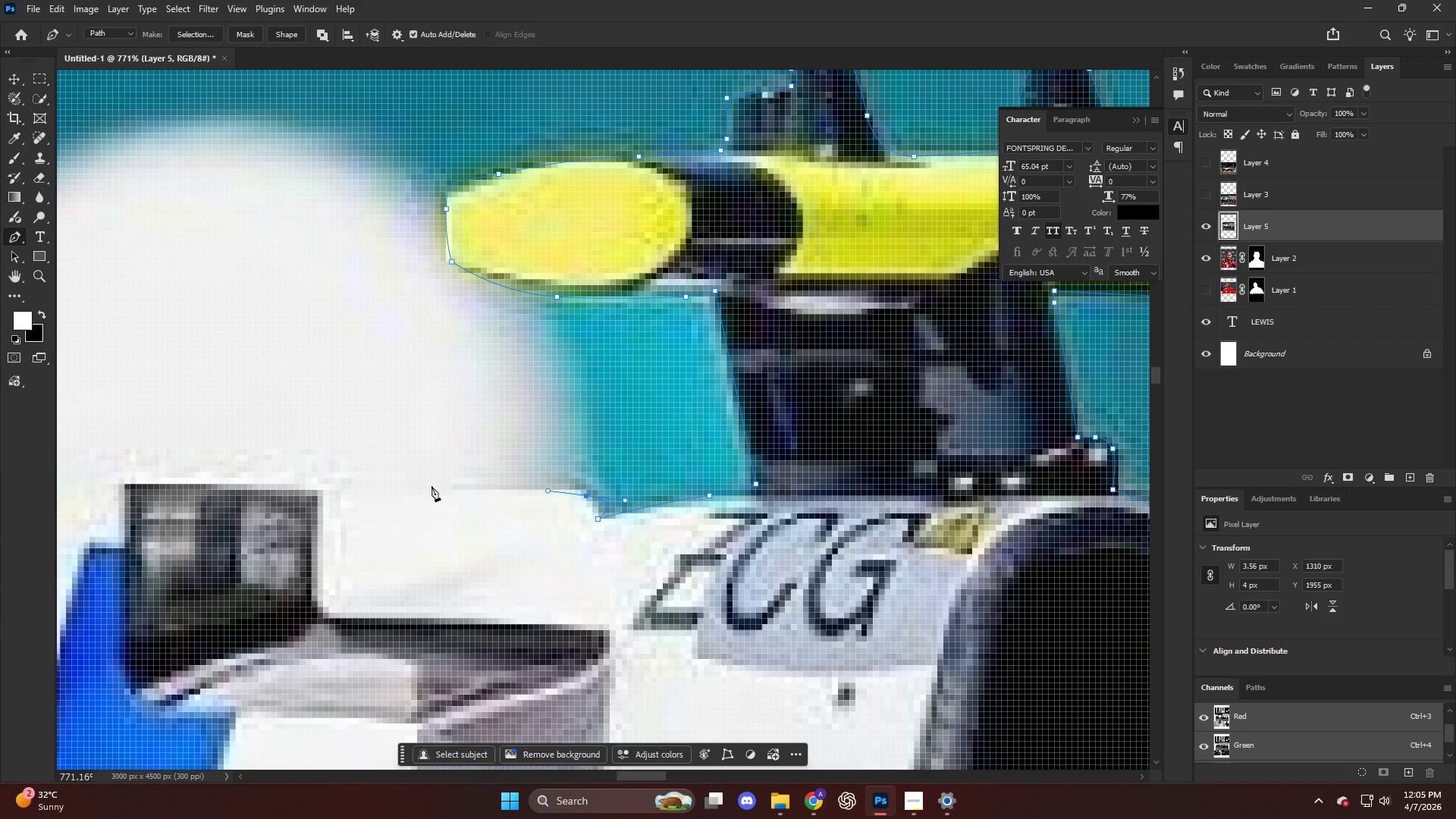 
left_click_drag(start_coordinate=[425, 486], to_coordinate=[415, 485])
 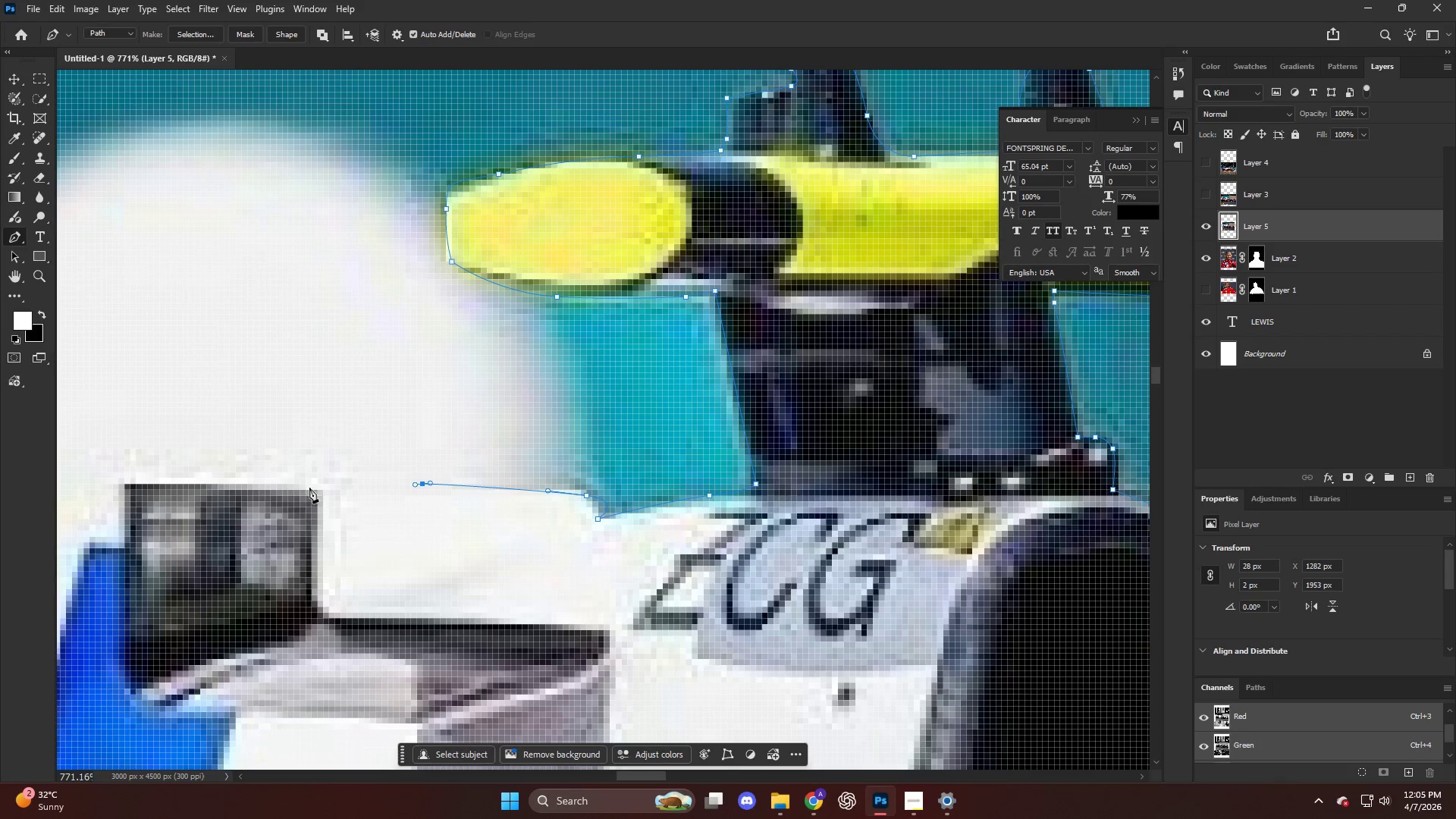 
double_click([306, 488])
 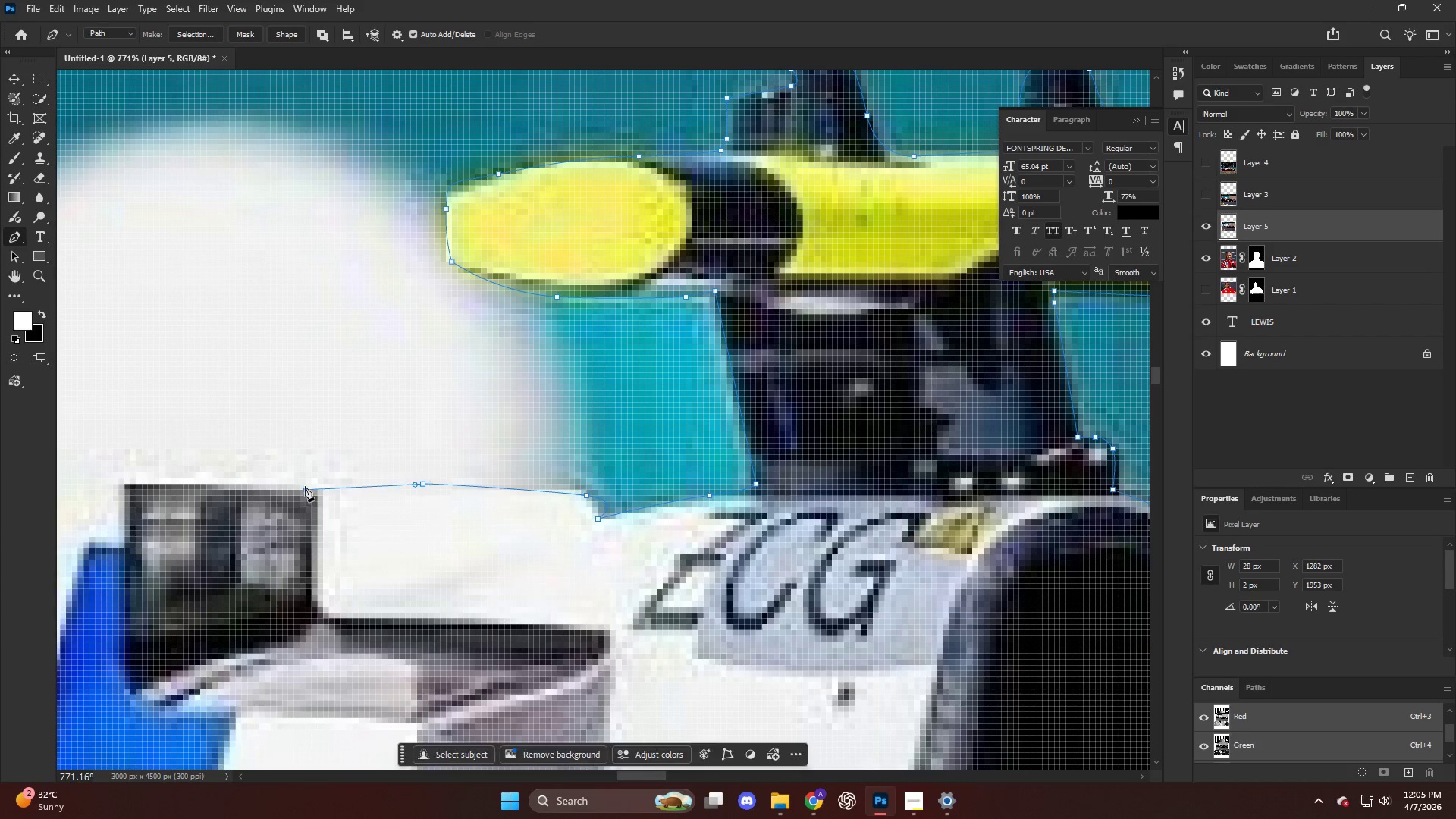 
hold_key(key=AltLeft, duration=0.75)
hold_key(key=ControlLeft, duration=0.62)
hold_key(key=AltLeft, duration=0.91)
scroll: coordinate [625, 539], scroll_direction: up, amount: 16.0
 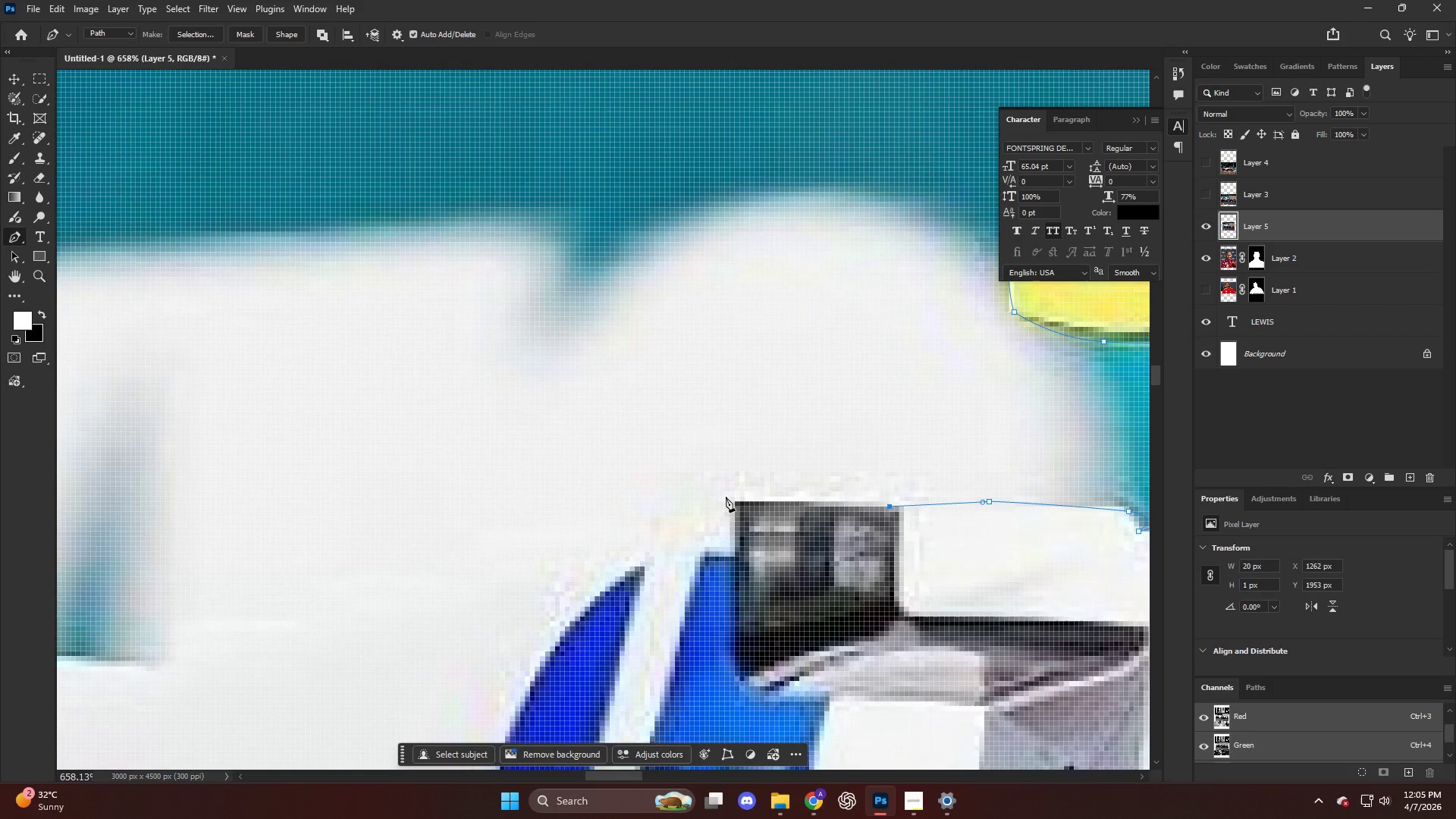 
key(Alt+AltLeft)
 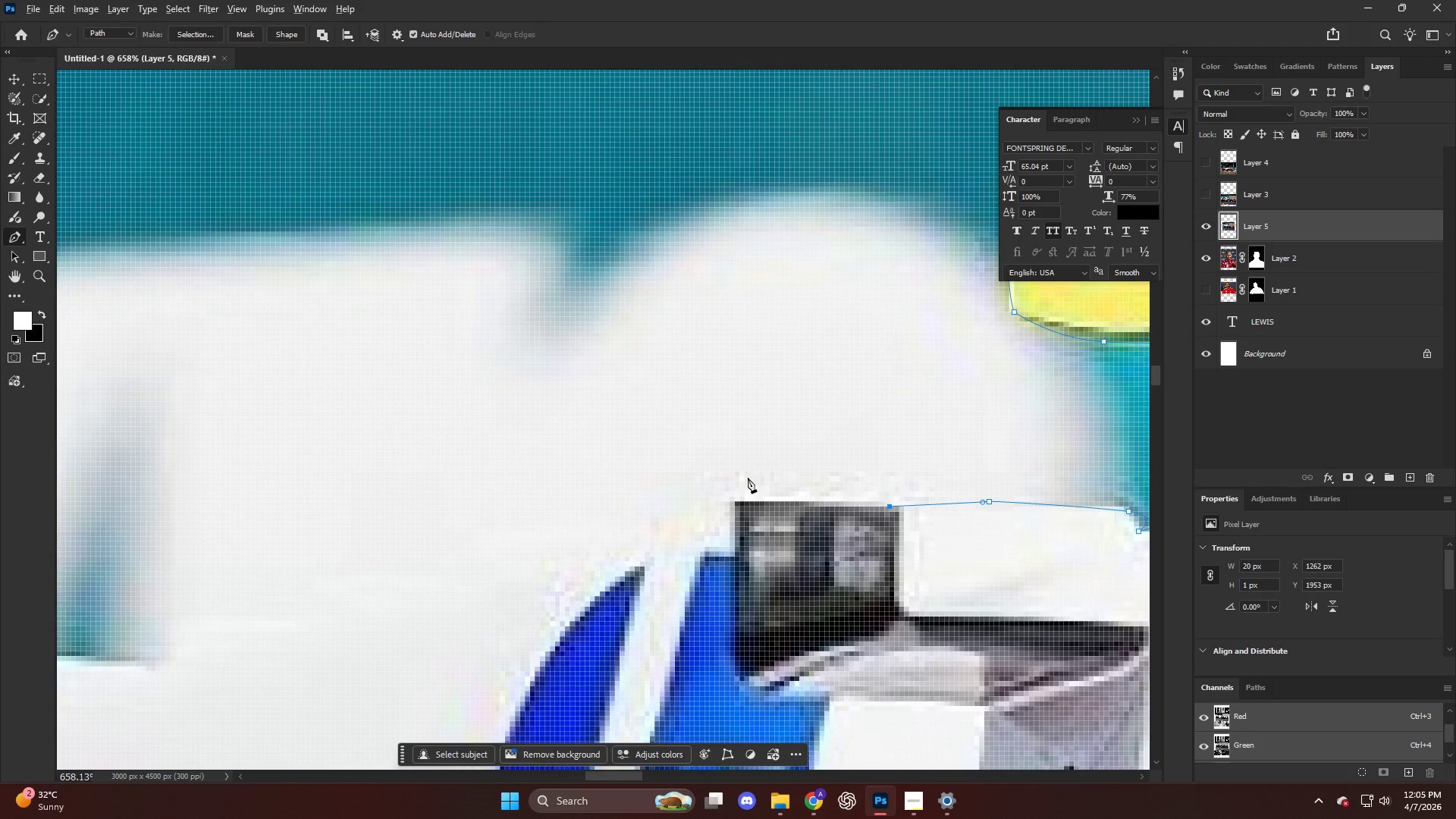 
key(Control+Z)
 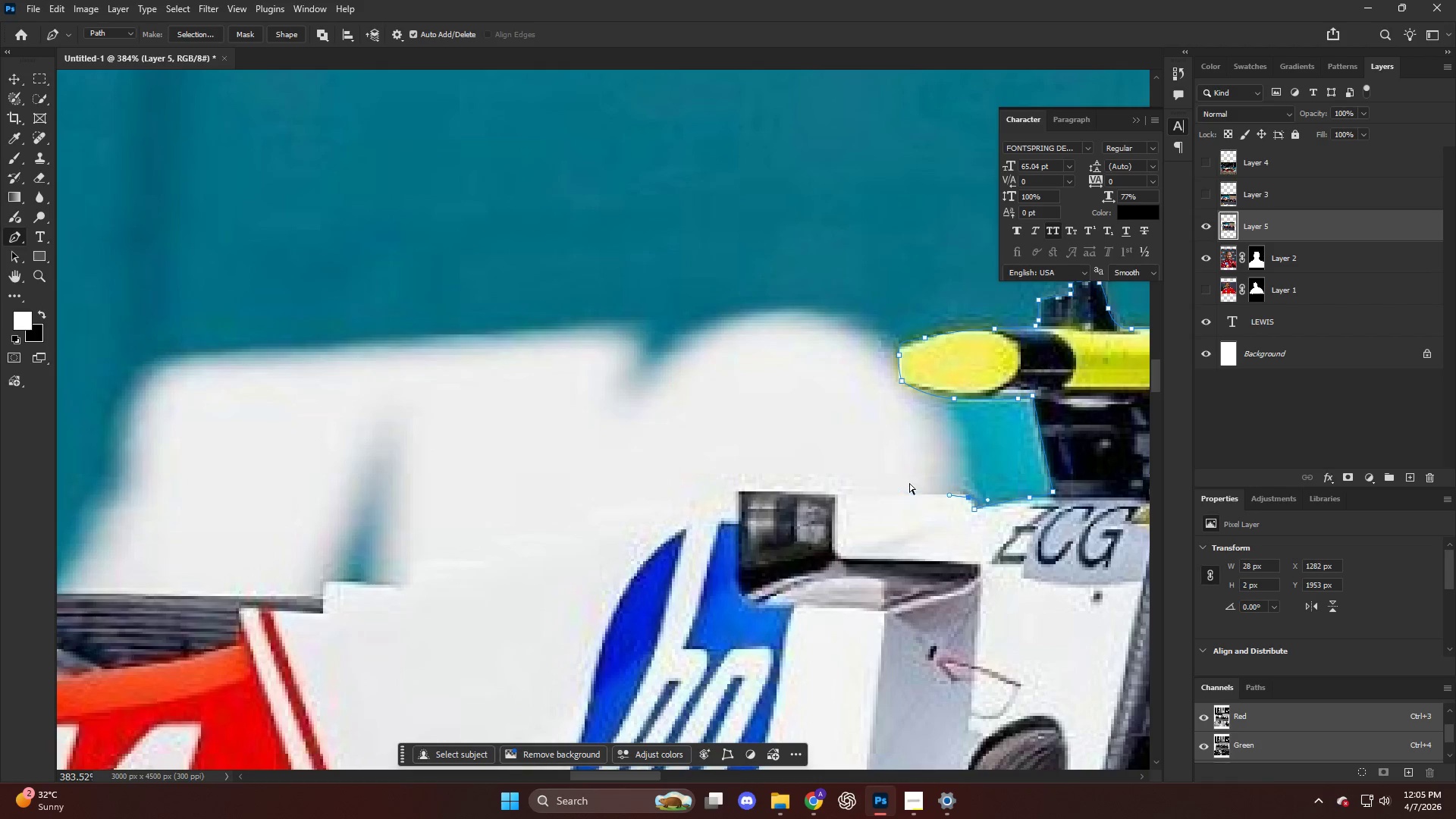 
scroll: coordinate [744, 479], scroll_direction: down, amount: 6.0
 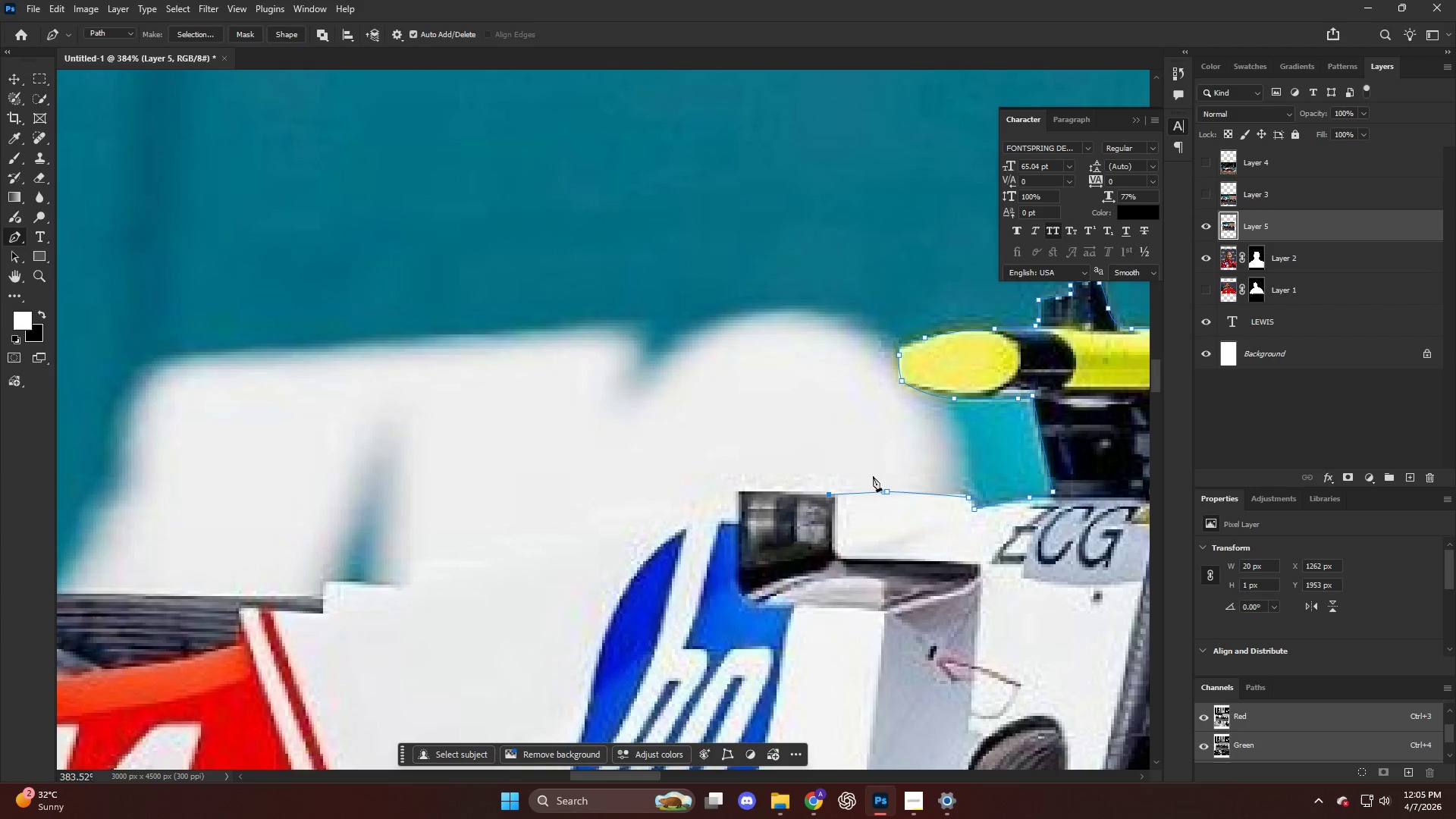 
key(Control+Z)
 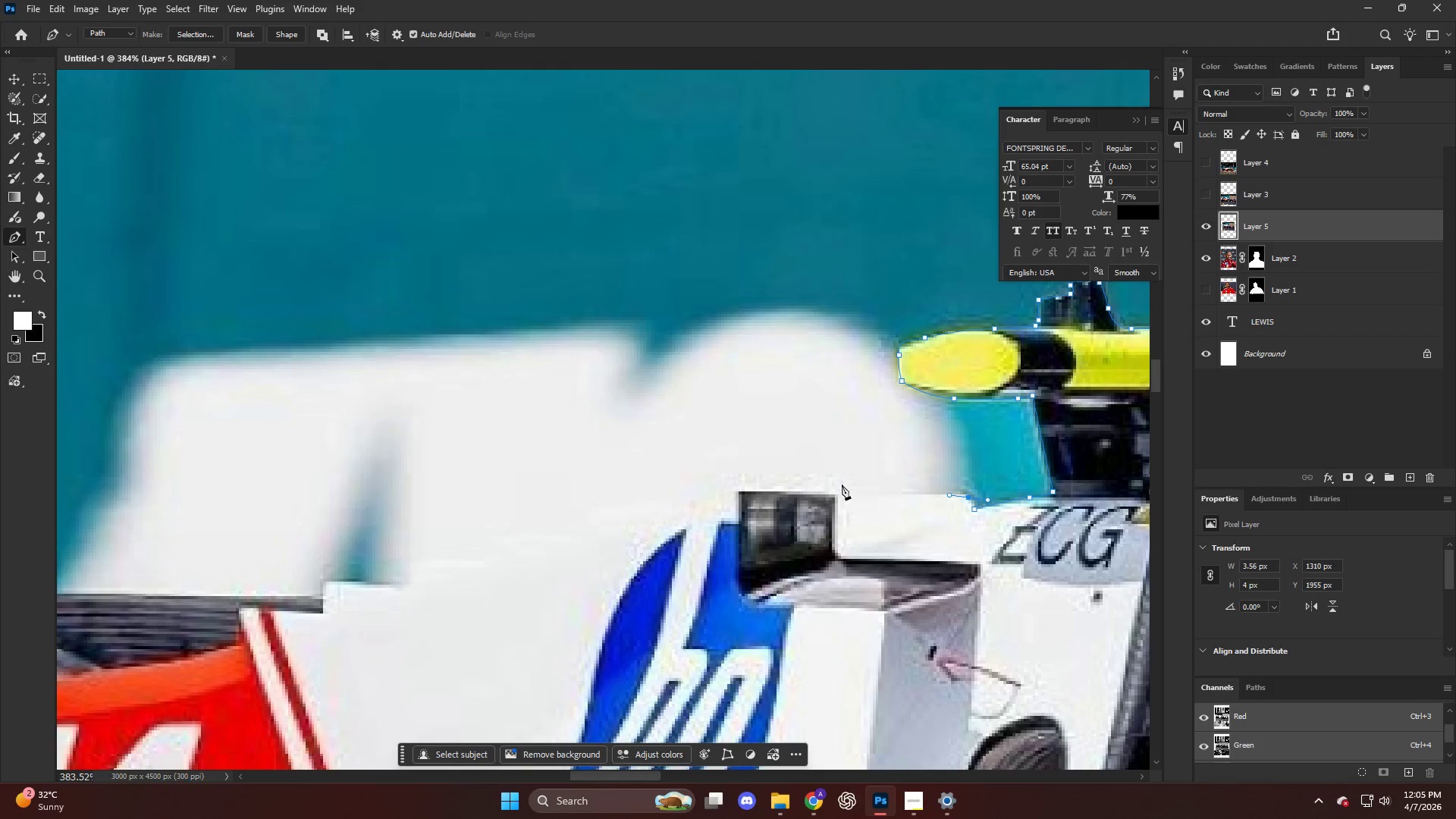 
left_click_drag(start_coordinate=[838, 485], to_coordinate=[790, 482])
 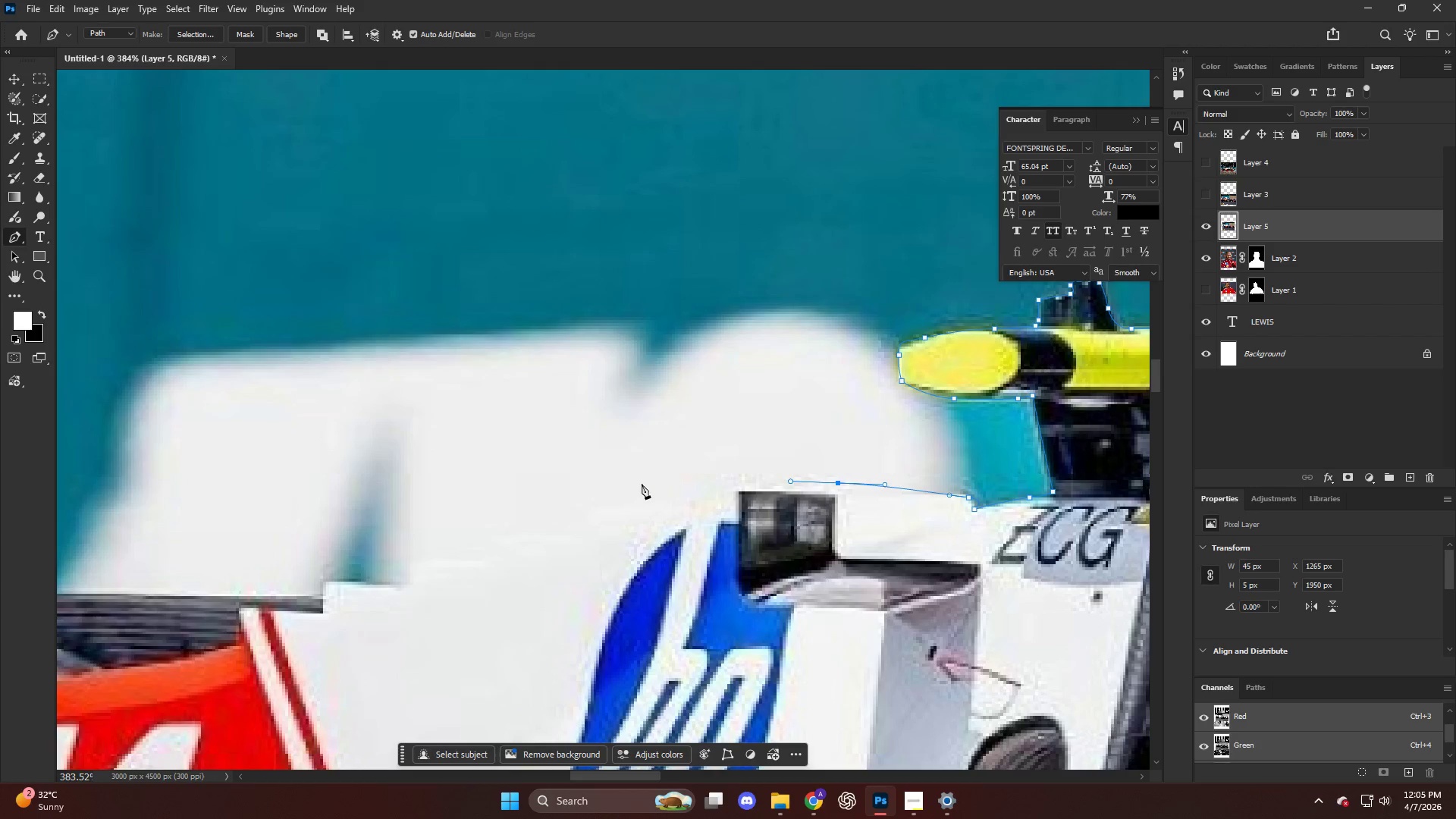 
left_click_drag(start_coordinate=[634, 488], to_coordinate=[604, 497])
 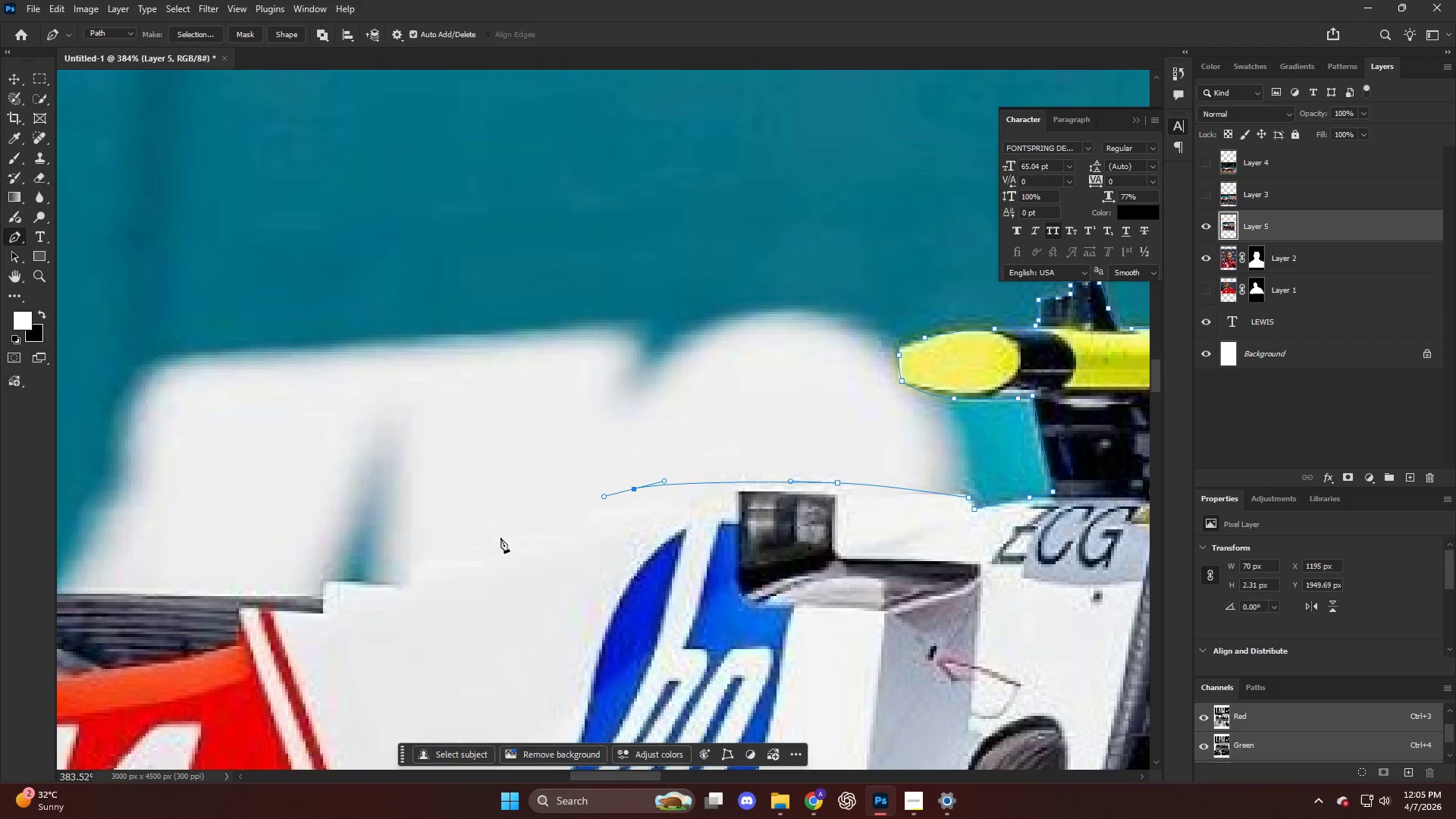 
left_click_drag(start_coordinate=[495, 547], to_coordinate=[482, 553])
 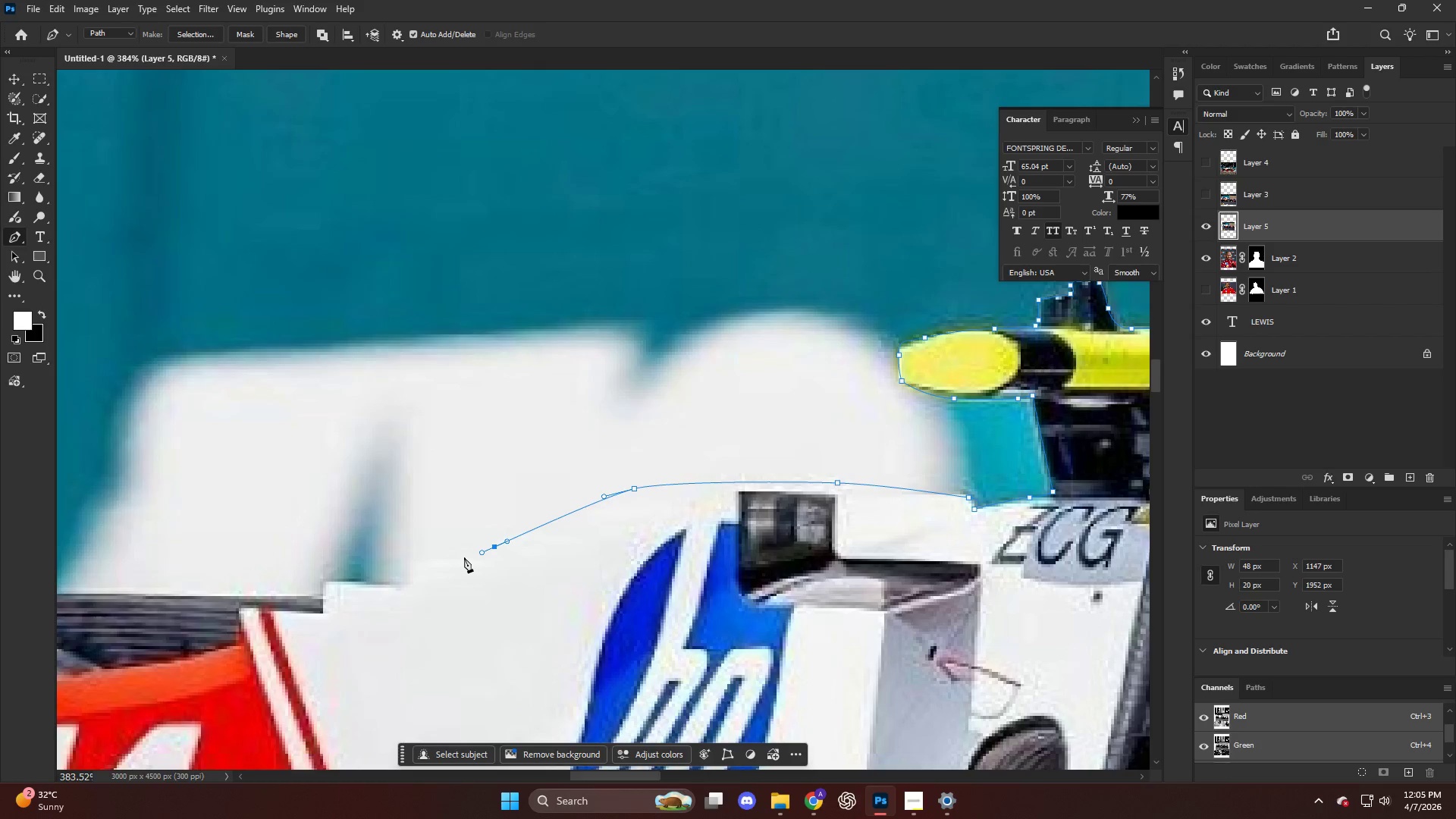 
hold_key(key=AltLeft, duration=0.55)
 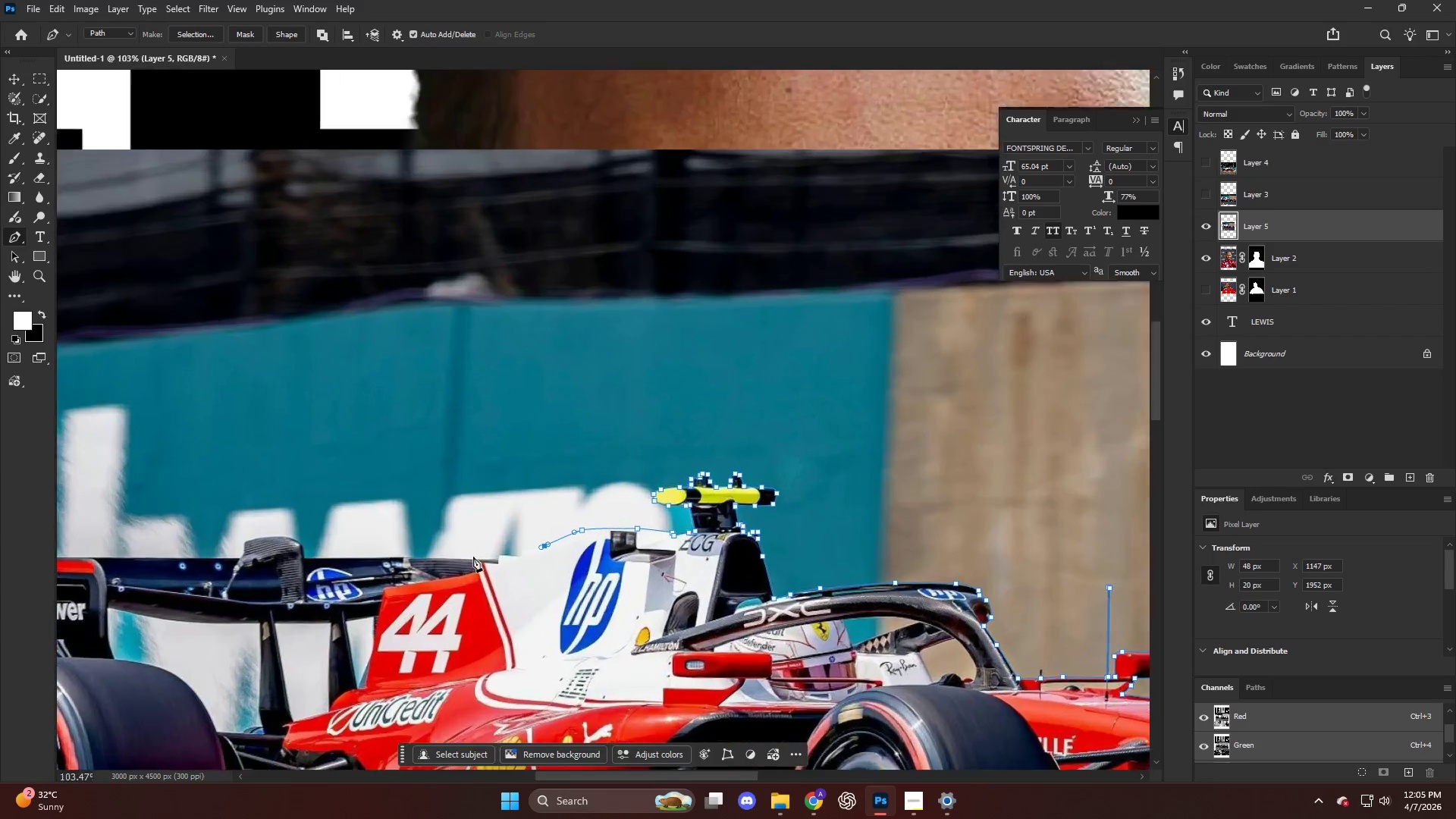 
key(Control+ControlLeft)
 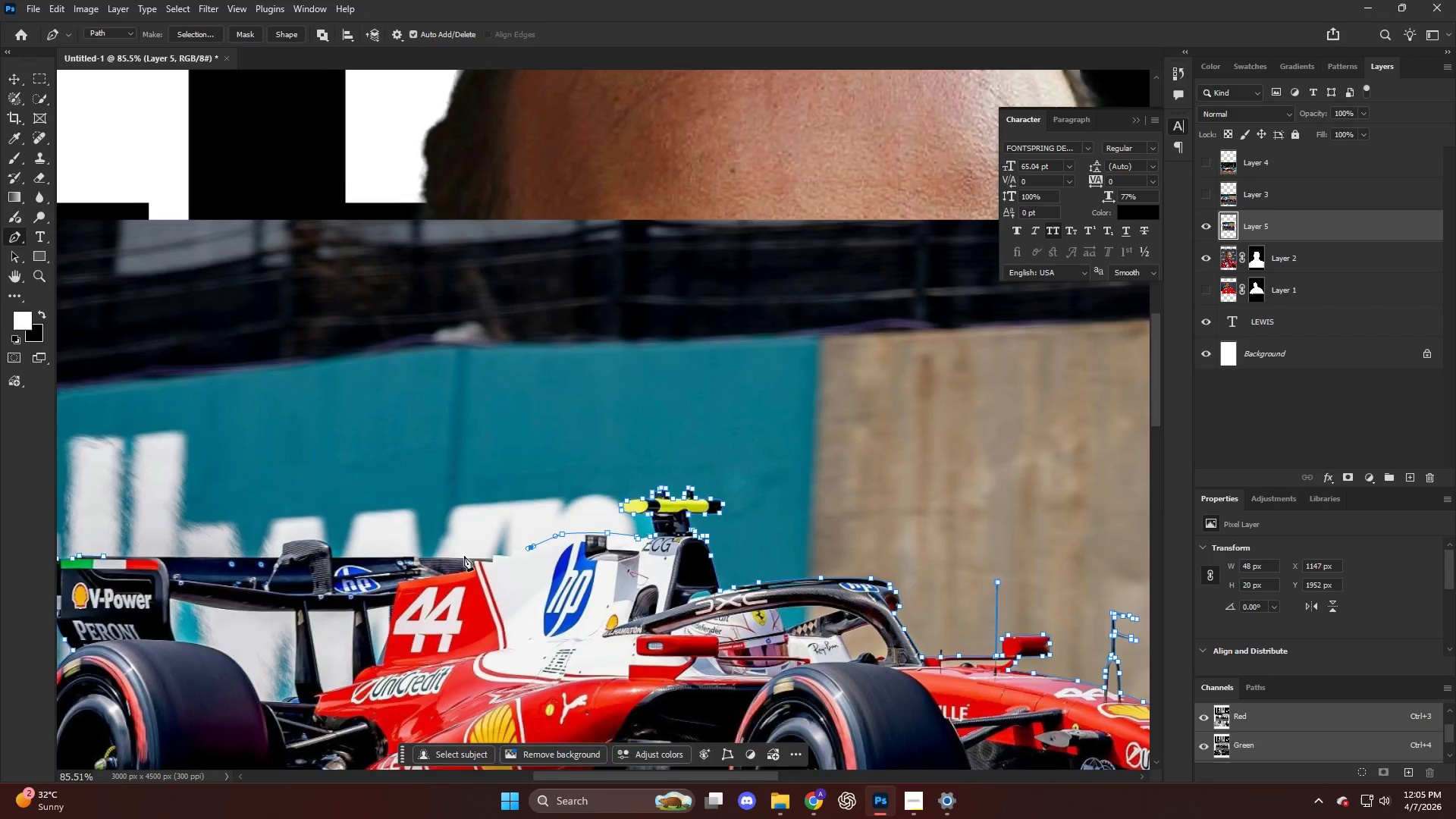 
hold_key(key=AltLeft, duration=0.97)
scroll: coordinate [573, 536], scroll_direction: up, amount: 14.0
 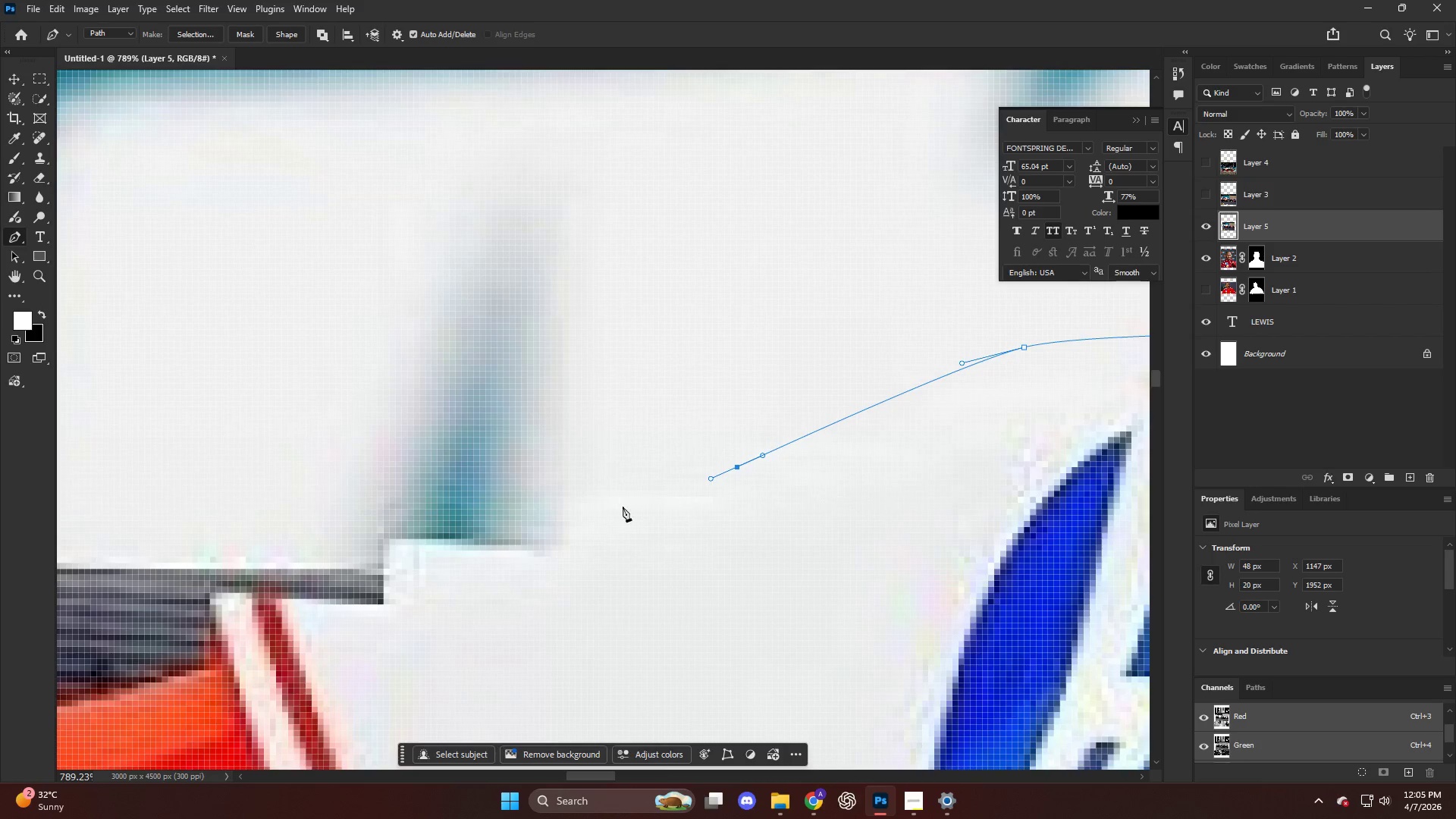 
left_click([722, 497])
 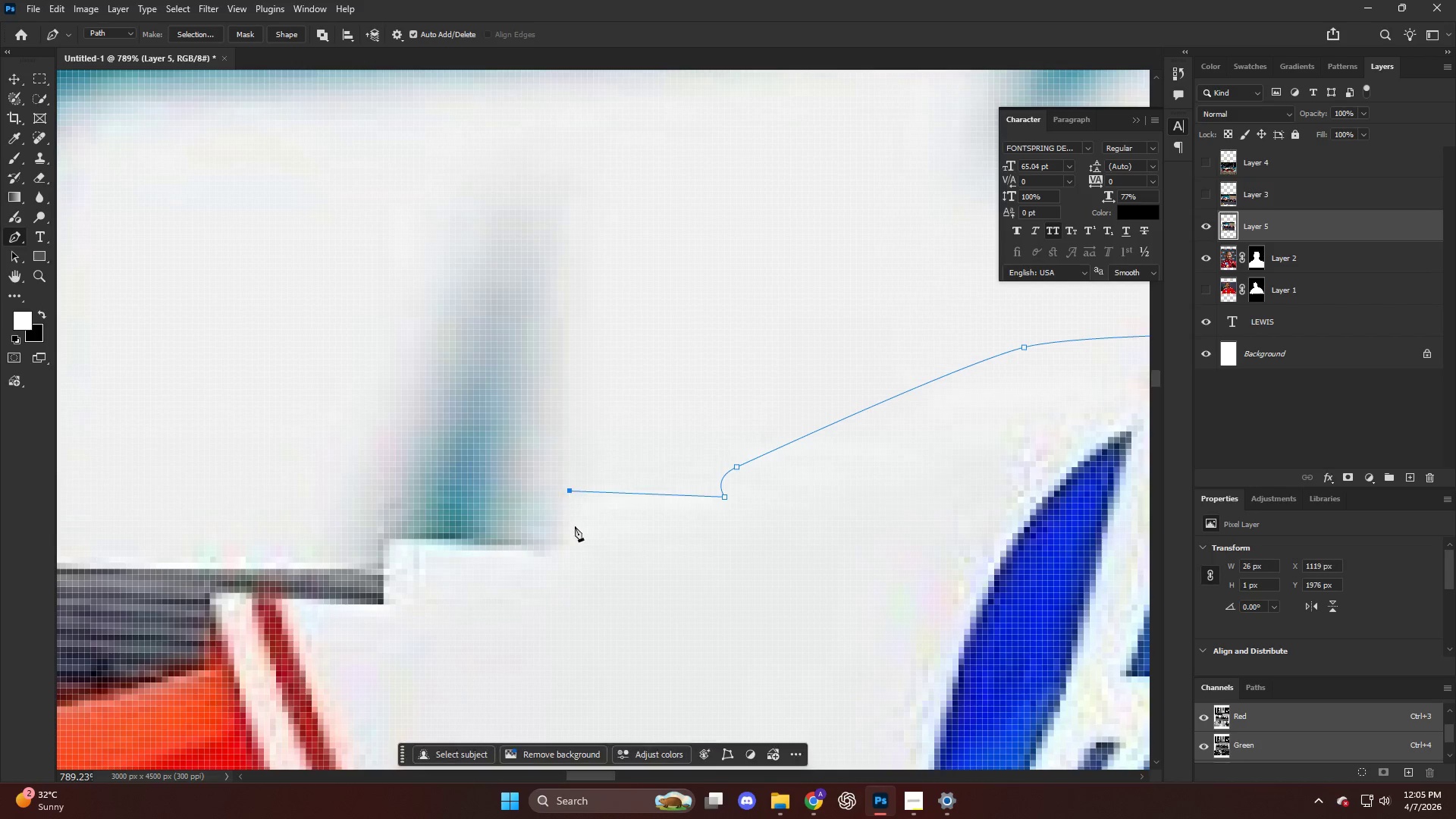 
double_click([567, 549])
 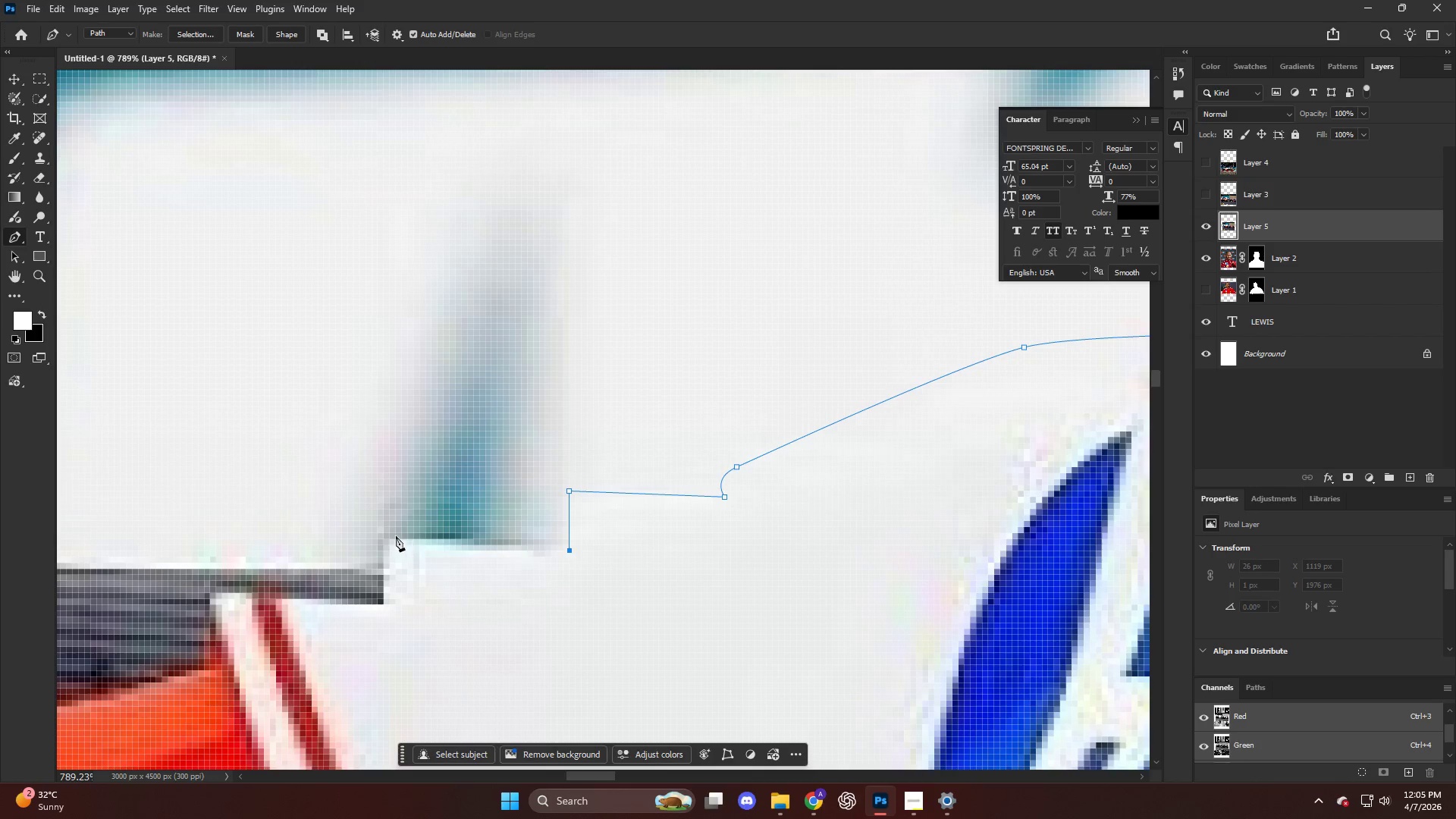 
left_click([386, 533])
 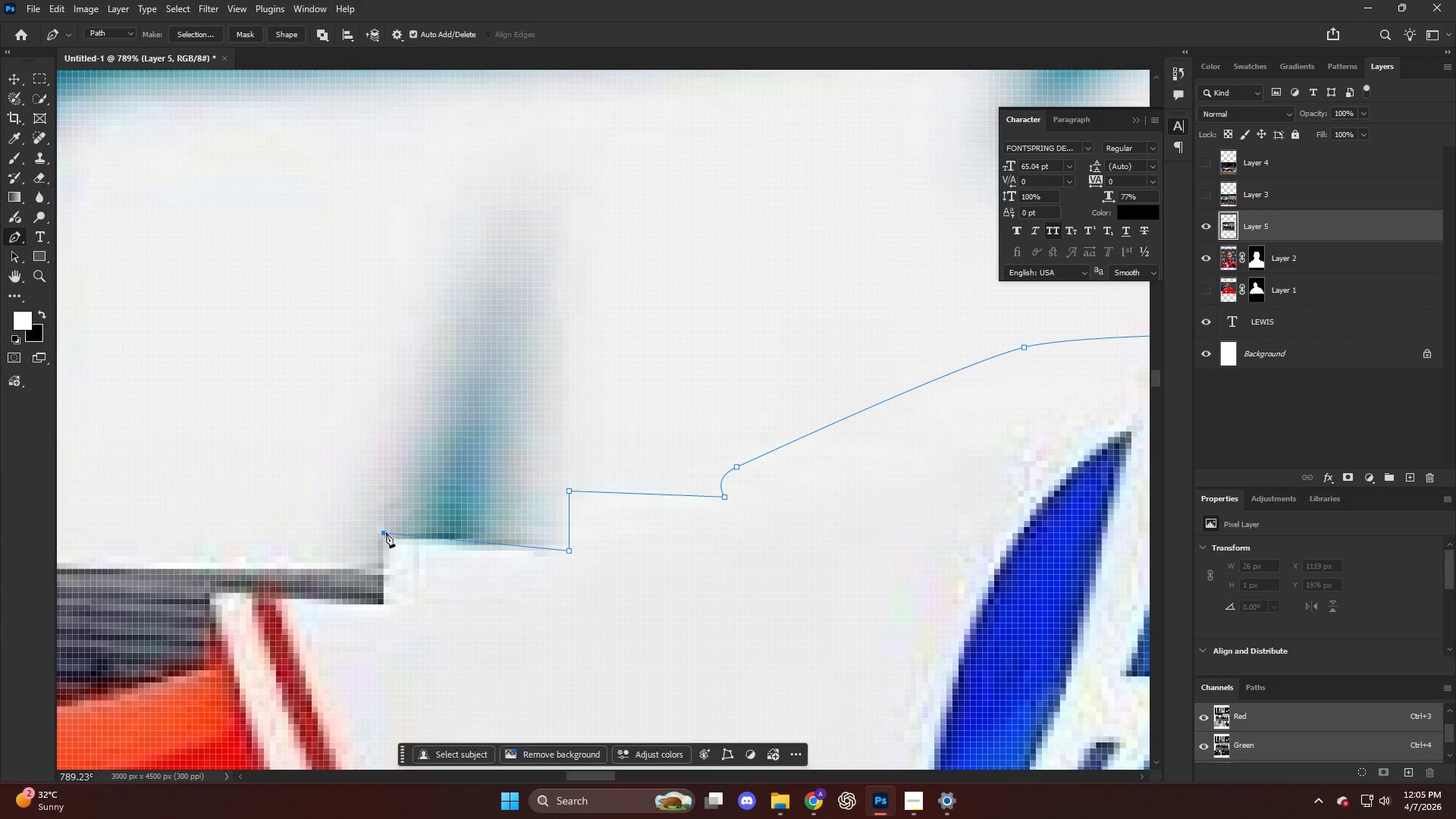 
key(Alt+AltLeft)
 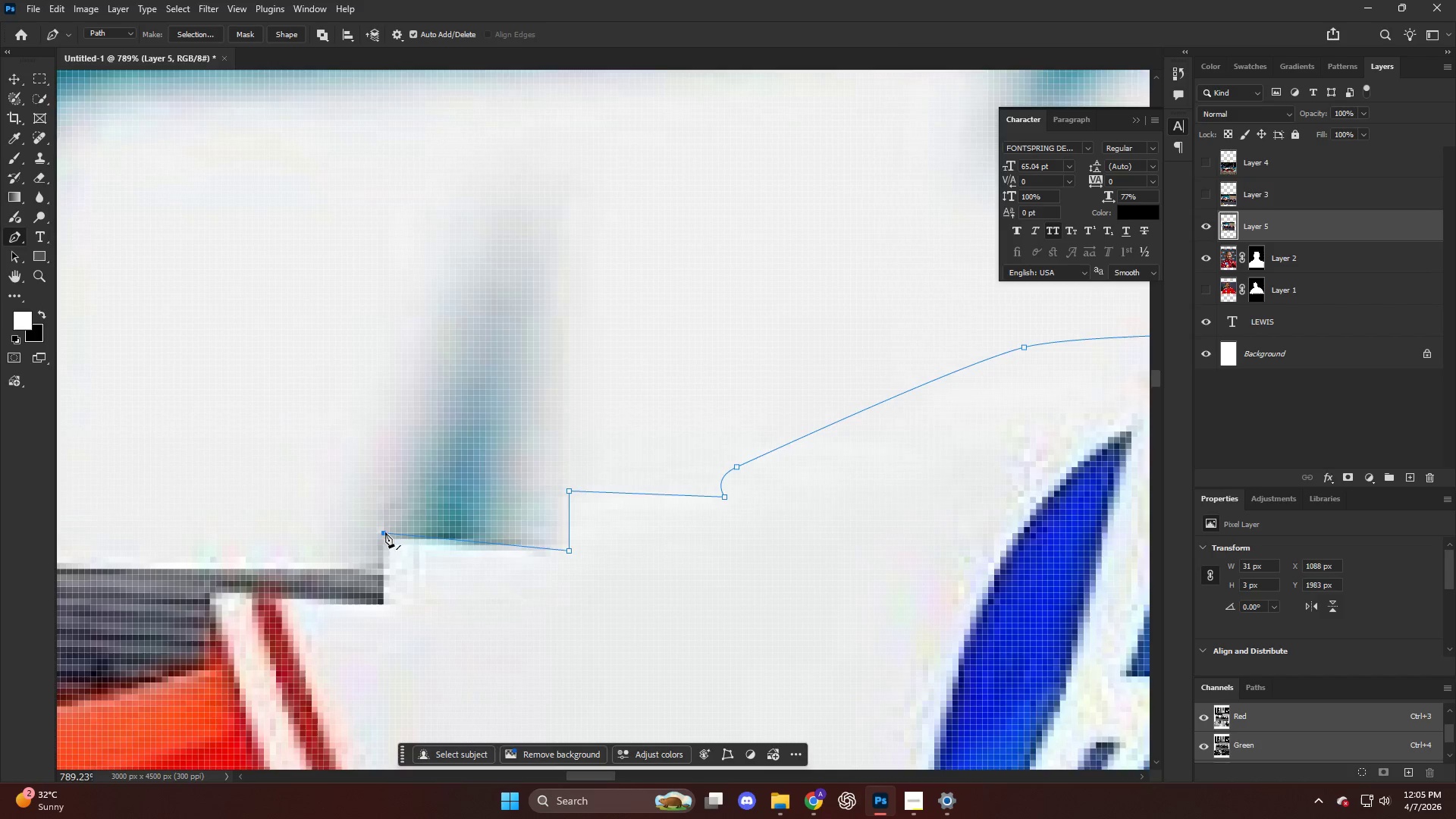 
key(Control+ControlLeft)
 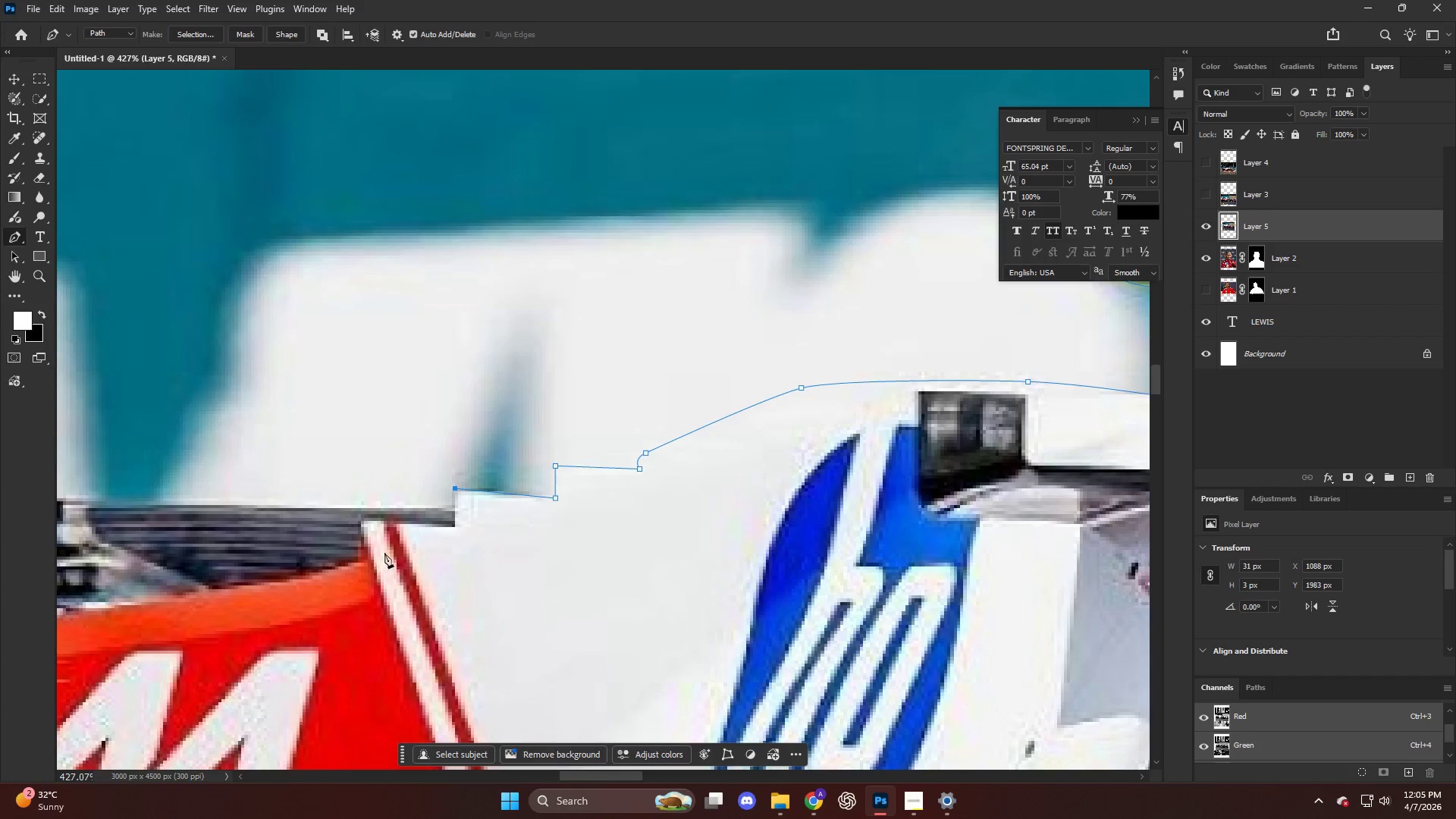 
key(Alt+AltLeft)
 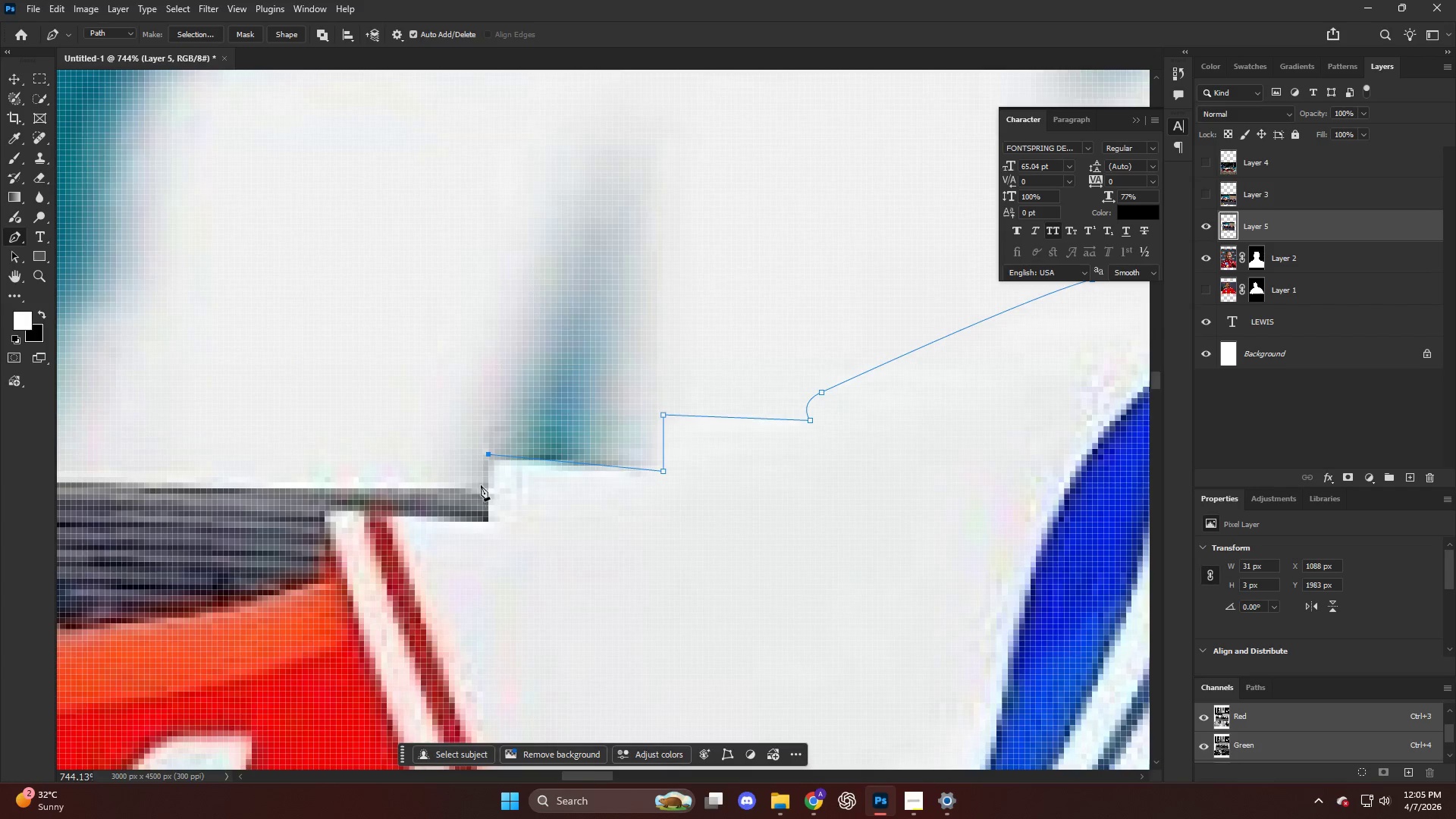 
scroll: coordinate [411, 534], scroll_direction: up, amount: 1.0
 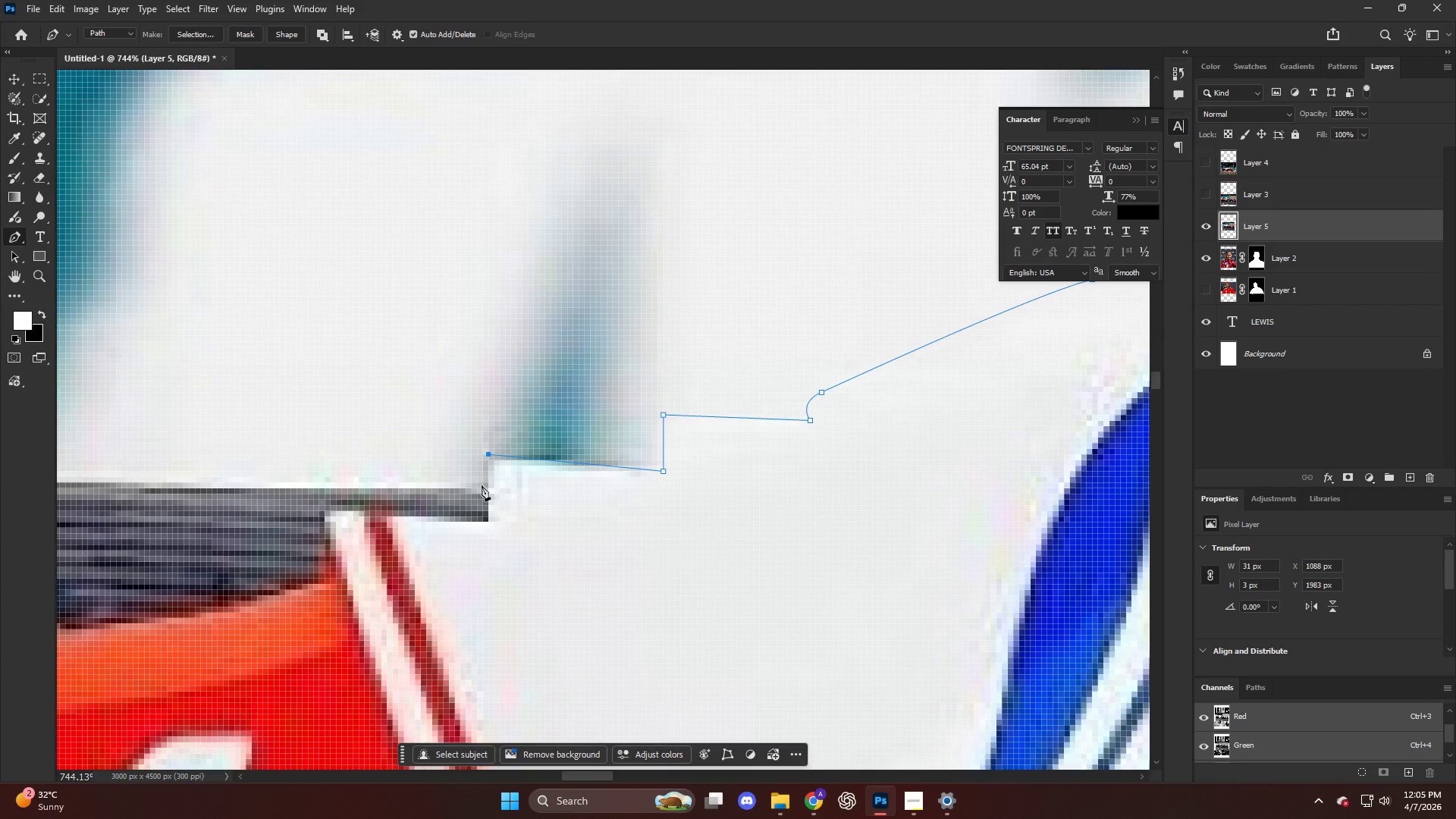 
left_click([485, 486])
 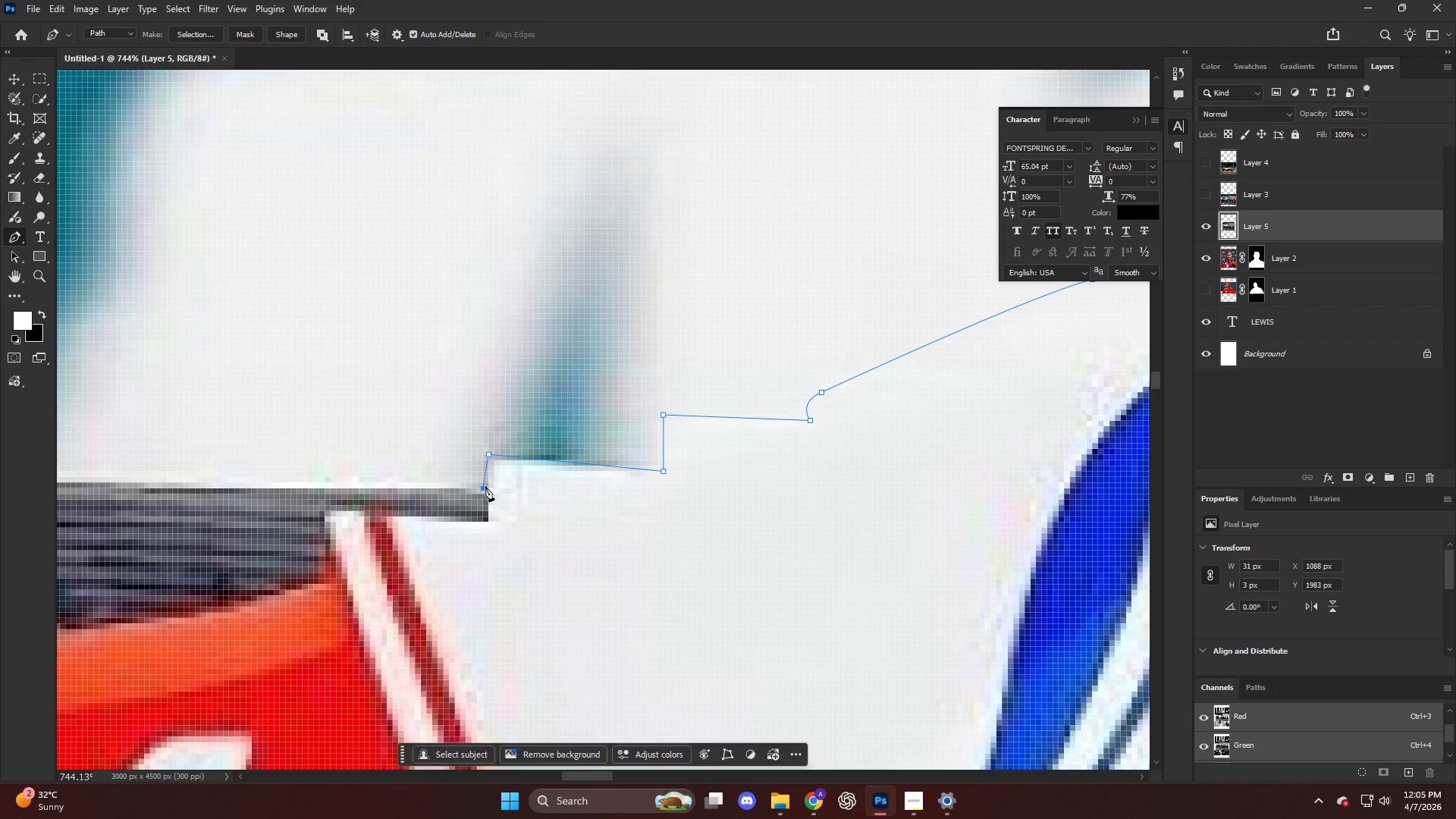 
hold_key(key=AltLeft, duration=1.06)
hold_key(key=ControlLeft, duration=0.39)
hold_key(key=AltLeft, duration=0.94)
scroll: coordinate [654, 504], scroll_direction: up, amount: 1.0
 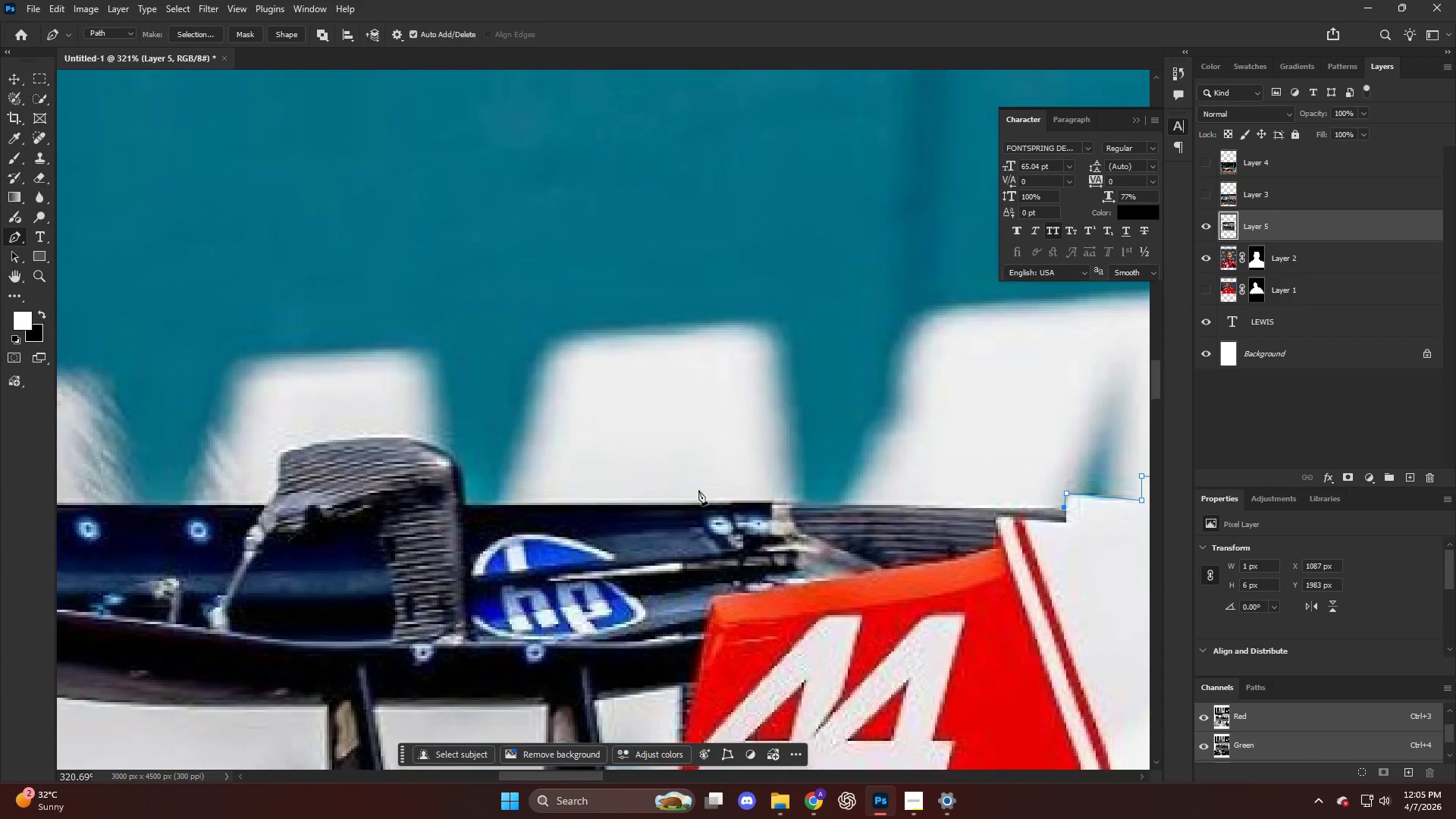 
hold_key(key=AltLeft, duration=0.75)
scroll: coordinate [598, 501], scroll_direction: down, amount: 18.0
 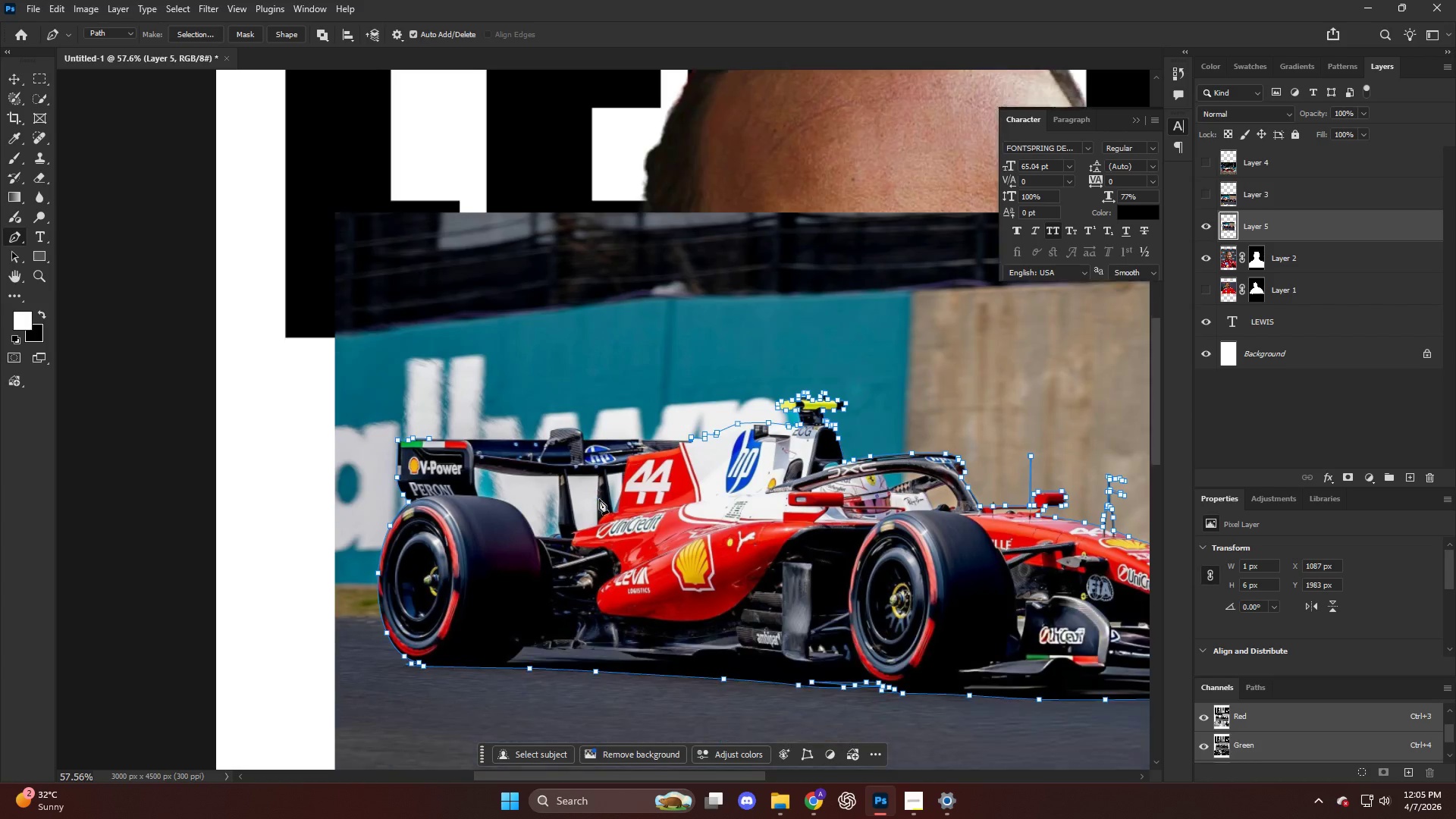 
hold_key(key=AltLeft, duration=1.14)
scroll: coordinate [701, 373], scroll_direction: up, amount: 17.0
 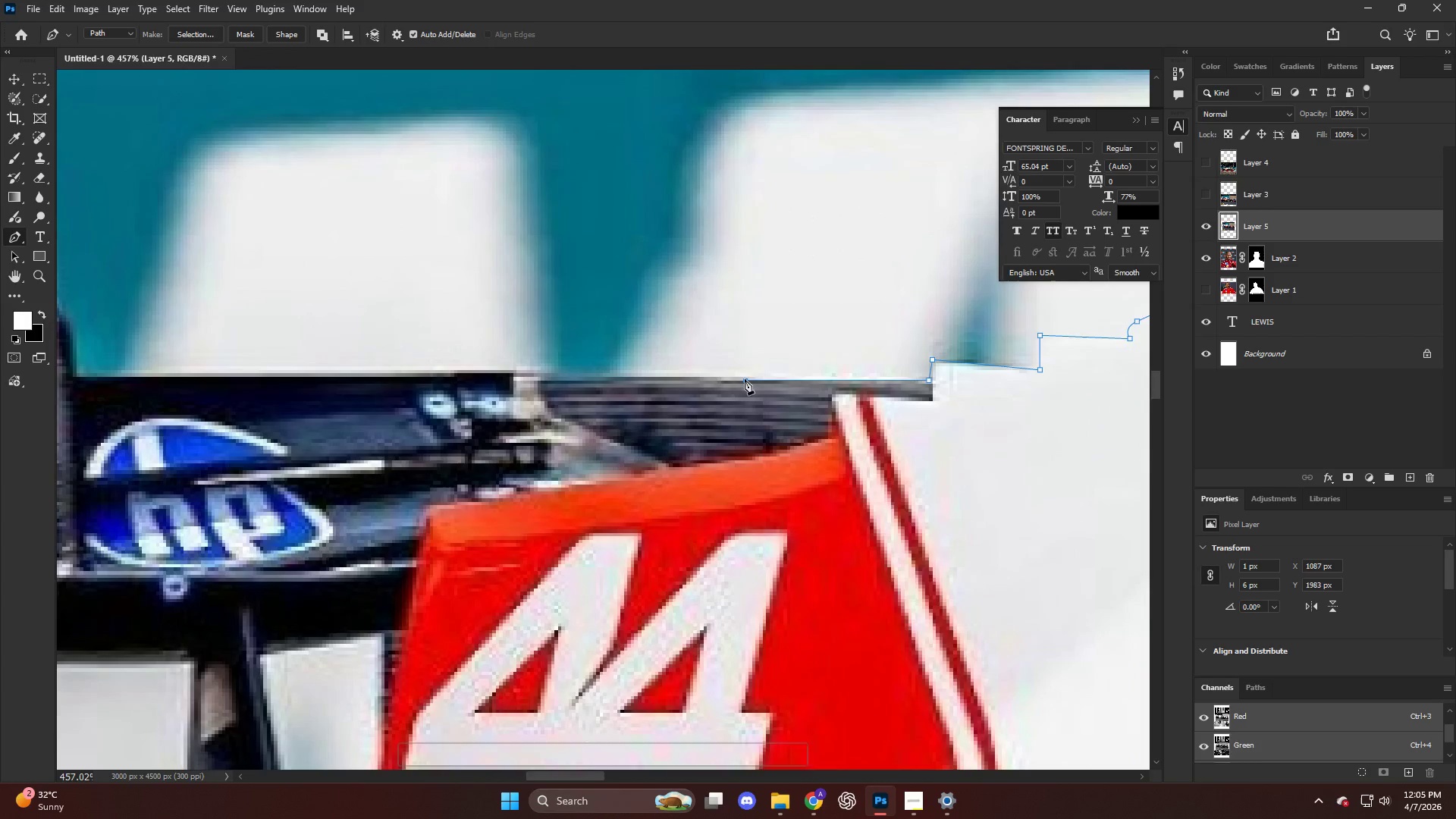 
left_click_drag(start_coordinate=[745, 379], to_coordinate=[651, 374])
 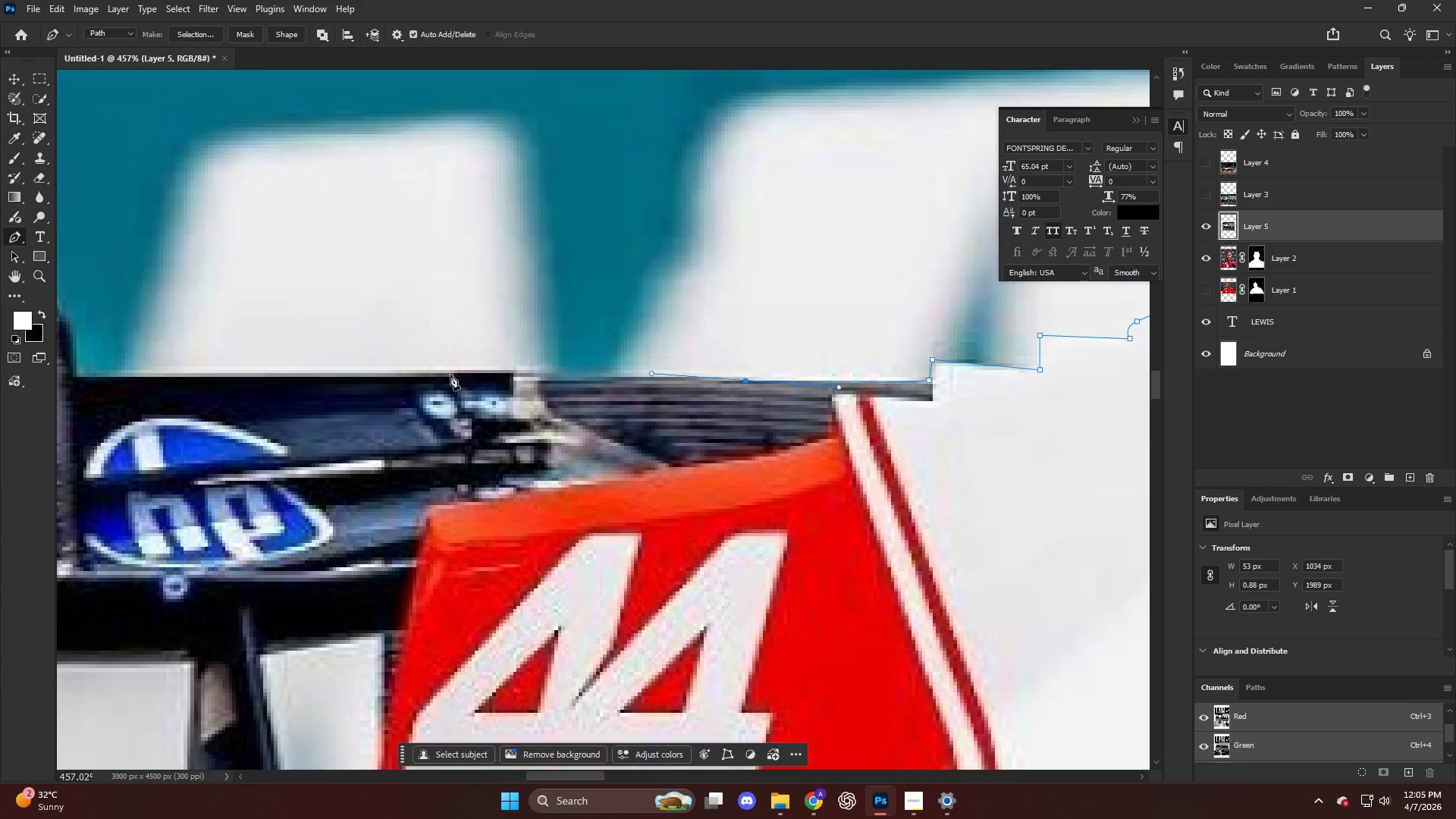 
left_click_drag(start_coordinate=[447, 374], to_coordinate=[394, 373])
 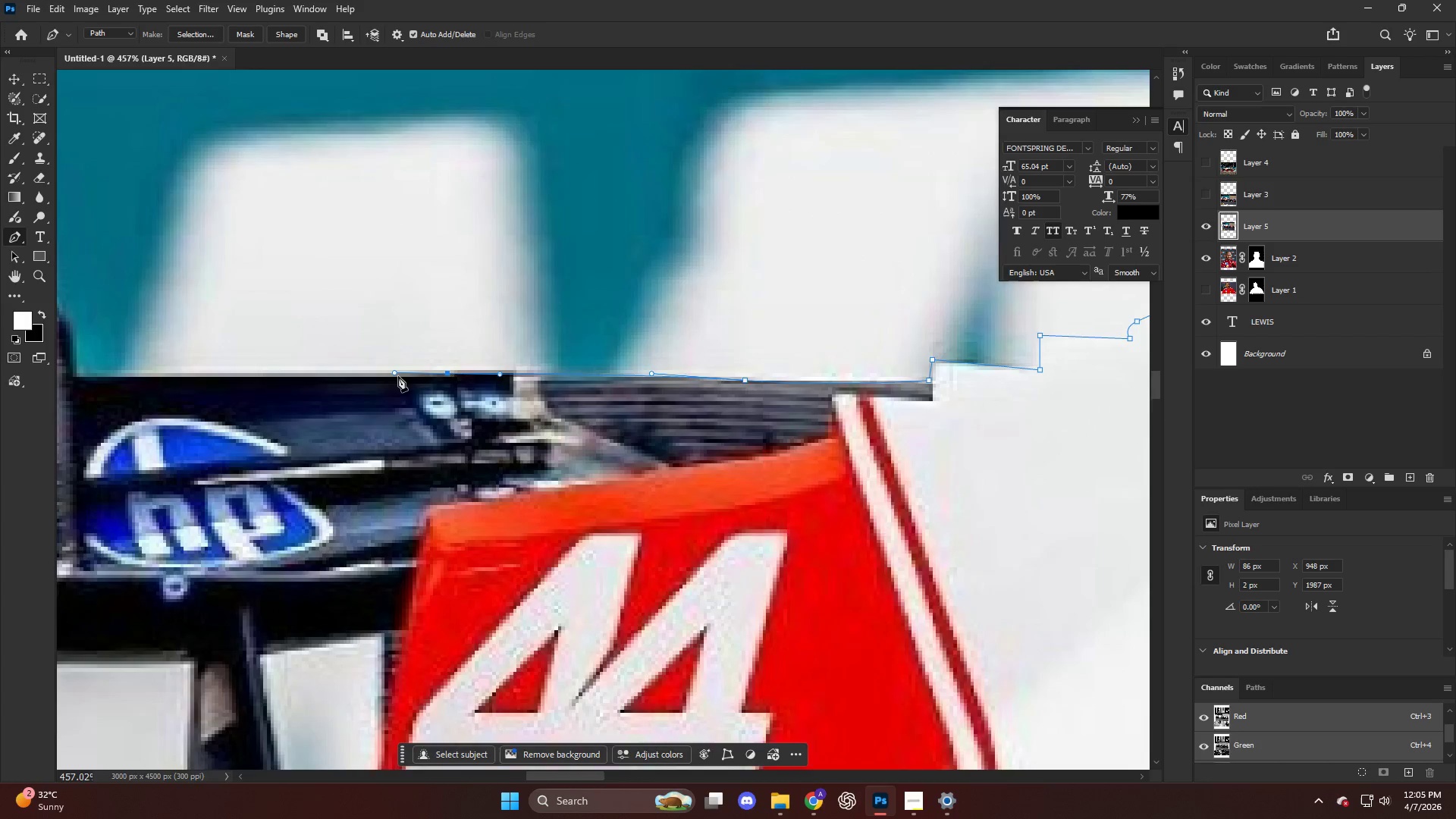 
hold_key(key=AltLeft, duration=0.38)
hold_key(key=ControlLeft, duration=0.48)
hold_key(key=AltLeft, duration=0.72)
scroll: coordinate [443, 416], scroll_direction: up, amount: 17.0
 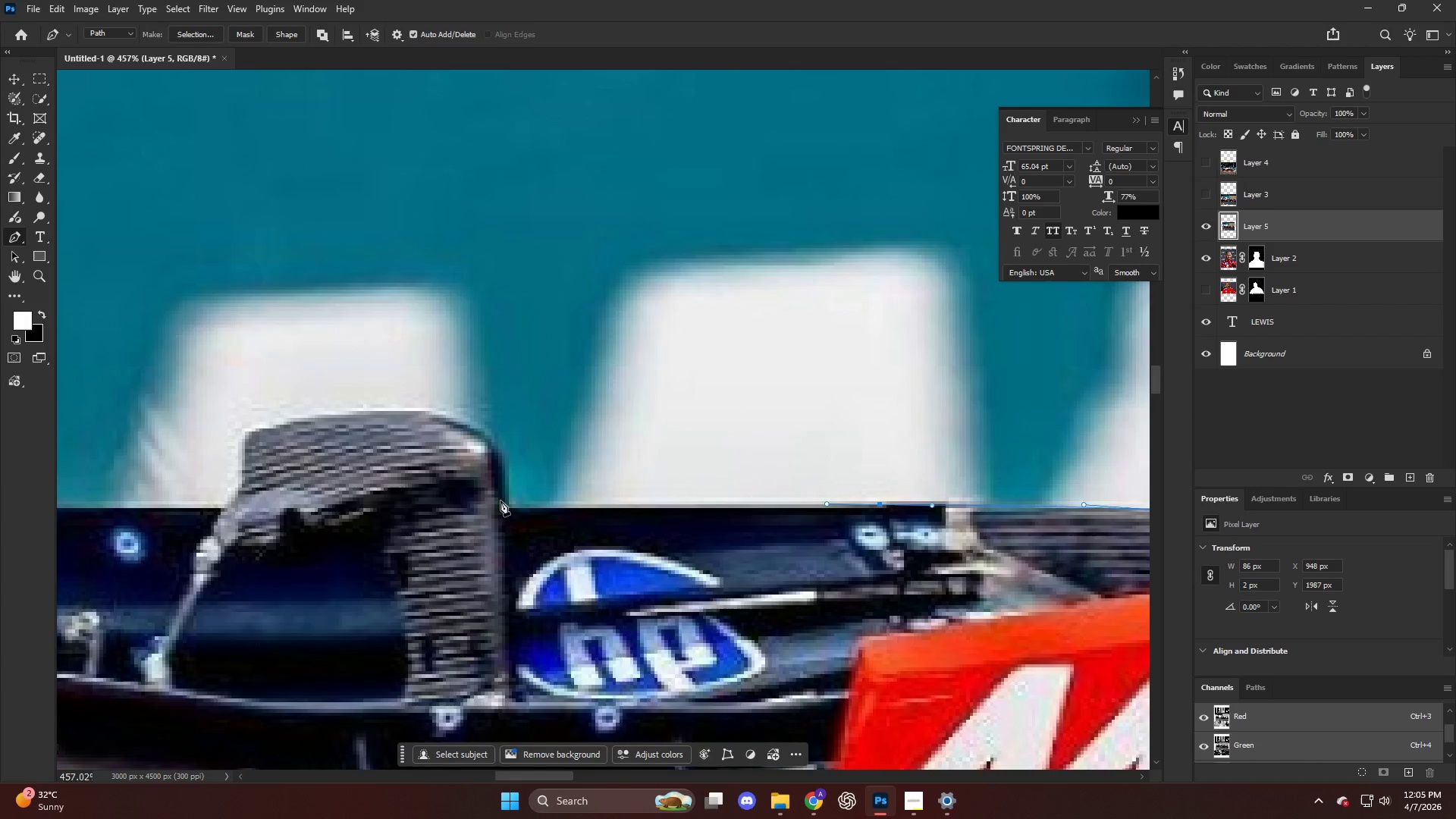 
left_click([506, 509])
 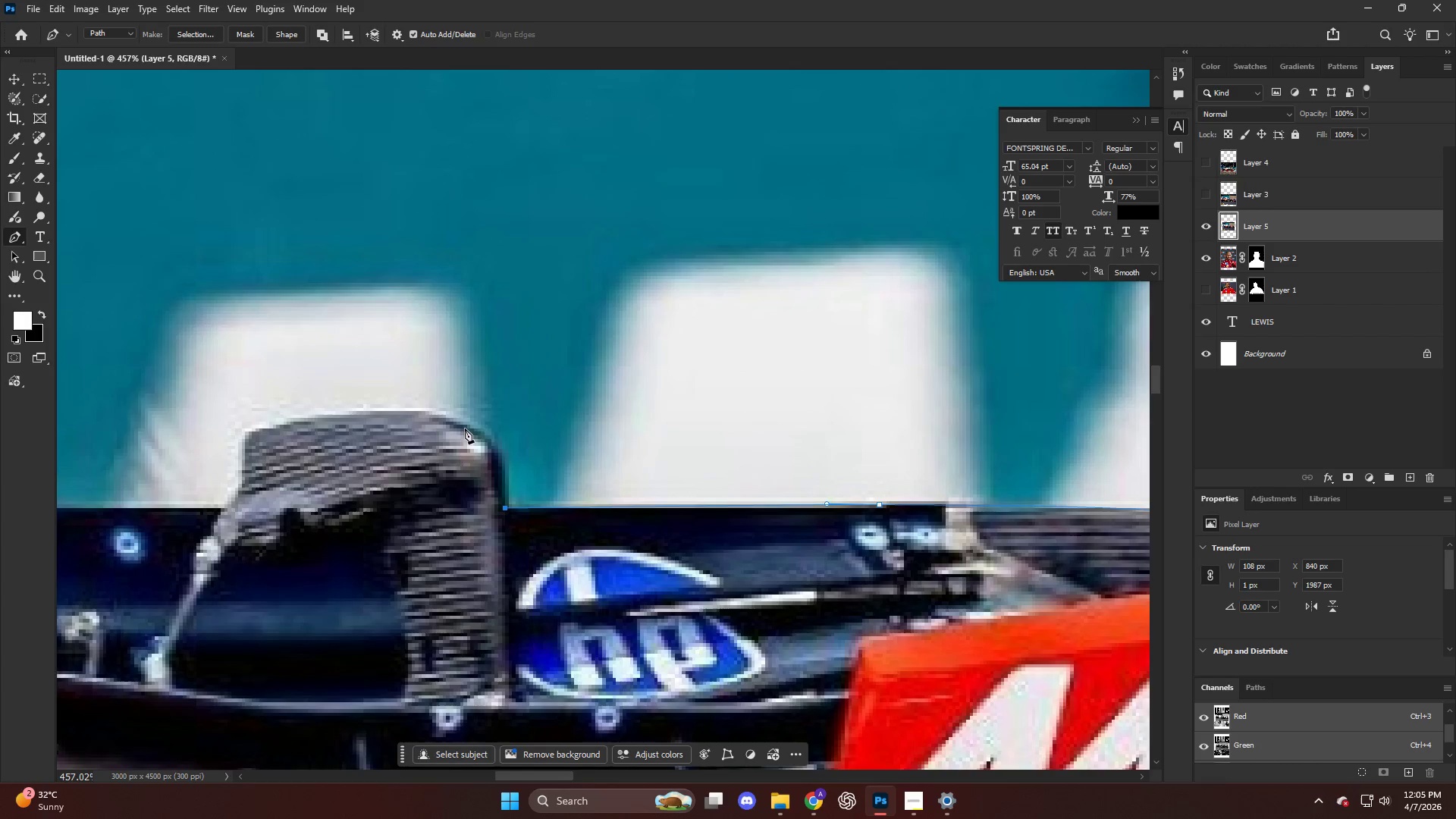 
left_click_drag(start_coordinate=[479, 431], to_coordinate=[449, 416])
 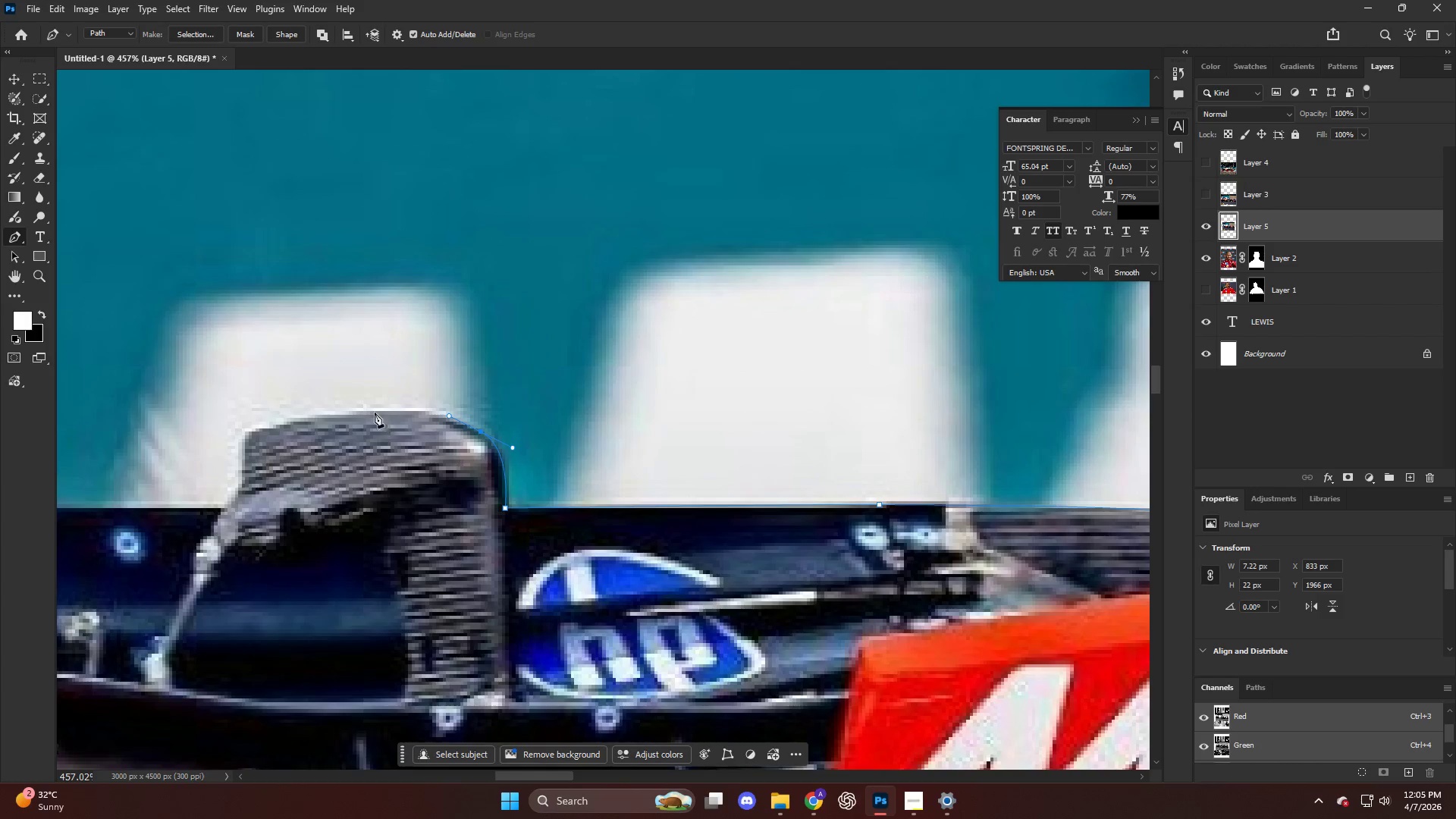 
left_click_drag(start_coordinate=[366, 410], to_coordinate=[319, 414])
 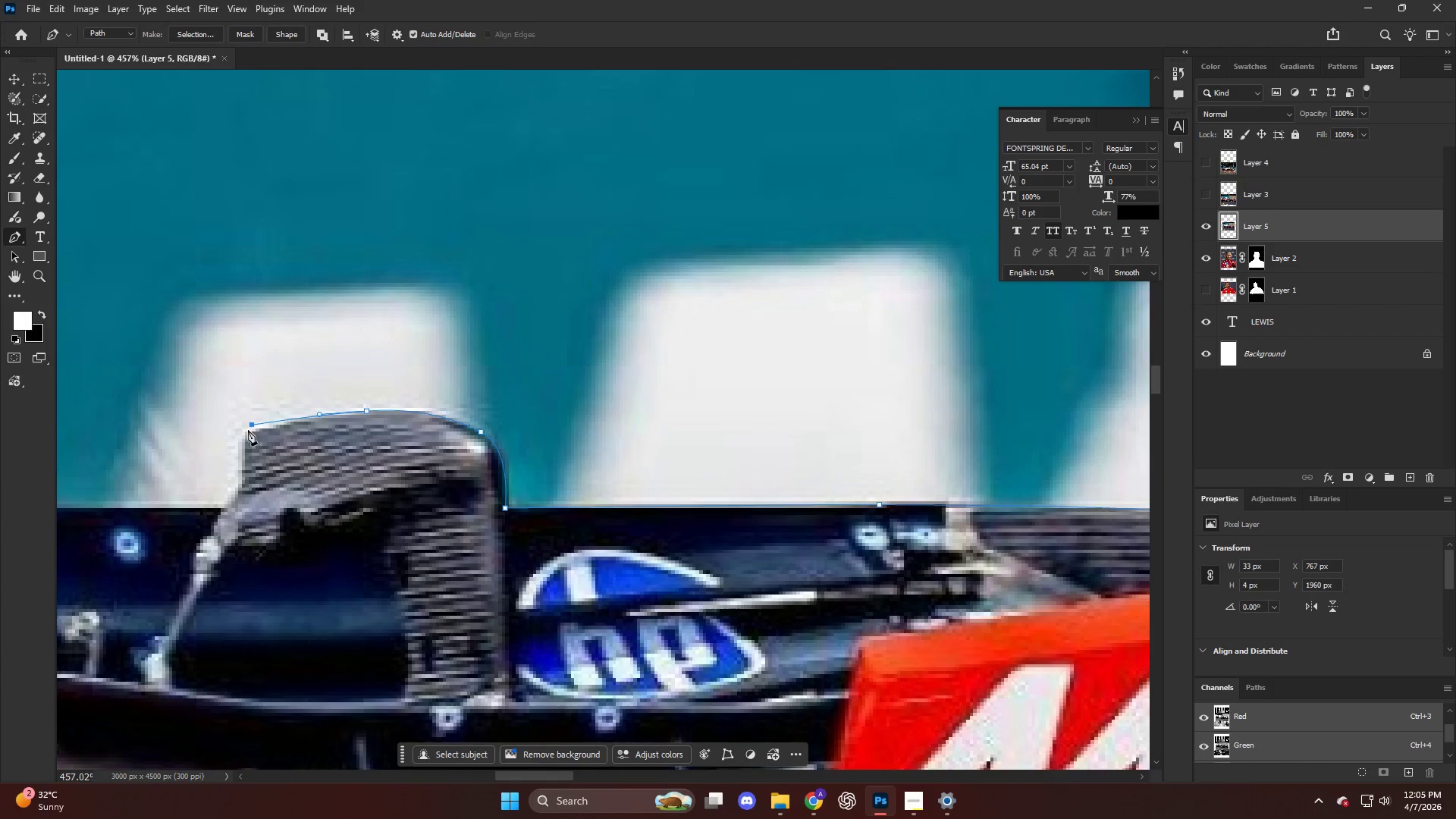 
key(Control+ControlLeft)
 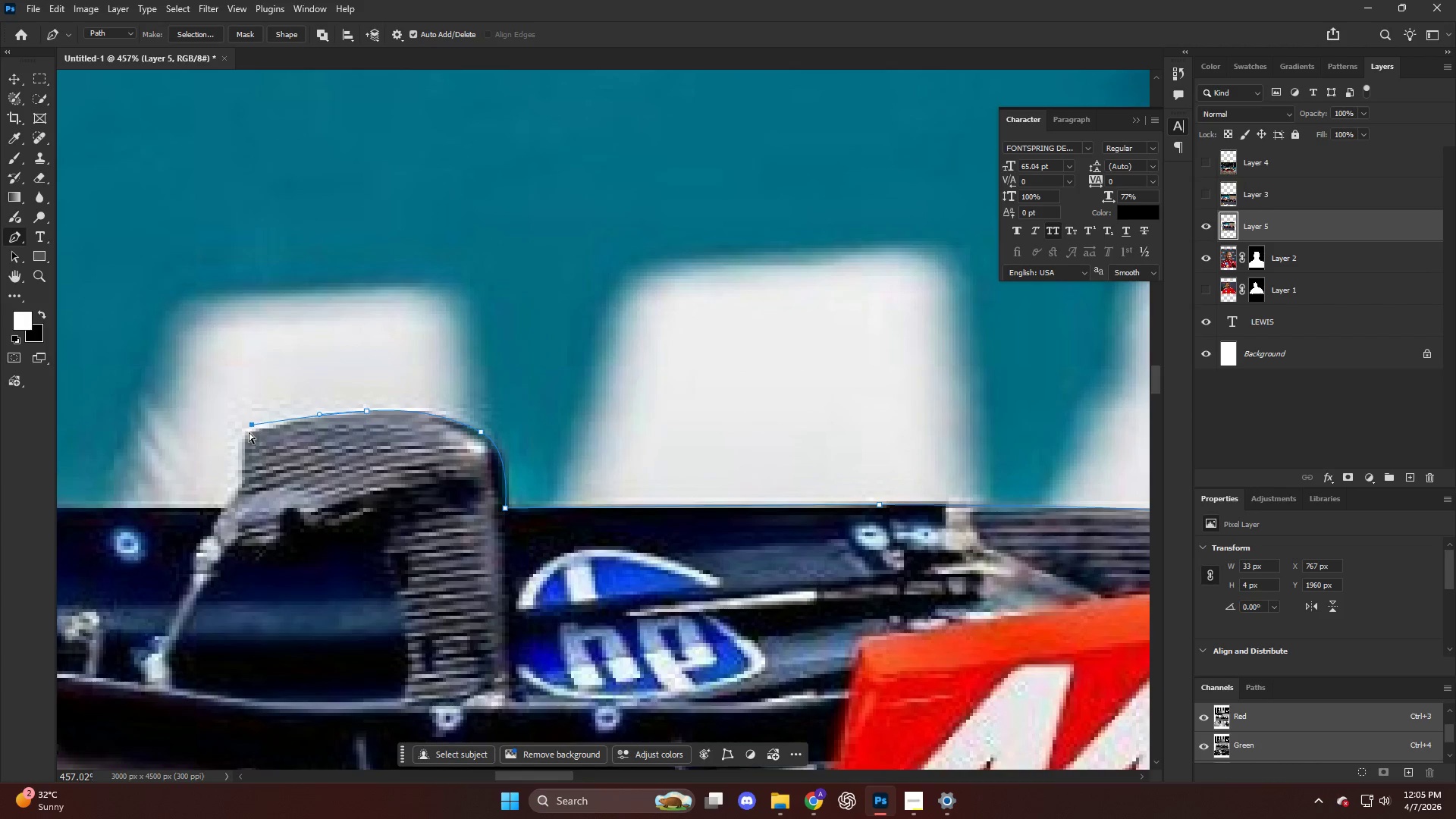 
key(Control+Z)
 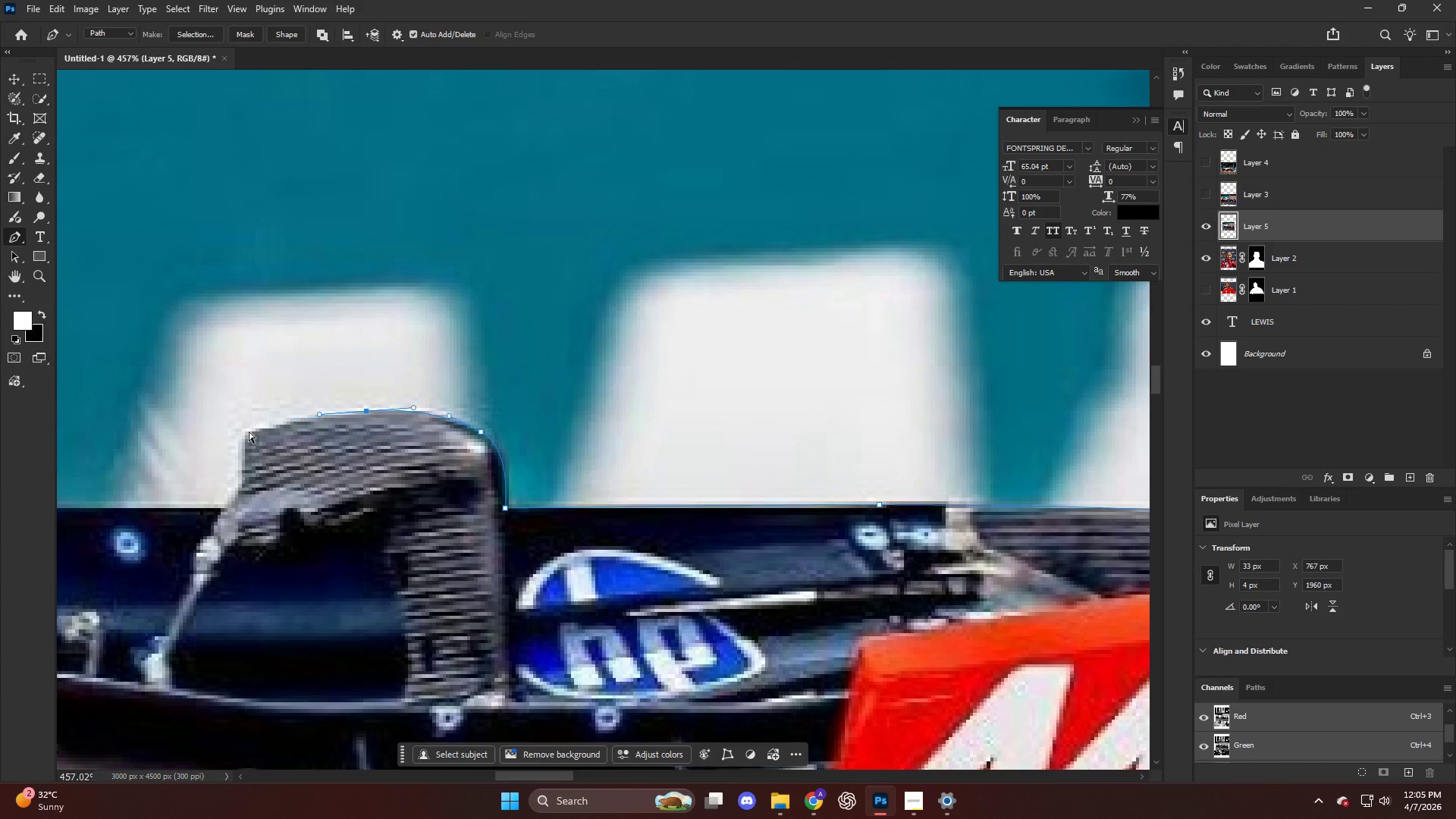 
left_click([249, 431])
 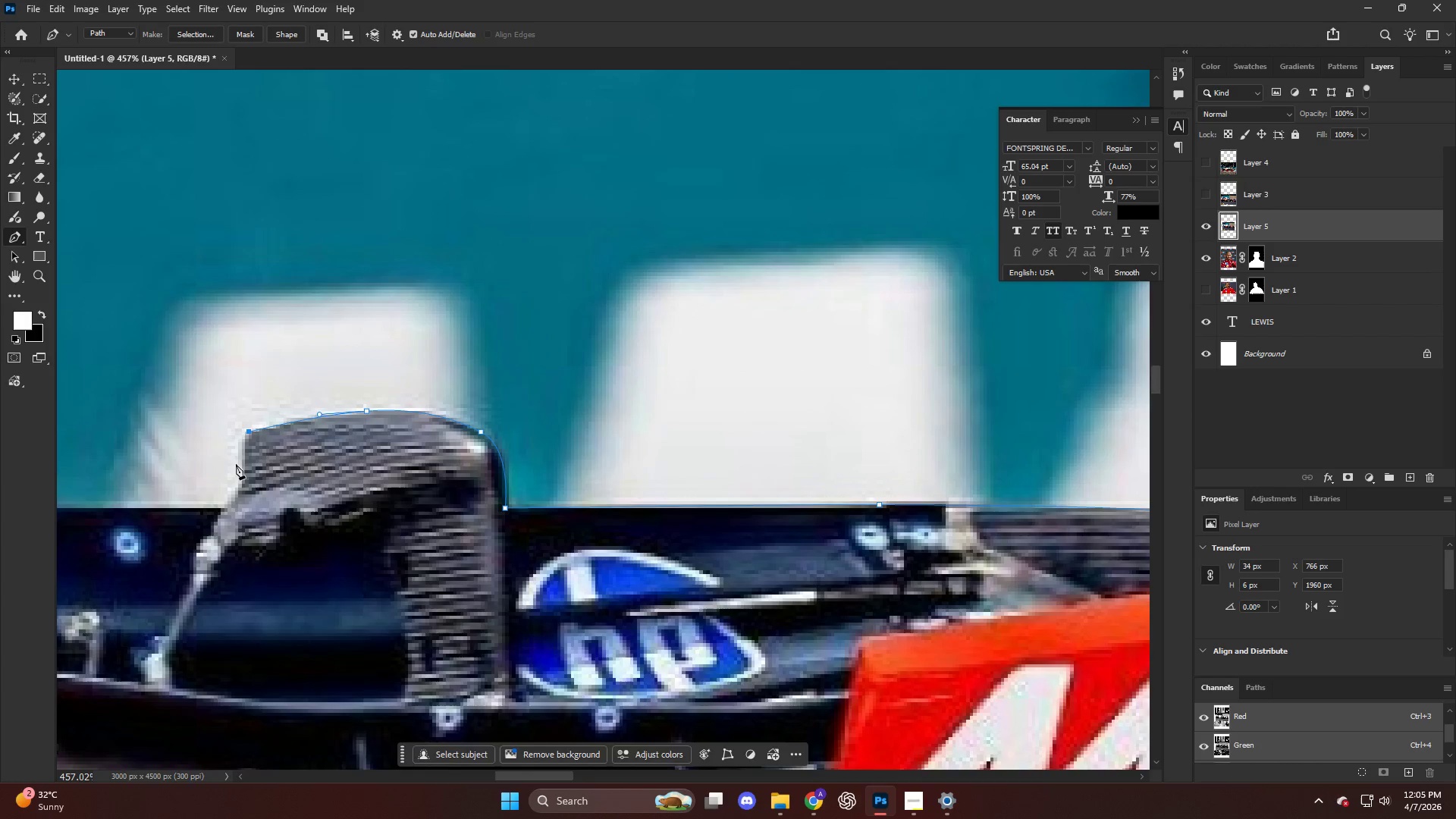 
left_click_drag(start_coordinate=[236, 469], to_coordinate=[237, 483])
 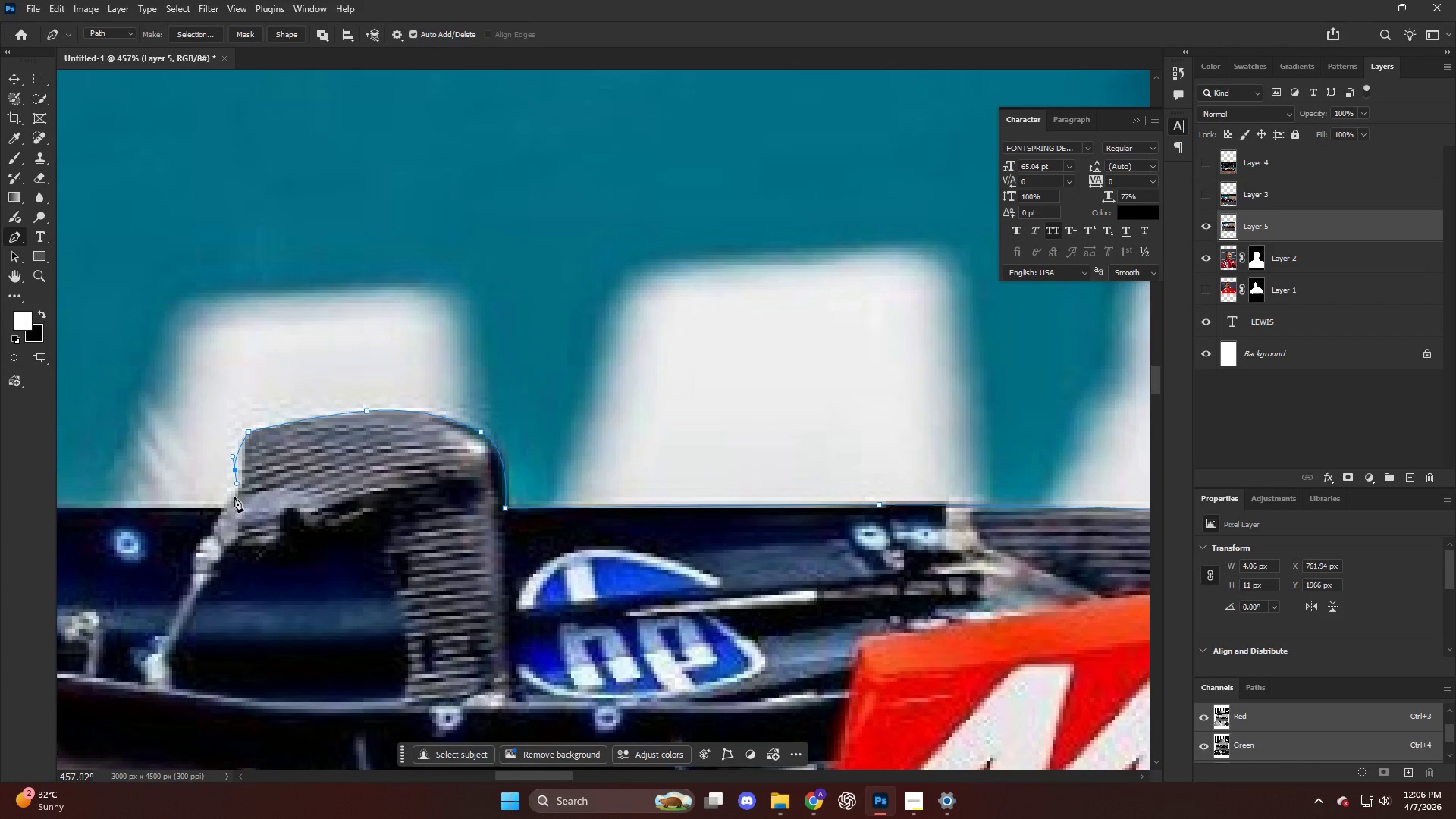 
key(Control+ControlLeft)
 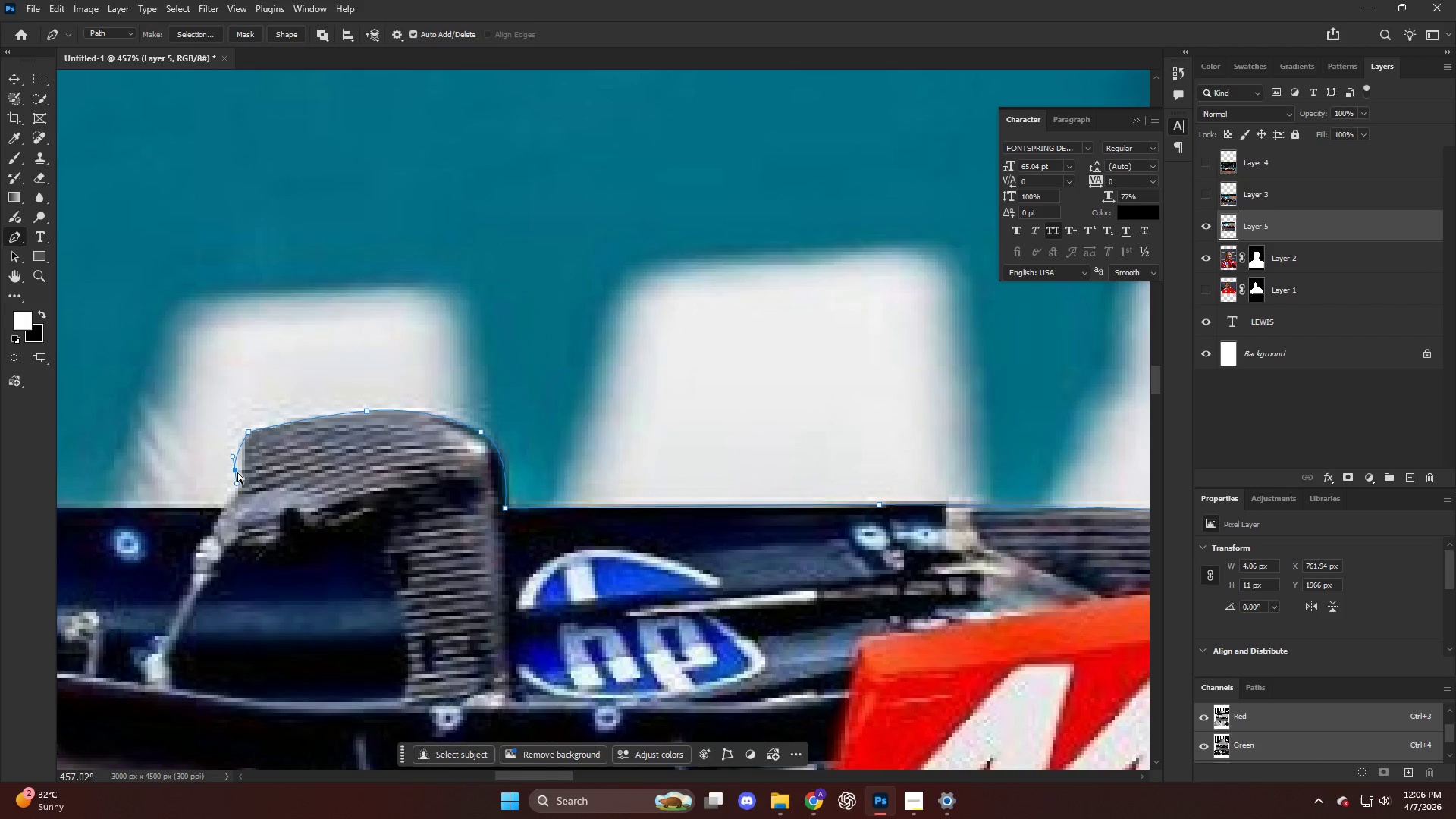 
key(Control+Z)
 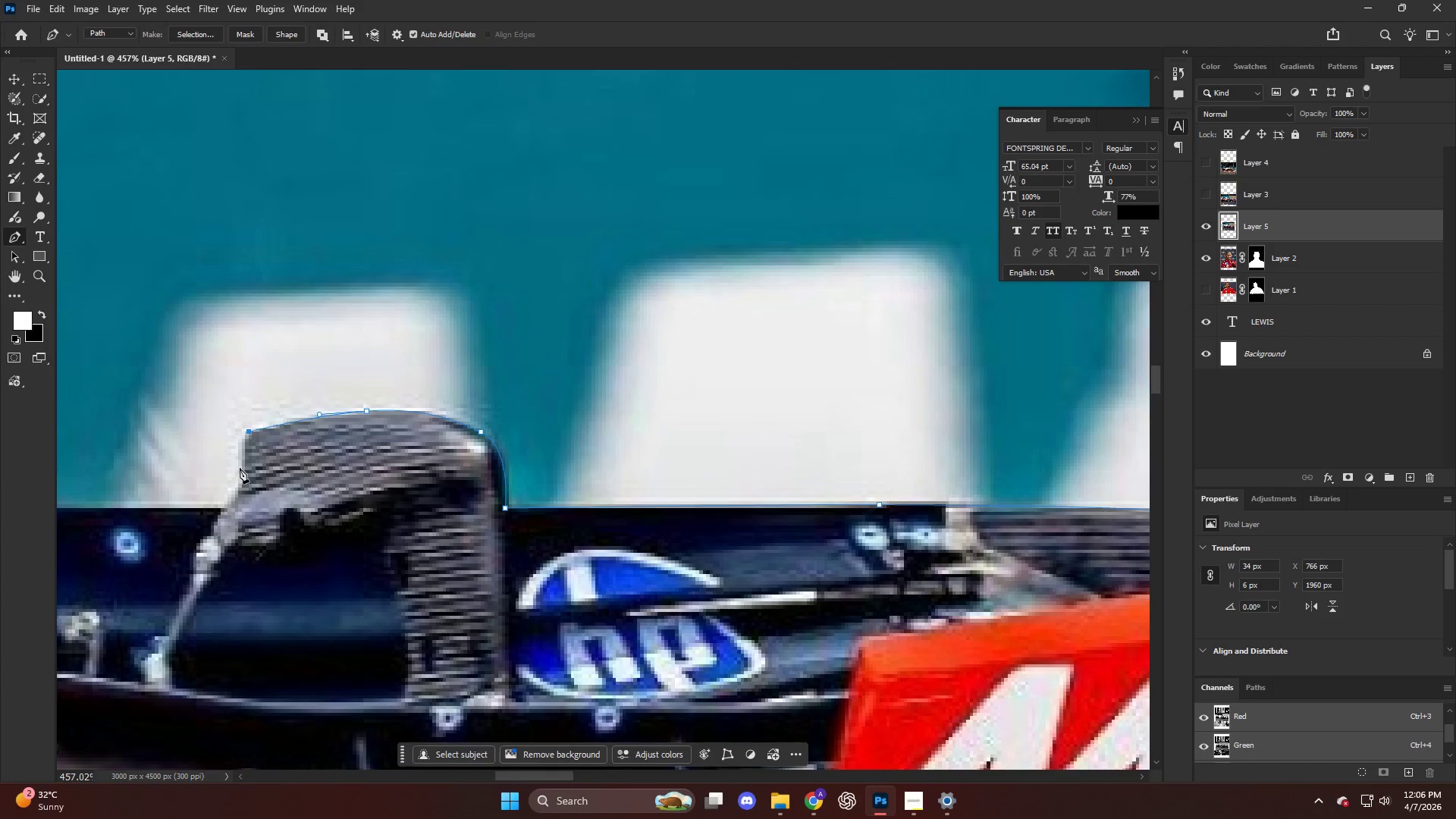 
left_click_drag(start_coordinate=[240, 468], to_coordinate=[243, 484])
 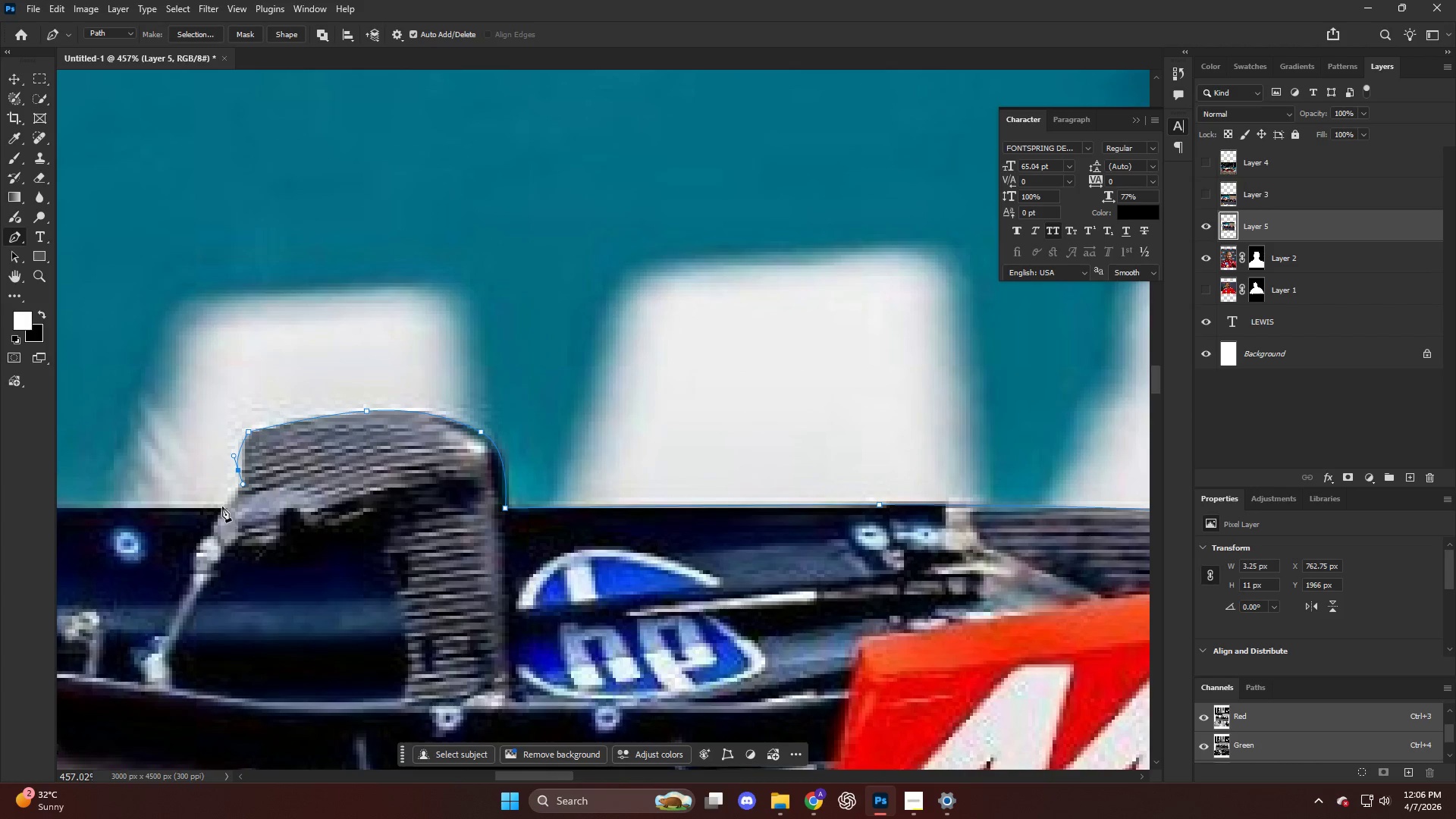 
key(Control+ControlLeft)
 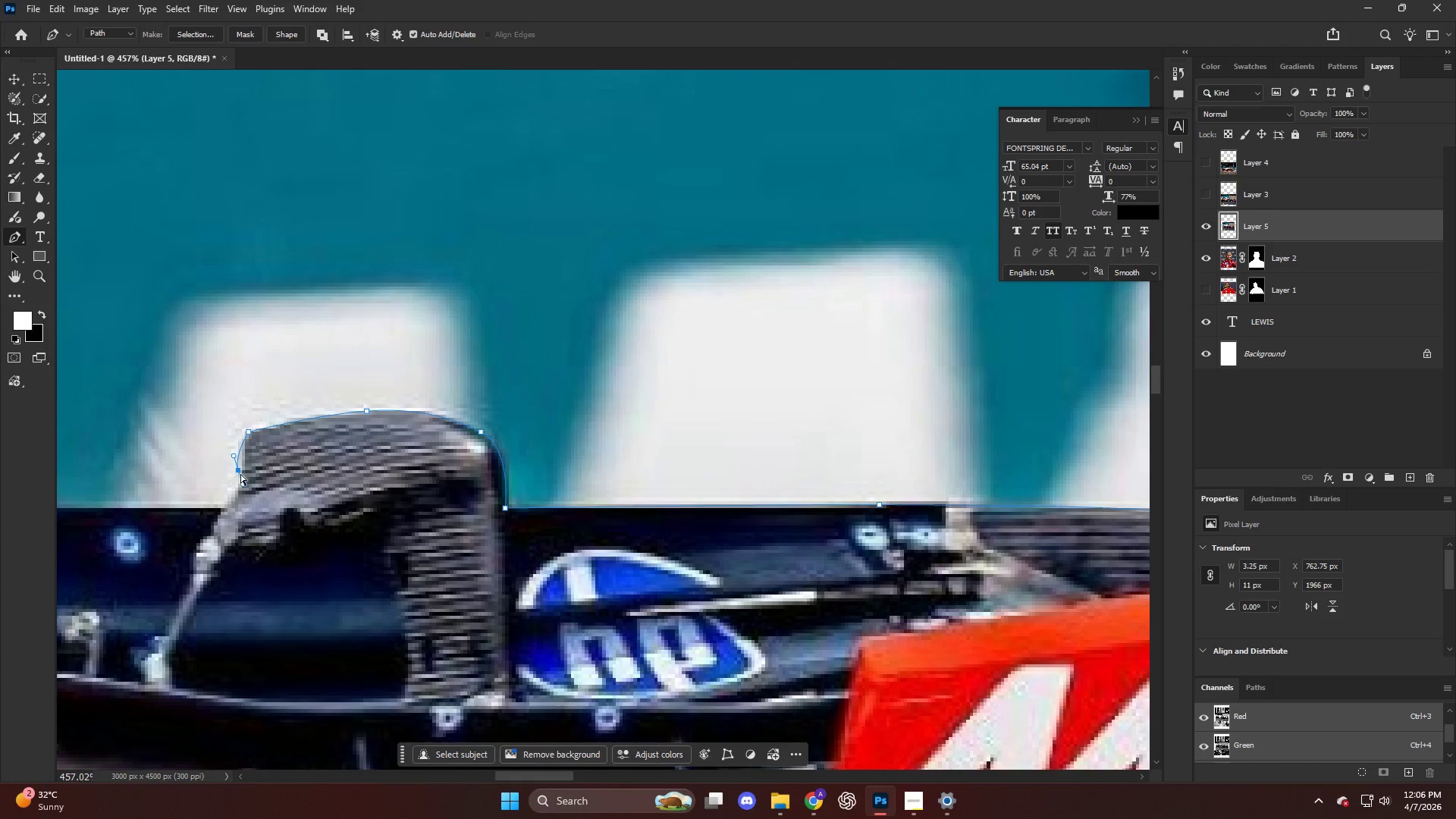 
key(Control+Z)
 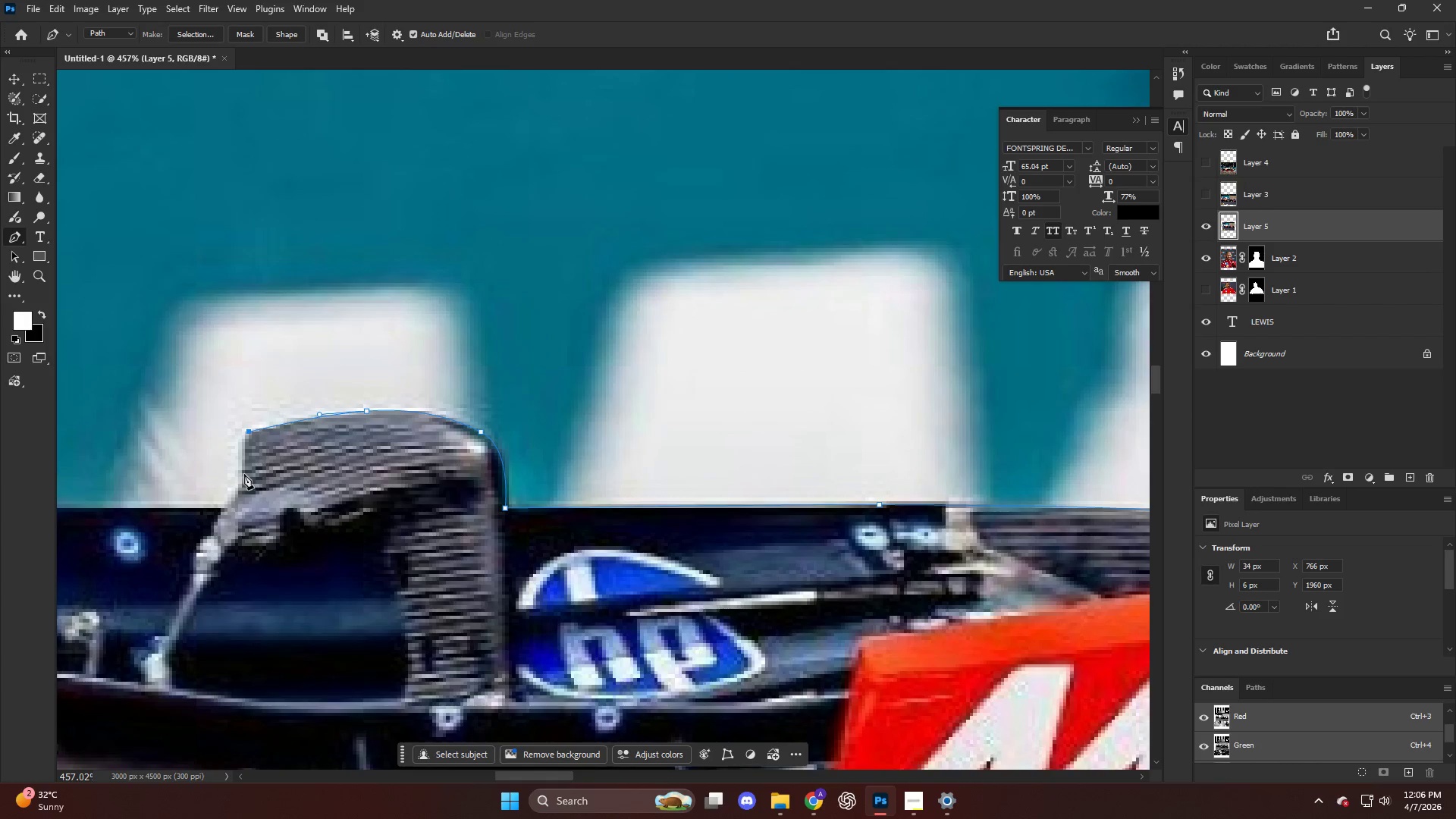 
left_click_drag(start_coordinate=[244, 476], to_coordinate=[244, 486])
 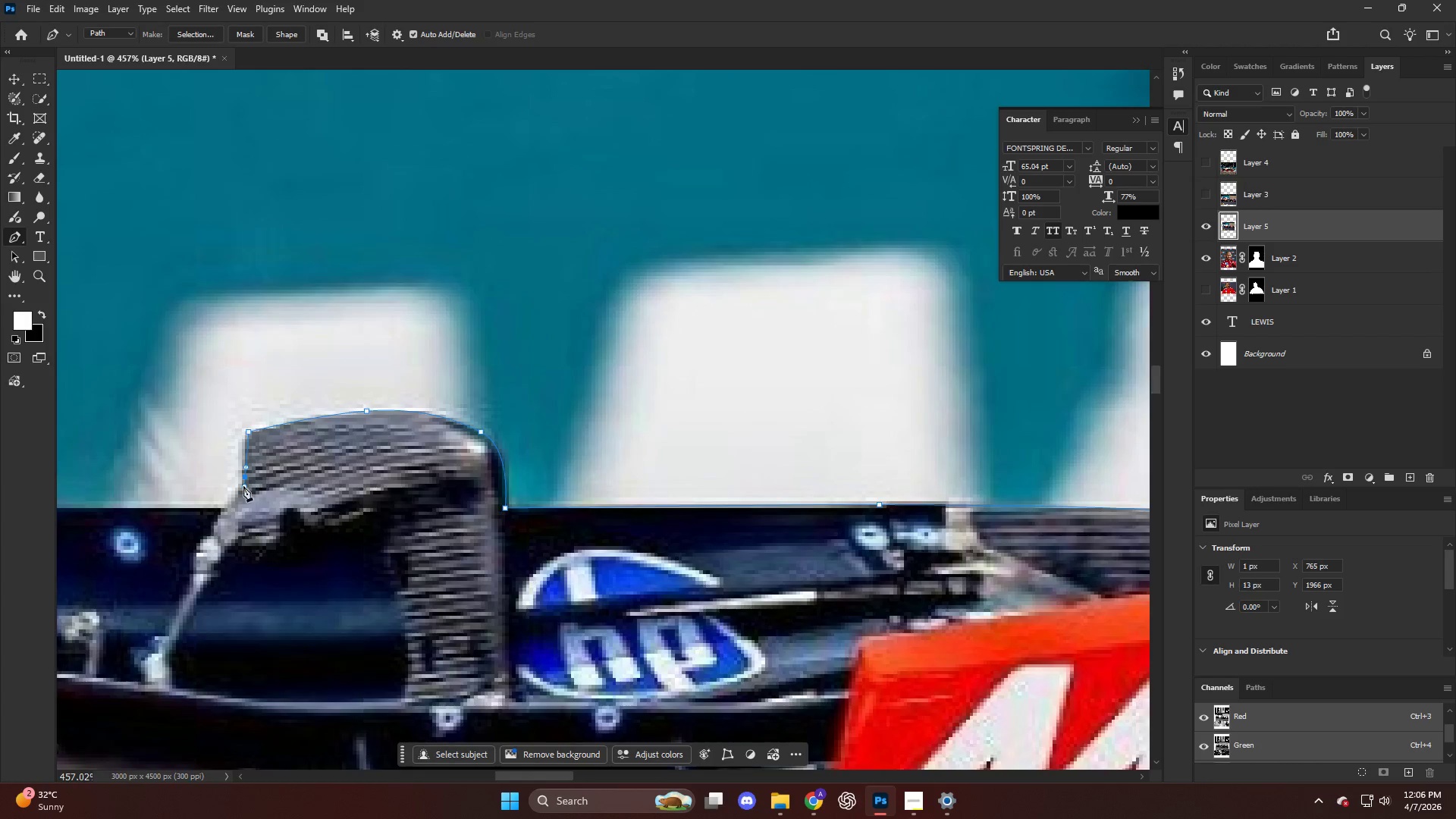 
hold_key(key=AltLeft, duration=0.67)
hold_key(key=ControlLeft, duration=0.41)
hold_key(key=AltLeft, duration=0.97)
scroll: coordinate [334, 471], scroll_direction: up, amount: 4.0
 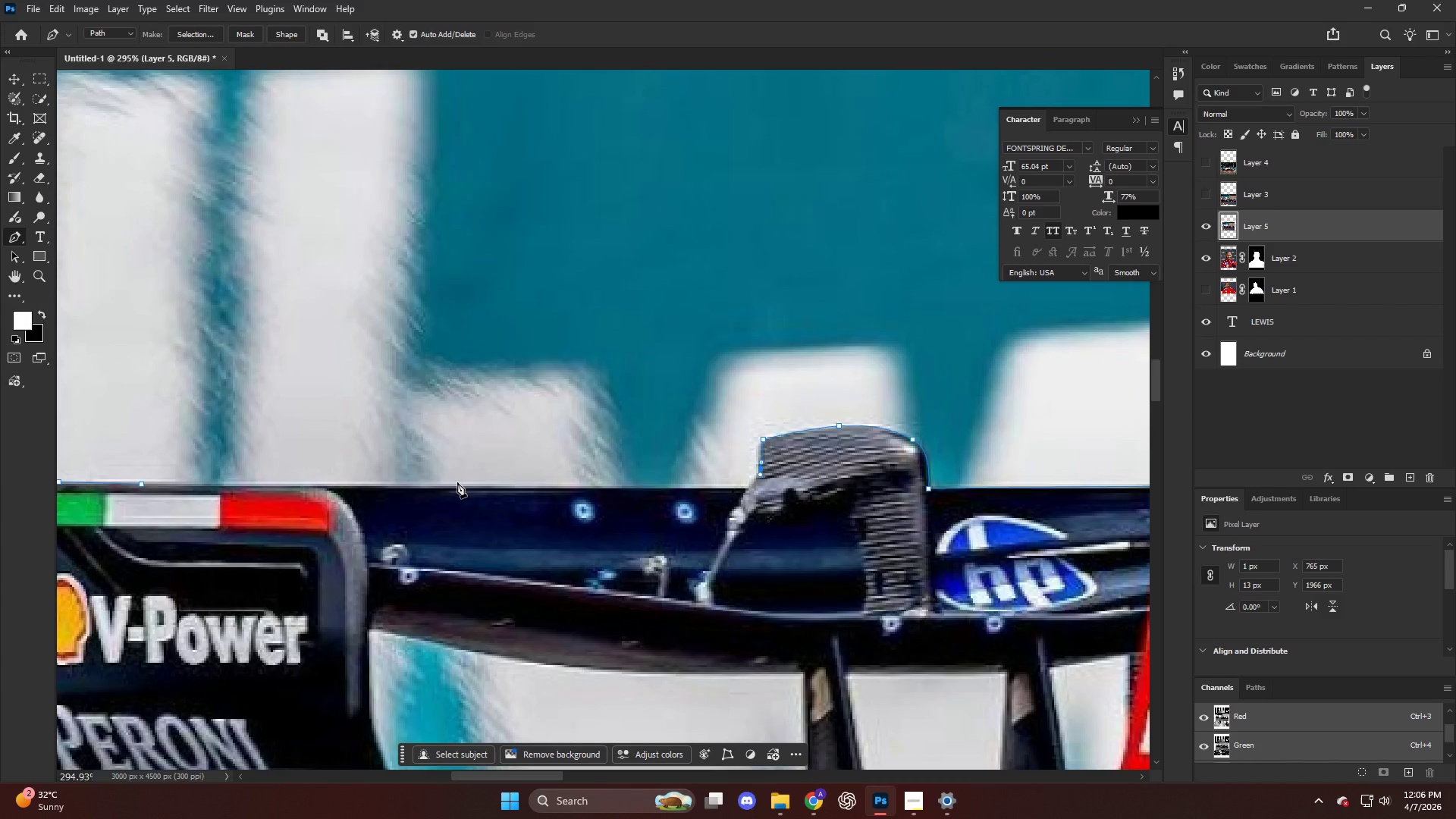 
left_click_drag(start_coordinate=[457, 485], to_coordinate=[398, 482])
 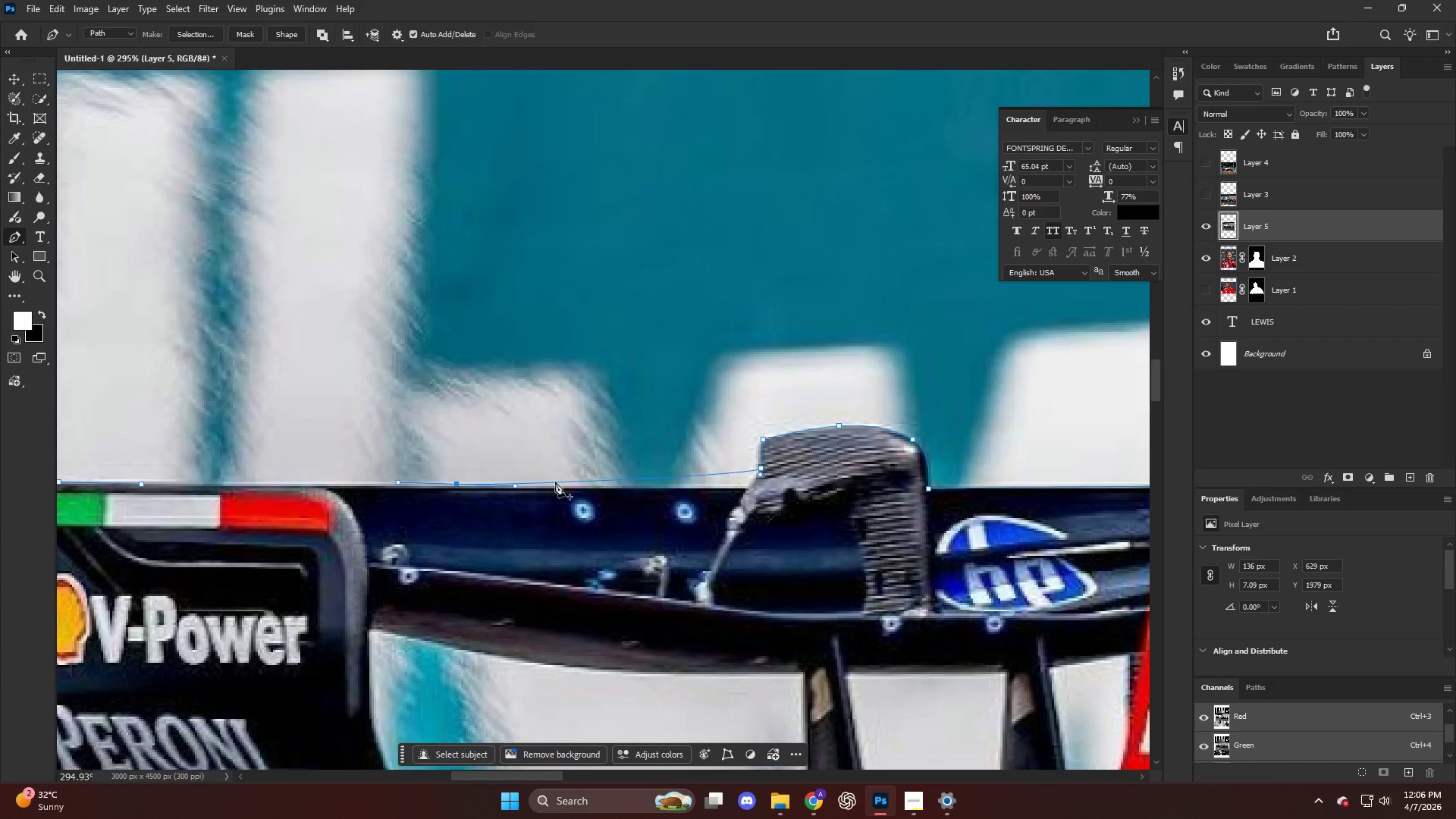 
key(Control+ControlLeft)
 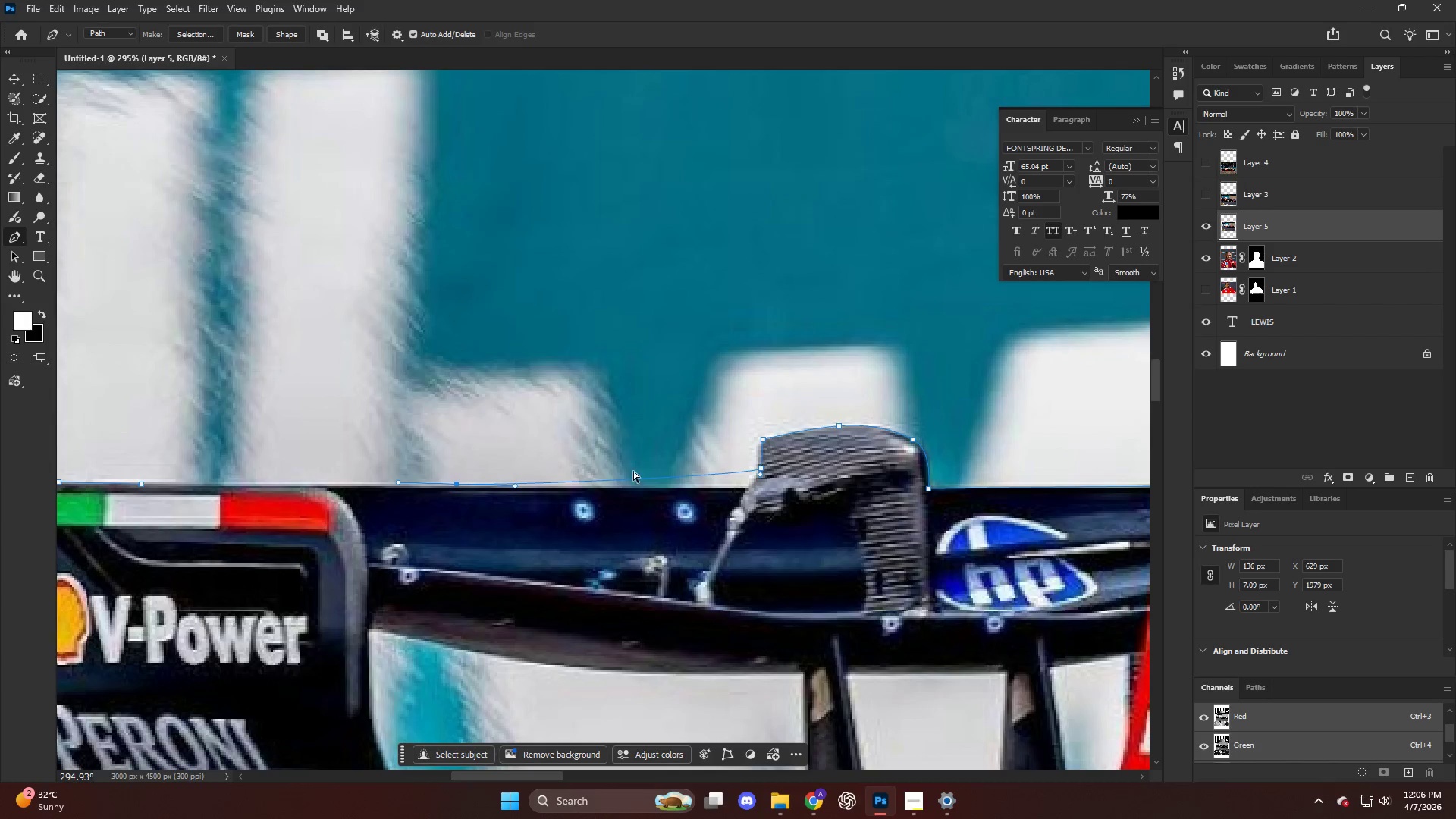 
key(Control+Z)
 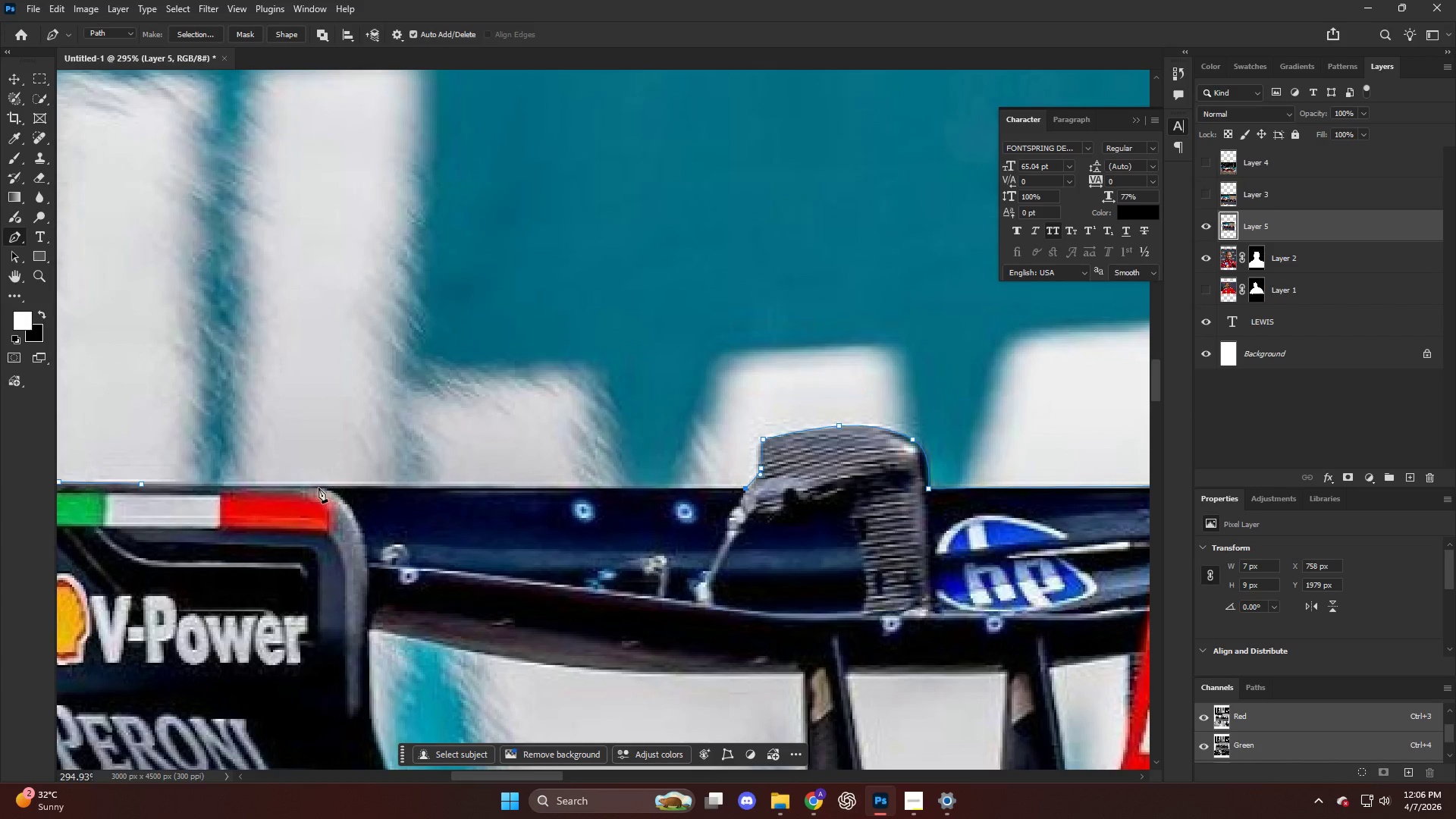 
left_click_drag(start_coordinate=[312, 483], to_coordinate=[297, 482])
 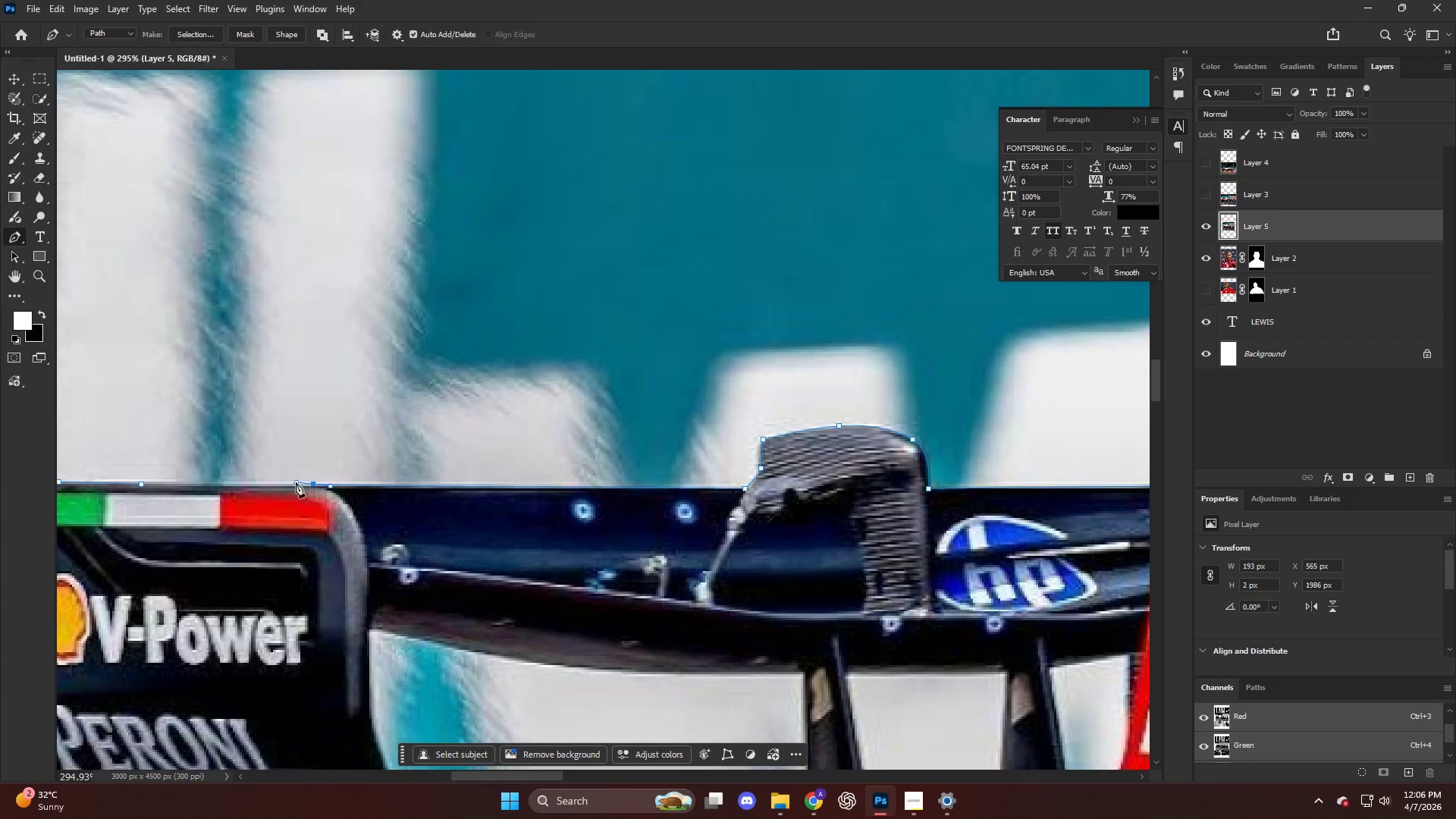 
key(Alt+AltLeft)
 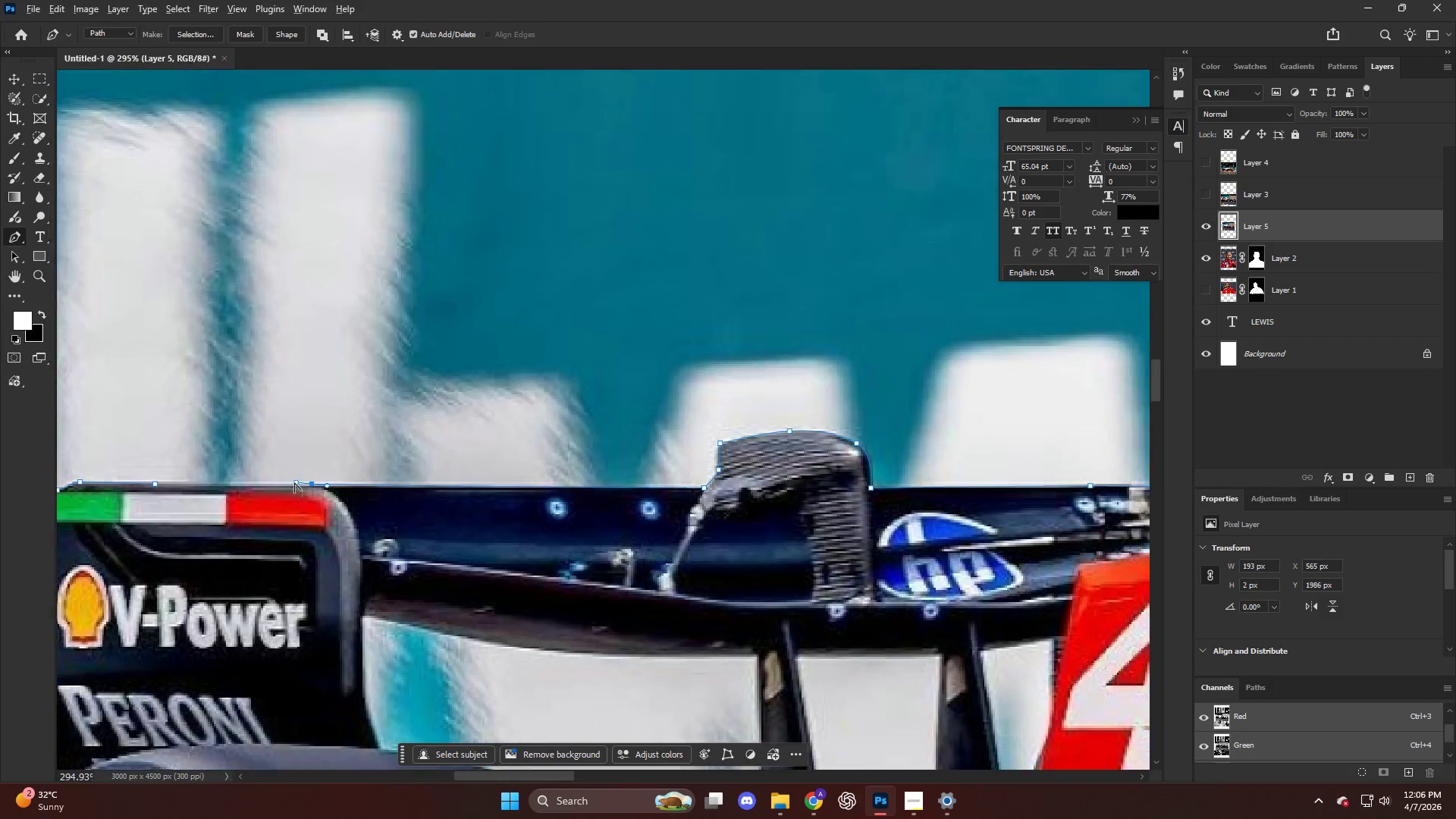 
key(Control+ControlLeft)
 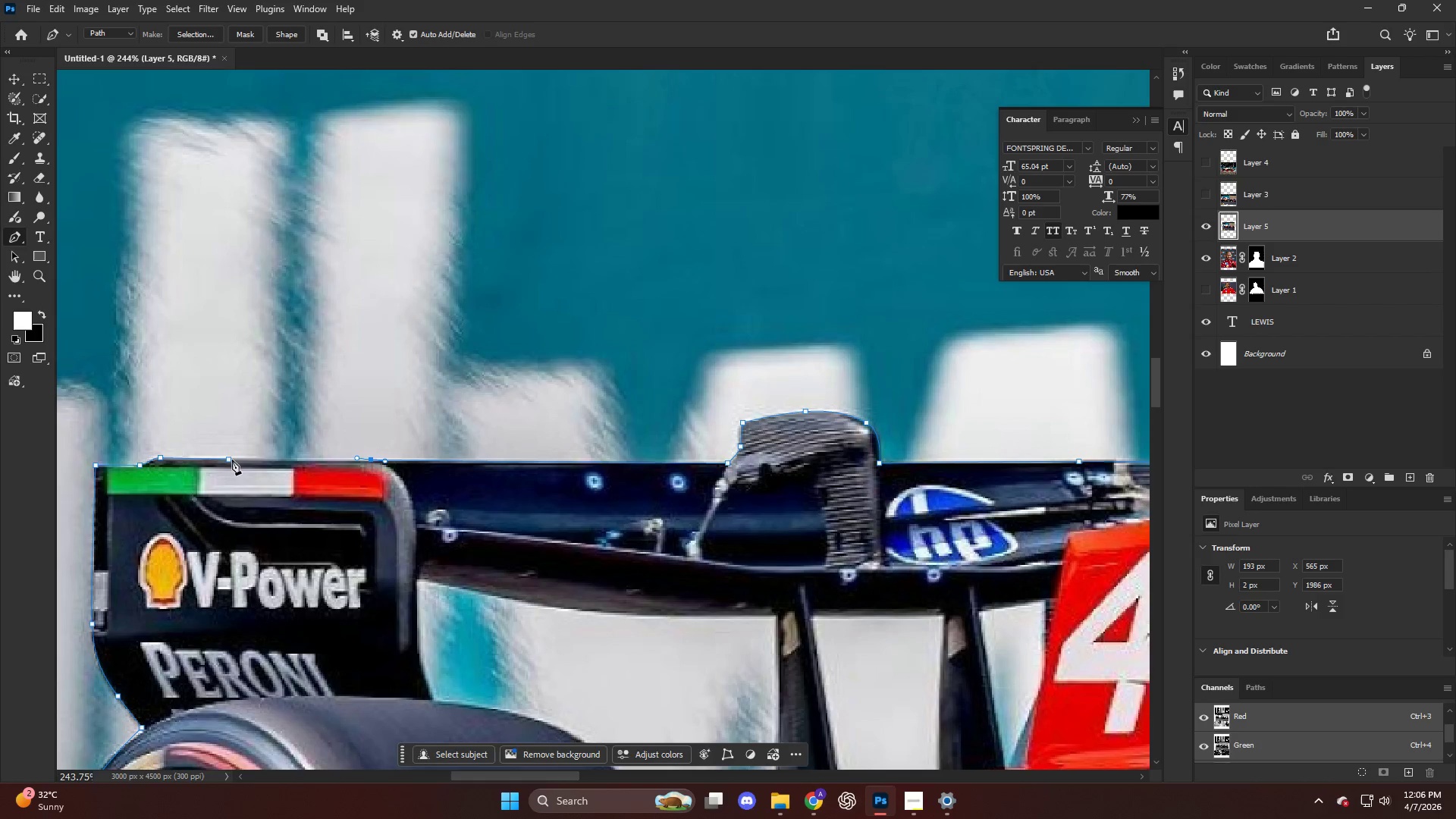 
scroll: coordinate [254, 491], scroll_direction: up, amount: 1.0
 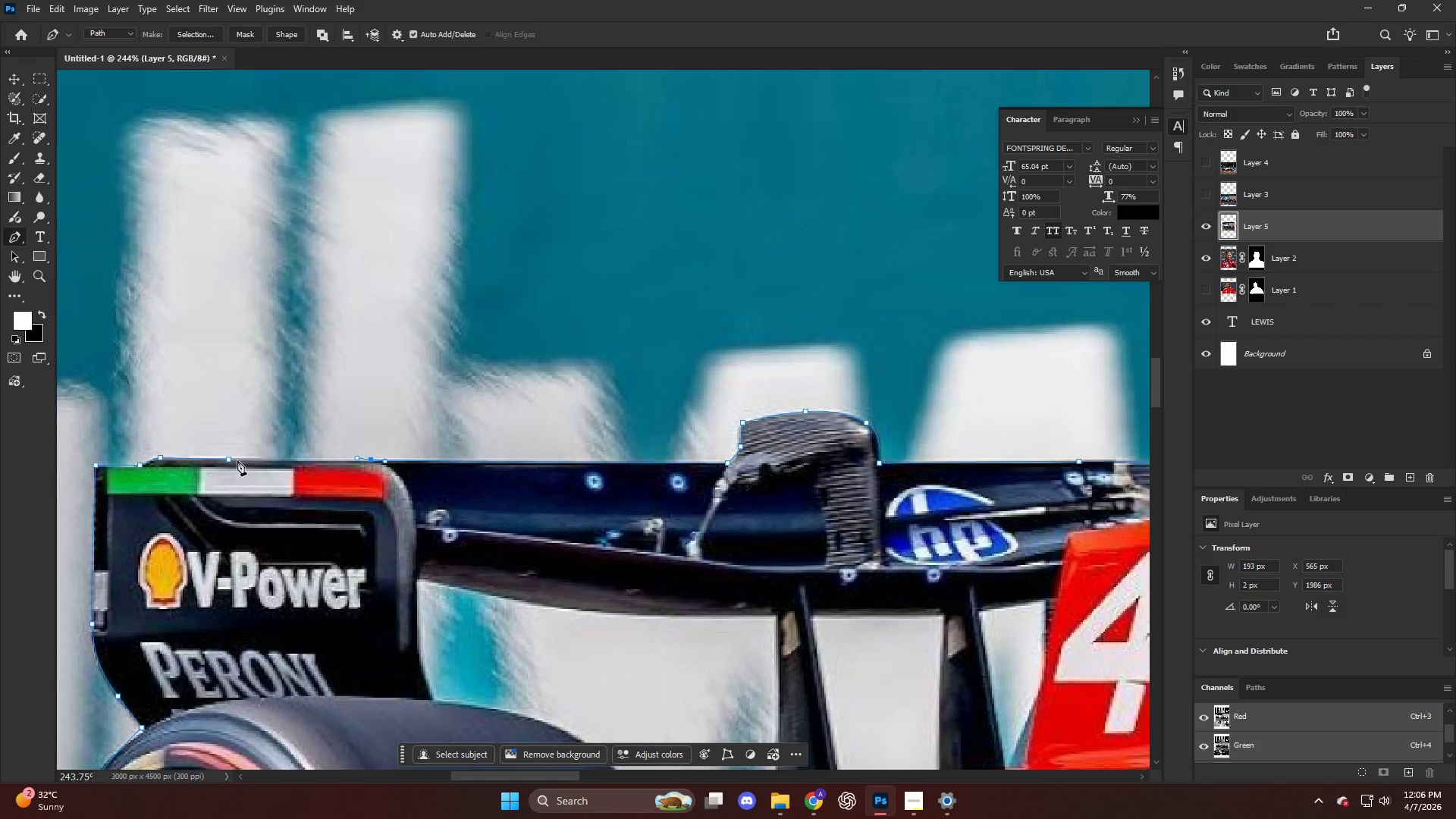 
left_click([230, 459])
 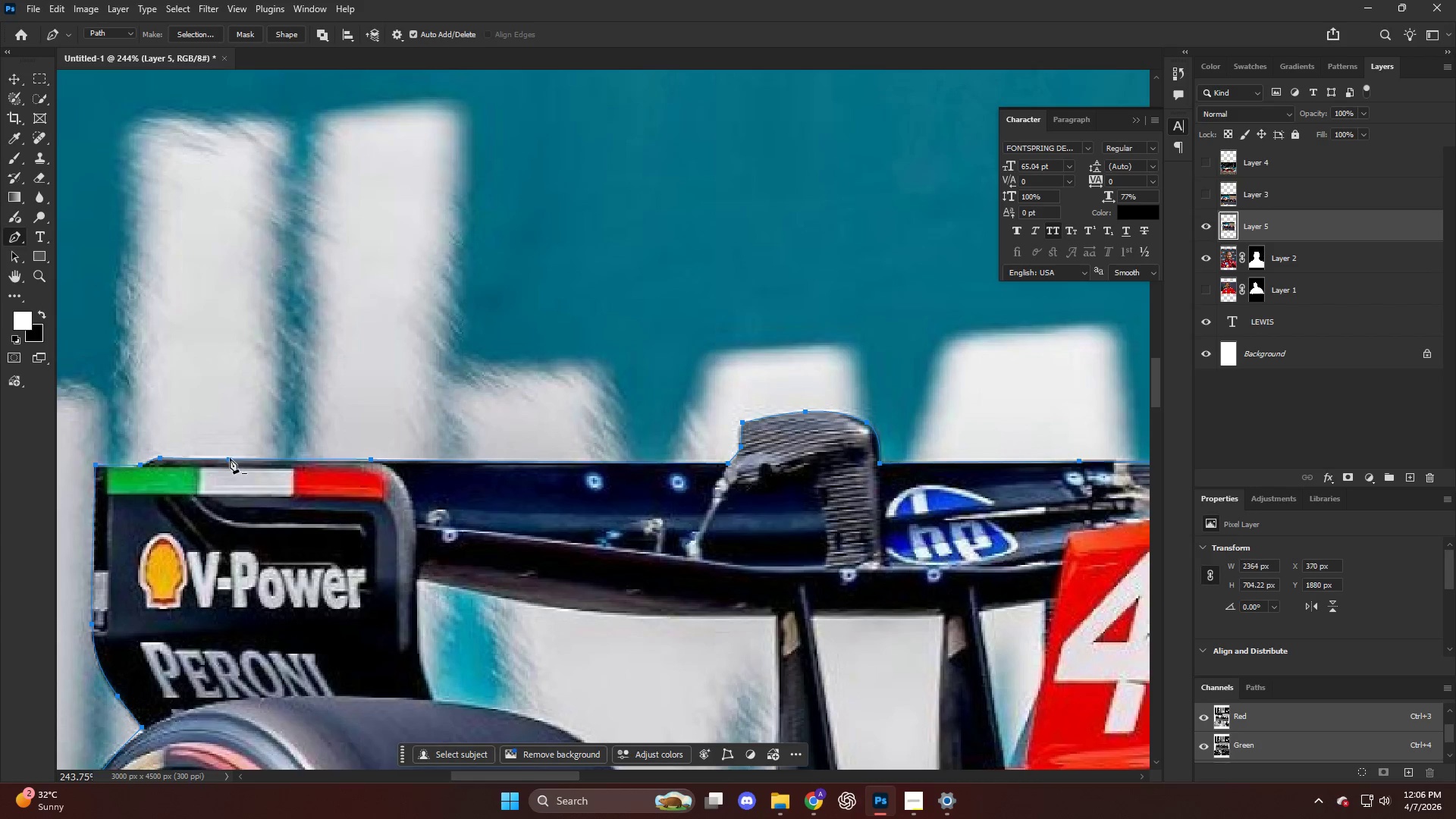 
key(Control+Shift+NumpadEnter)
 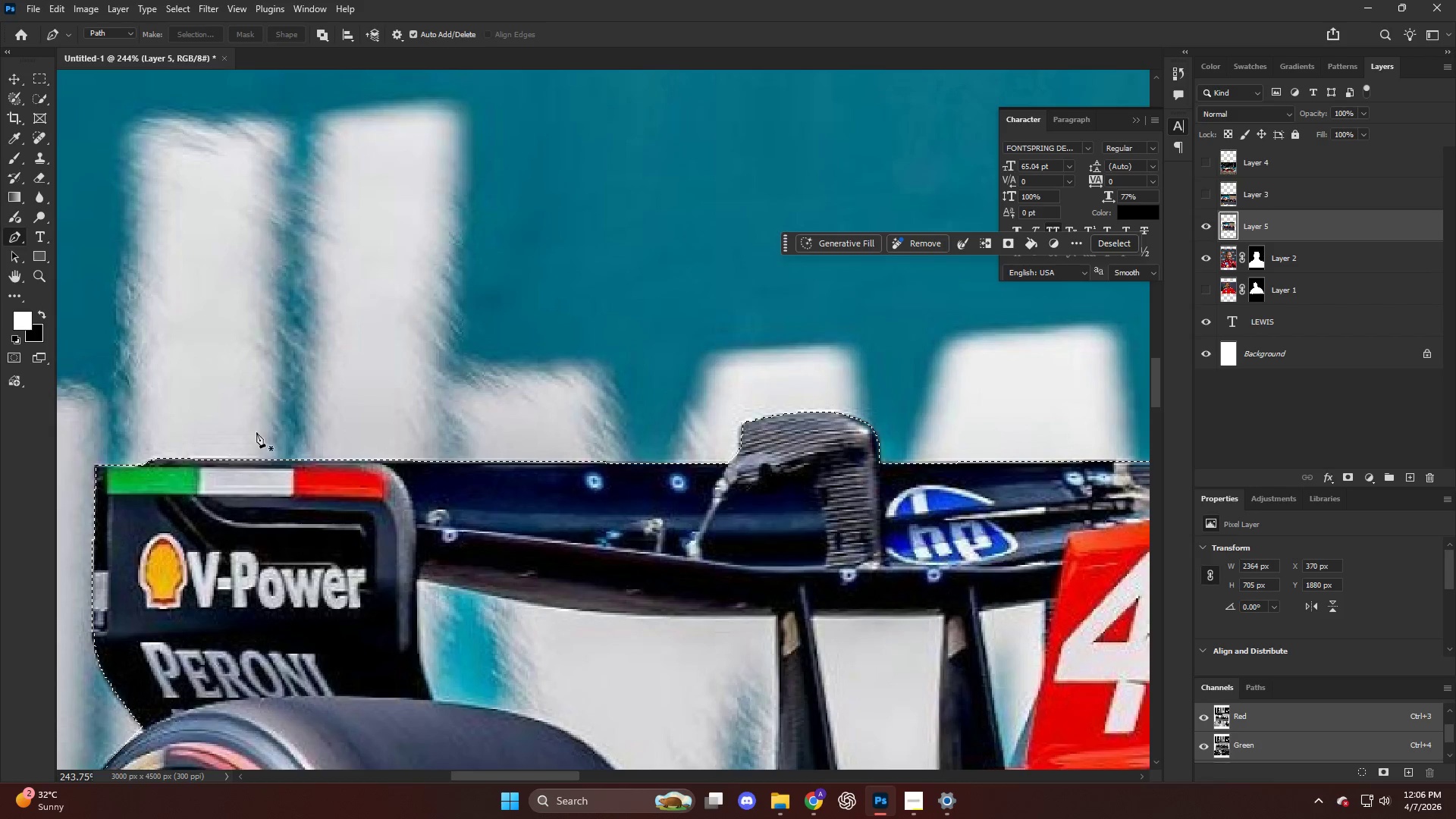 
hold_key(key=AltLeft, duration=0.41)
scroll: coordinate [718, 323], scroll_direction: down, amount: 11.0
 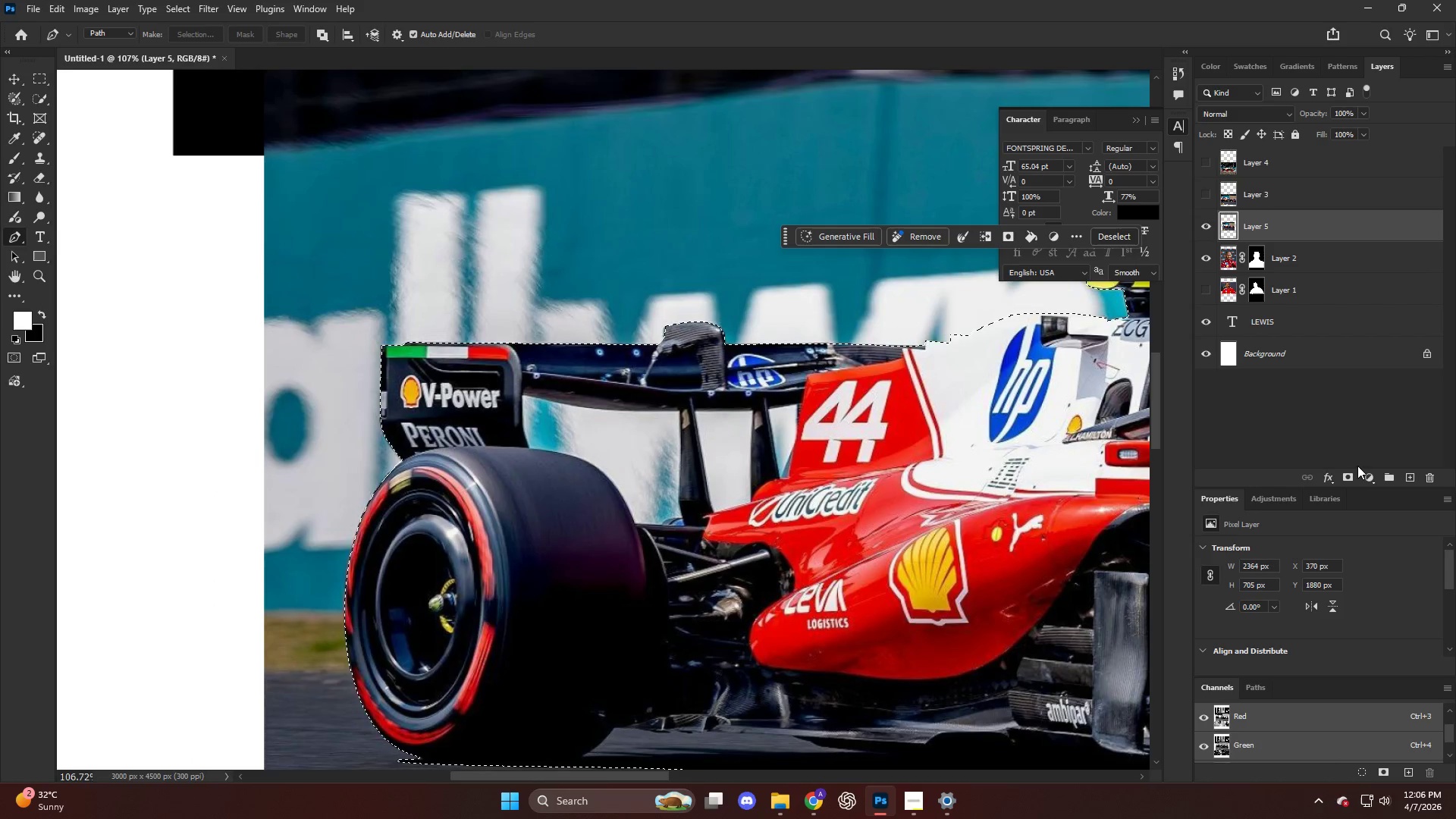 
left_click([1352, 475])
 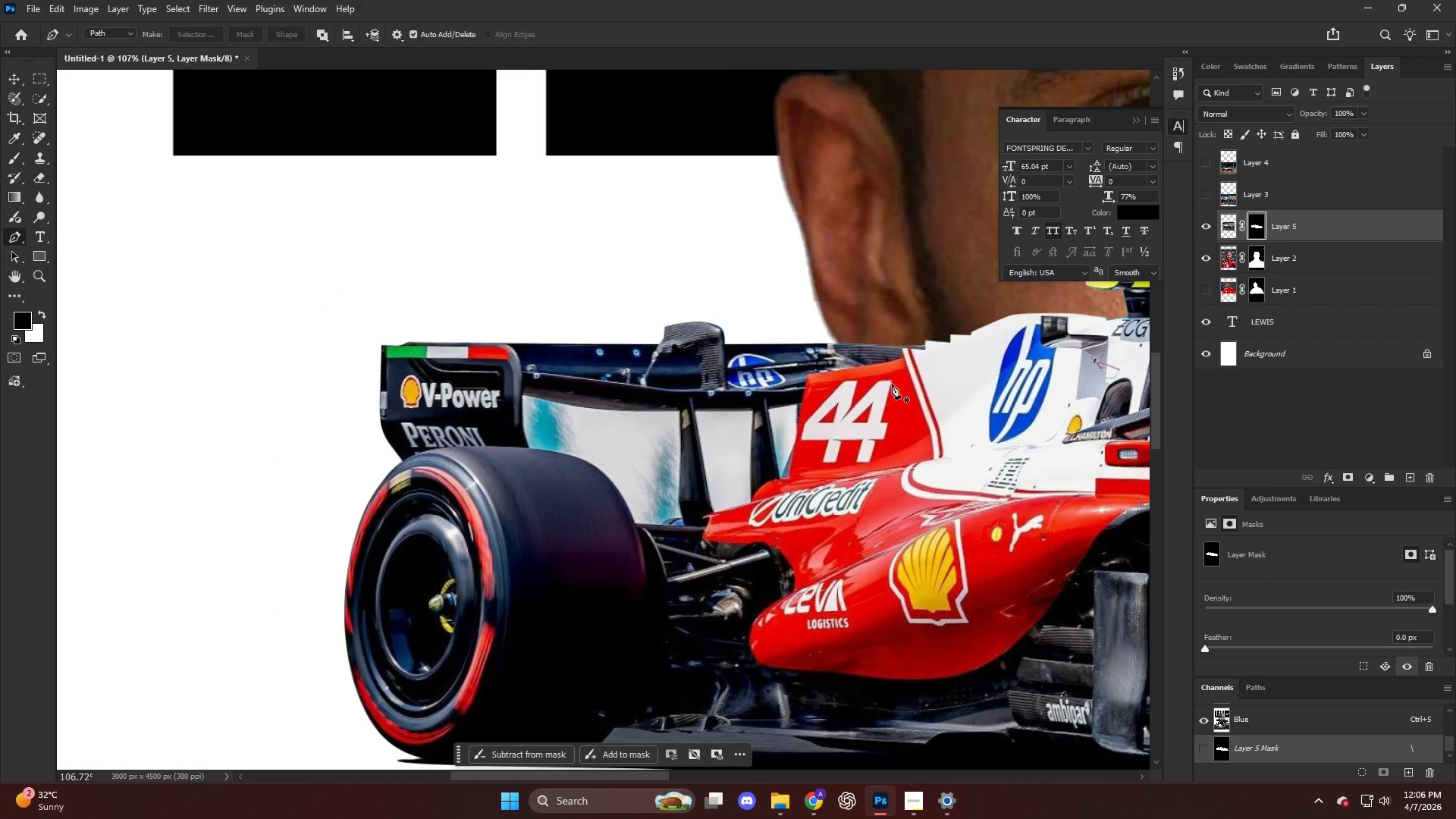 
hold_key(key=AltLeft, duration=0.42)
hold_key(key=ControlLeft, duration=0.47)
scroll: coordinate [692, 410], scroll_direction: down, amount: 30.0
 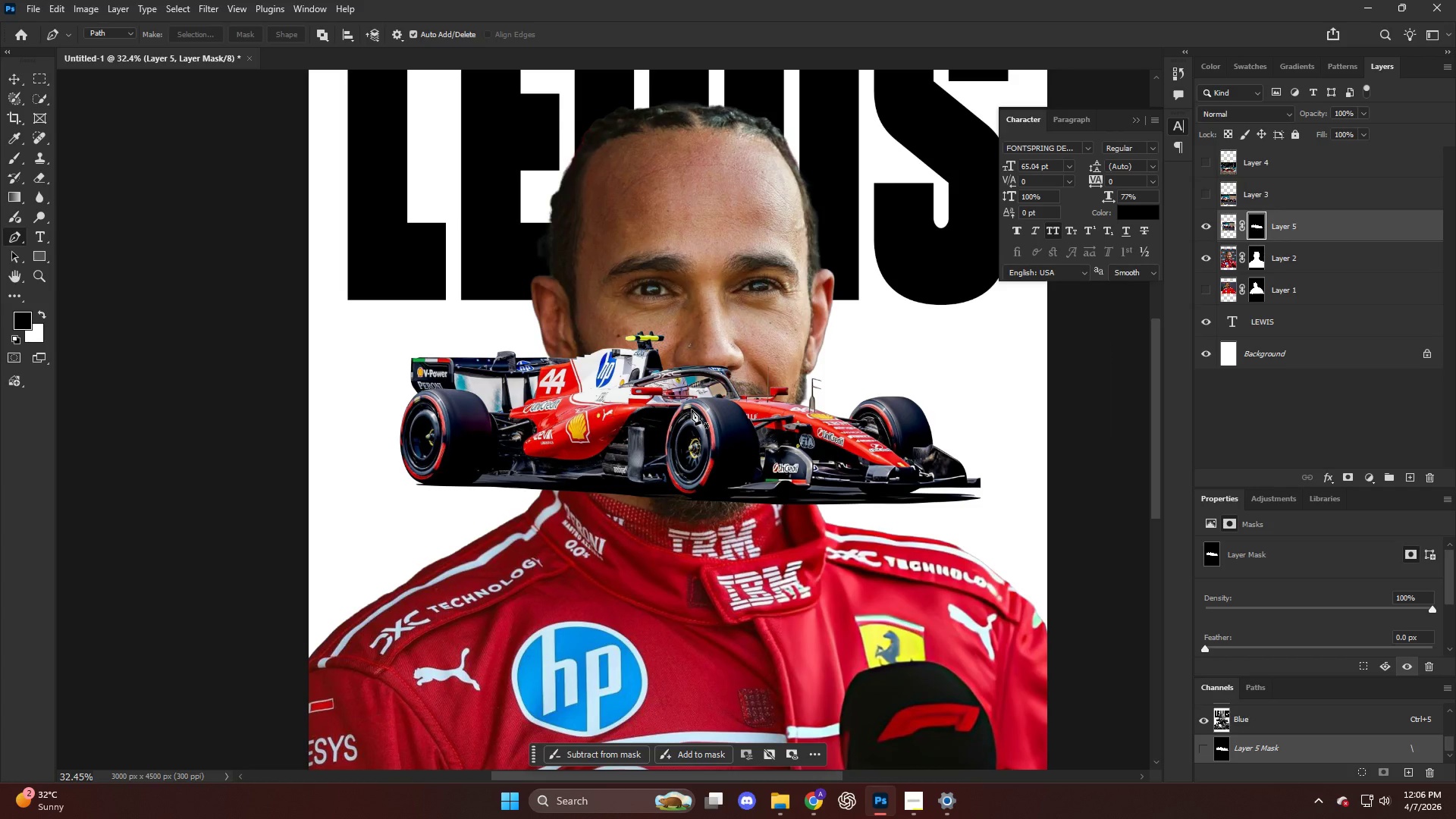 
hold_key(key=AltLeft, duration=0.41)
scroll: coordinate [664, 391], scroll_direction: up, amount: 14.0
 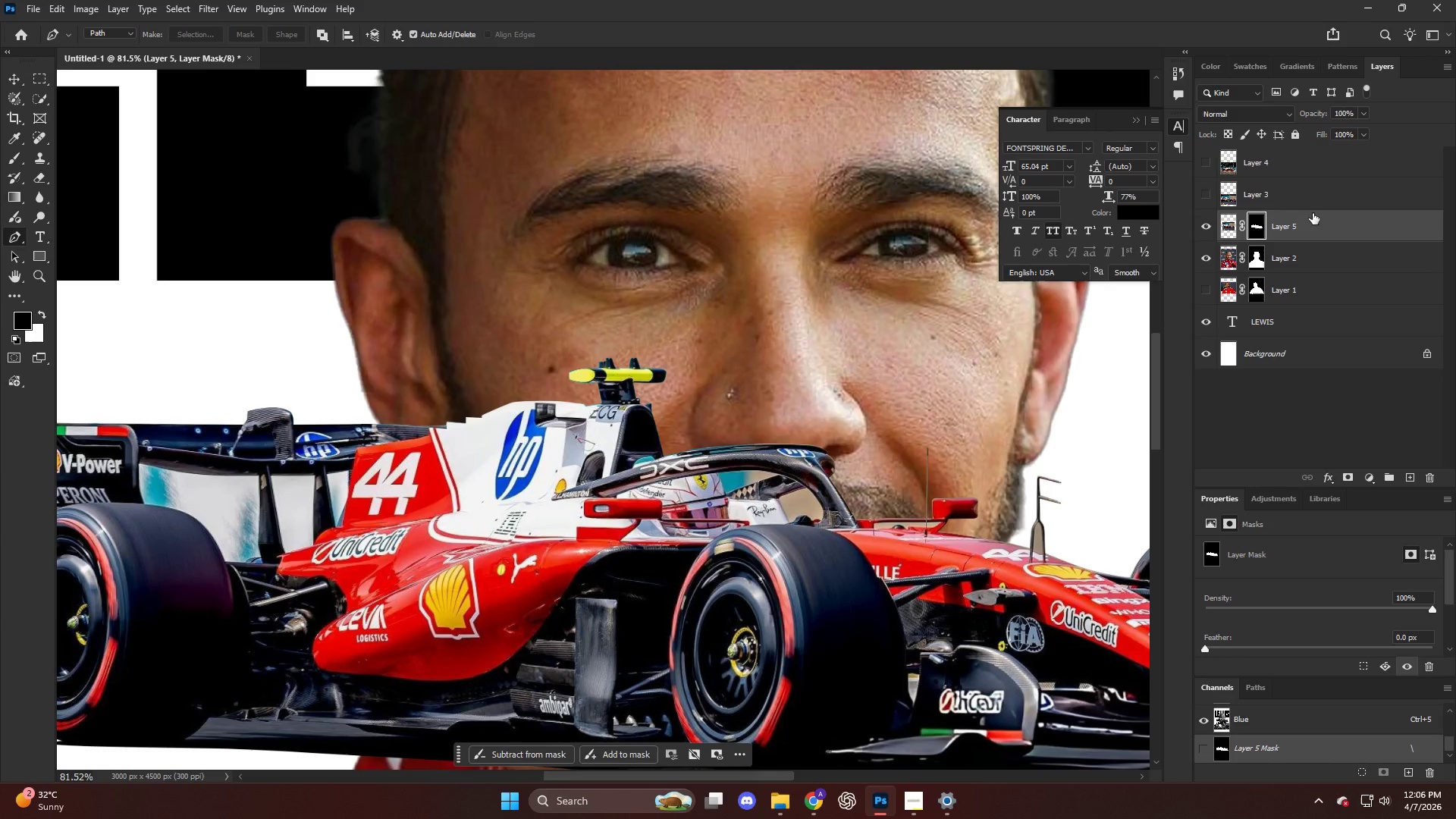 
hold_key(key=AltLeft, duration=0.69)
left_click_drag(start_coordinate=[1313, 231], to_coordinate=[1284, 312])
 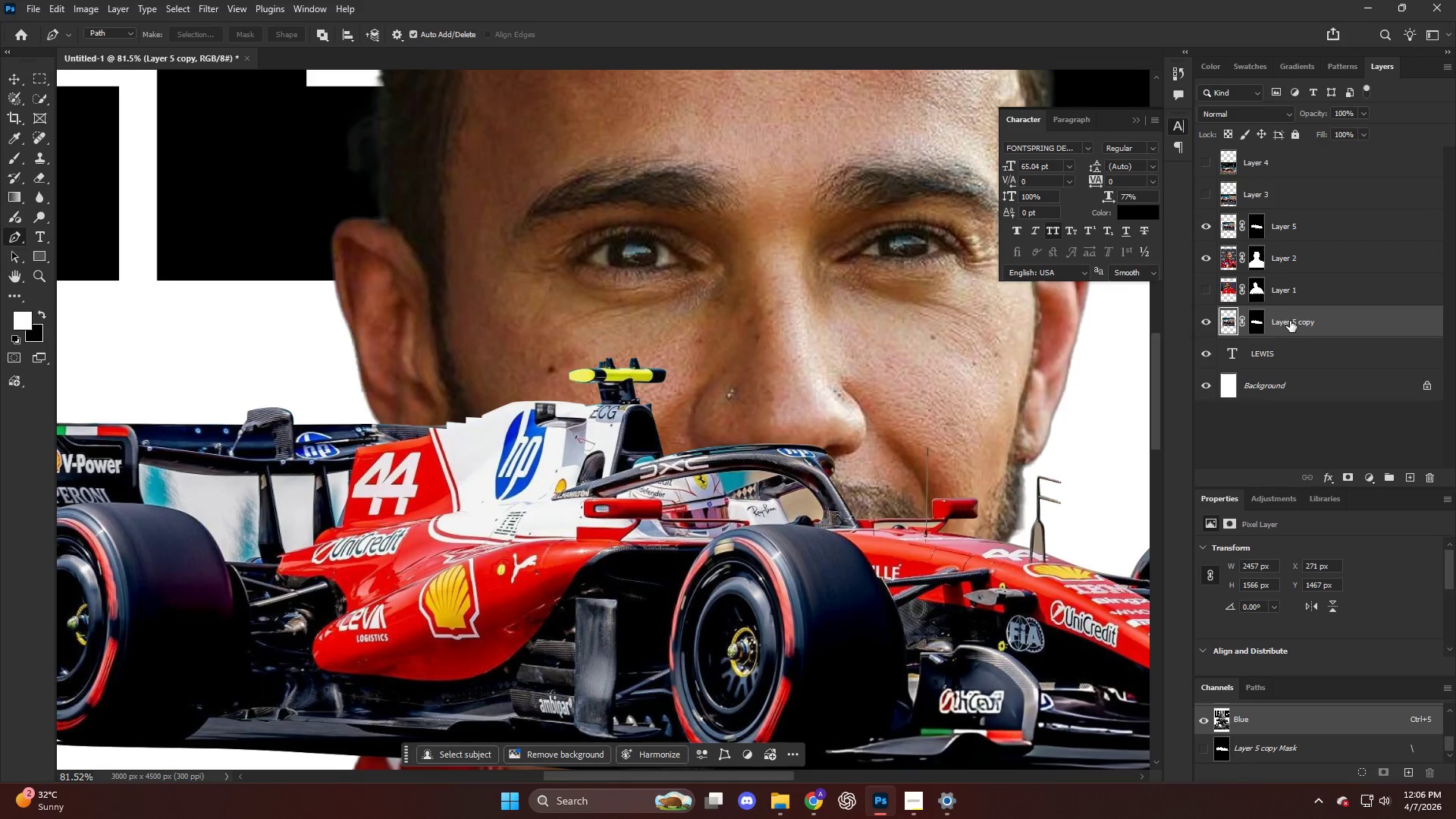 
left_click([1290, 322])
 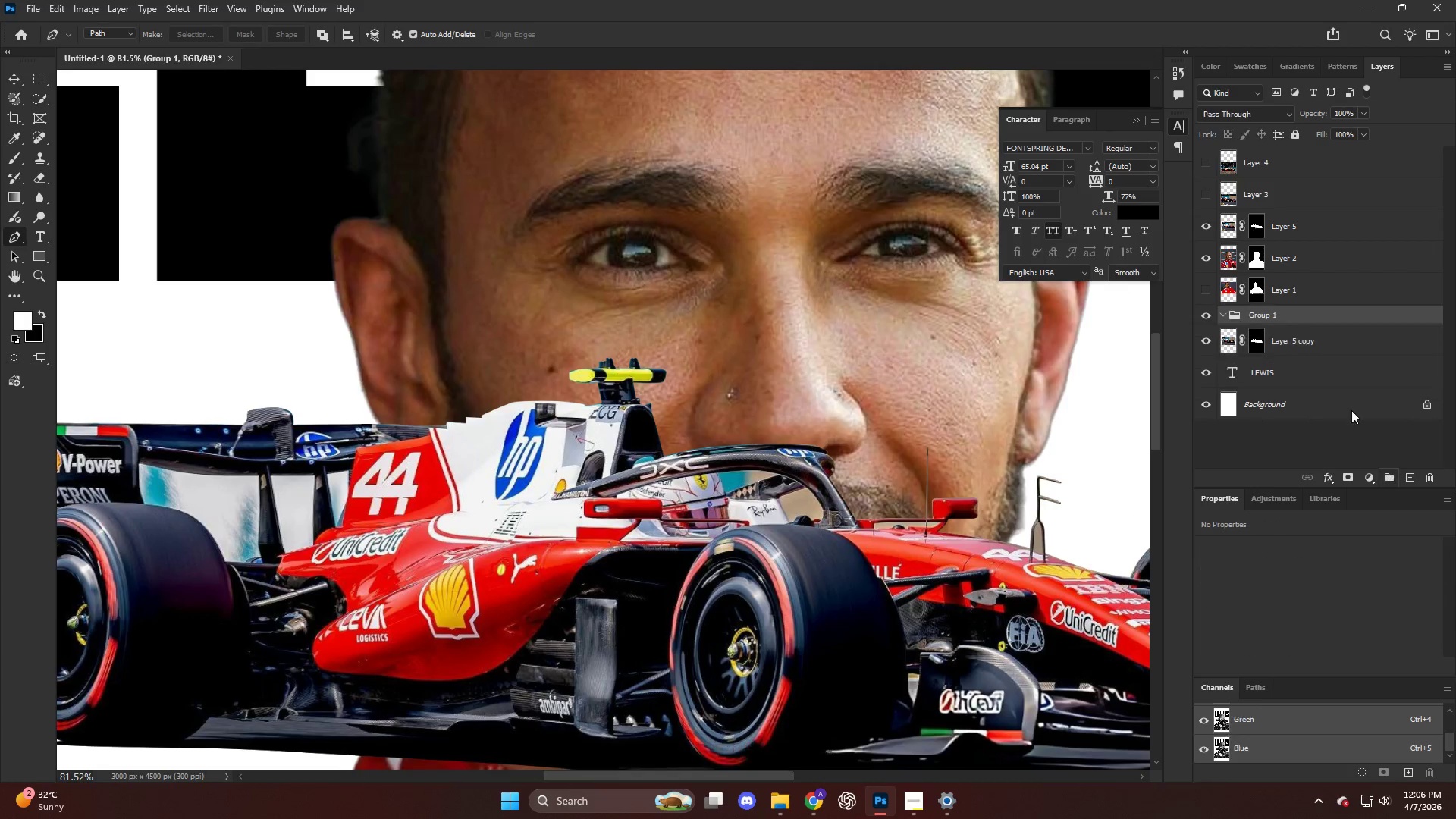 
double_click([1272, 315])
 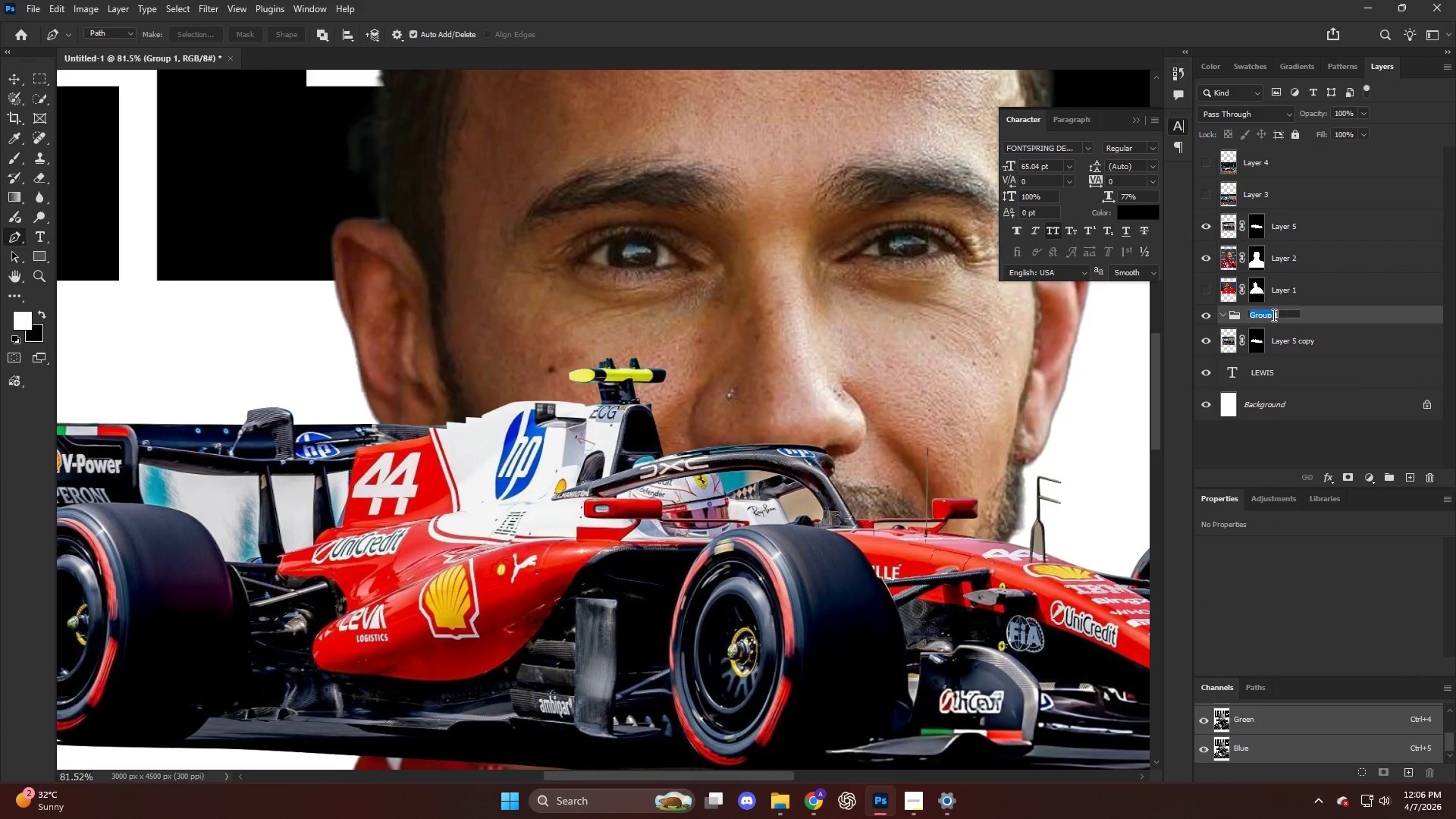 
type(BACKUP ELEMENTS)
 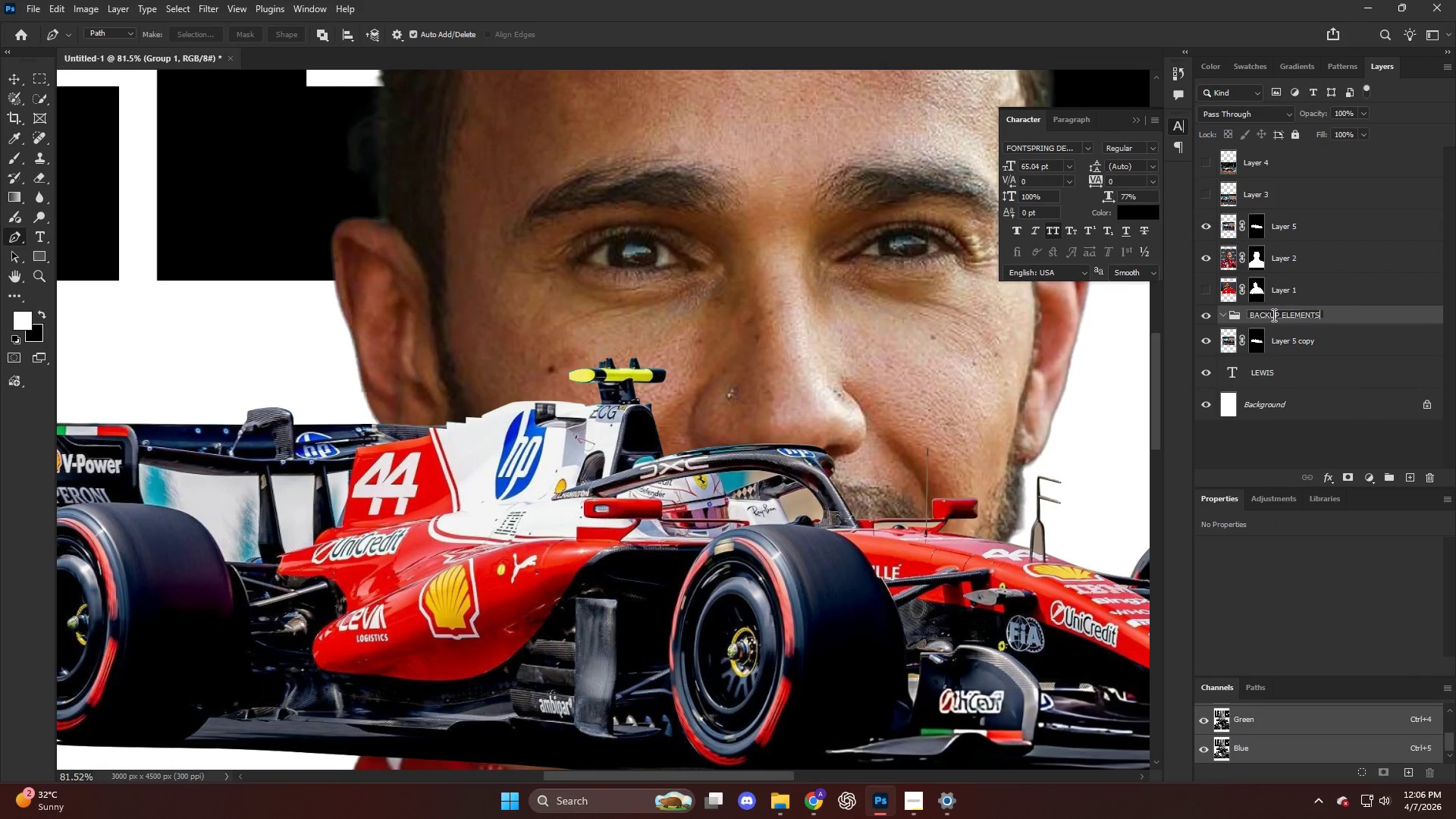 
key(Enter)
 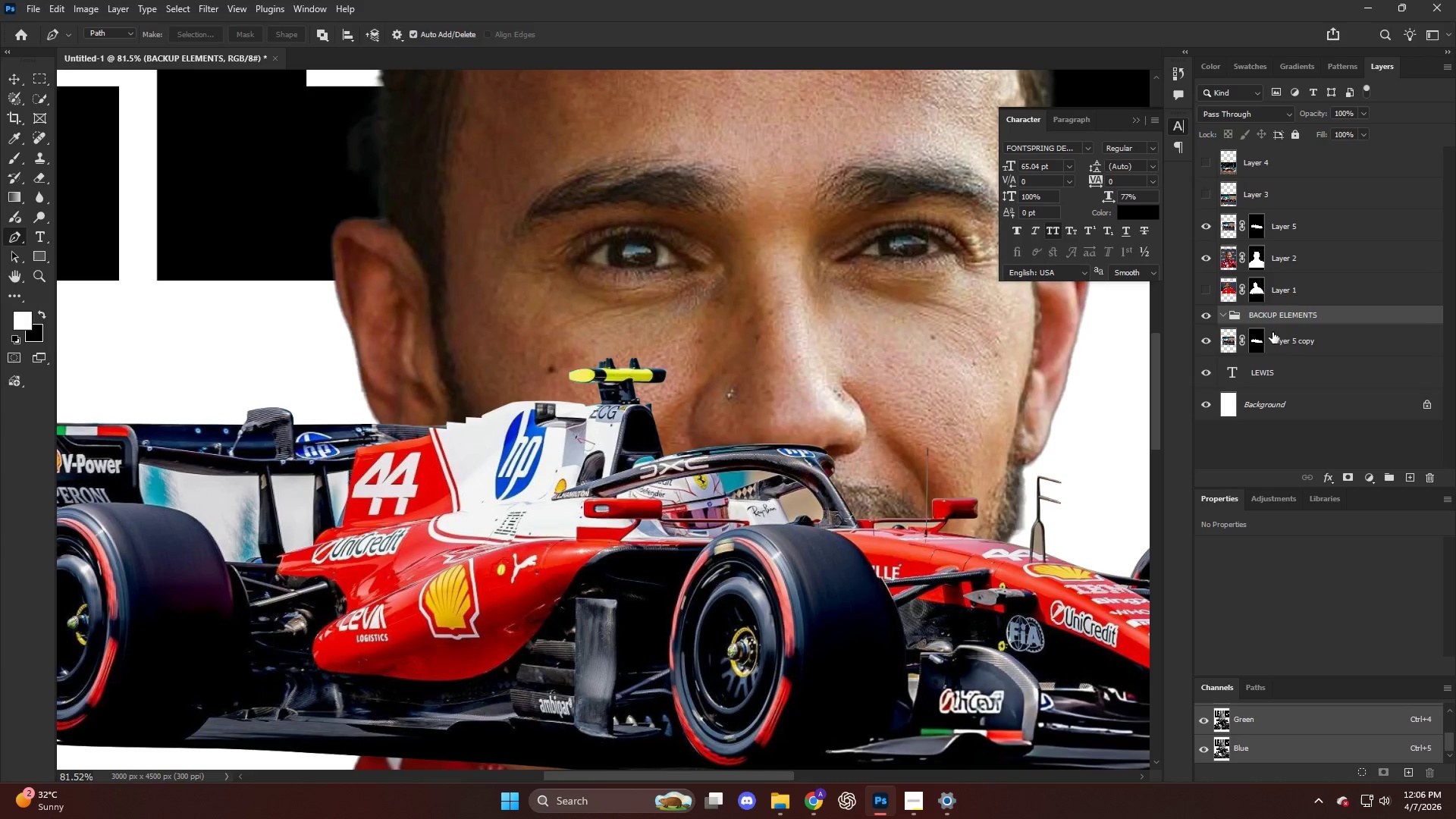 
left_click([1285, 348])
 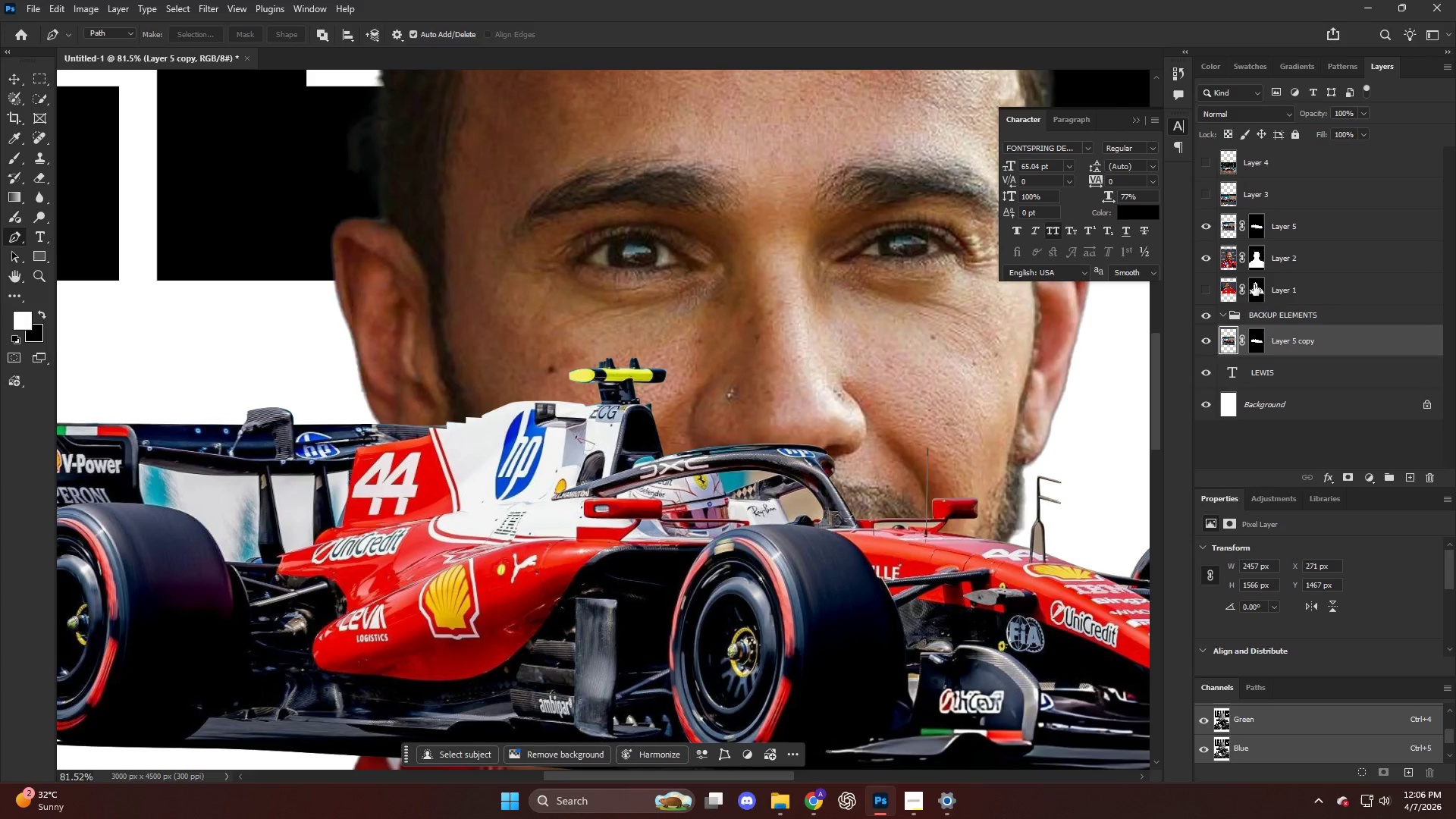 
left_click([1292, 290])
 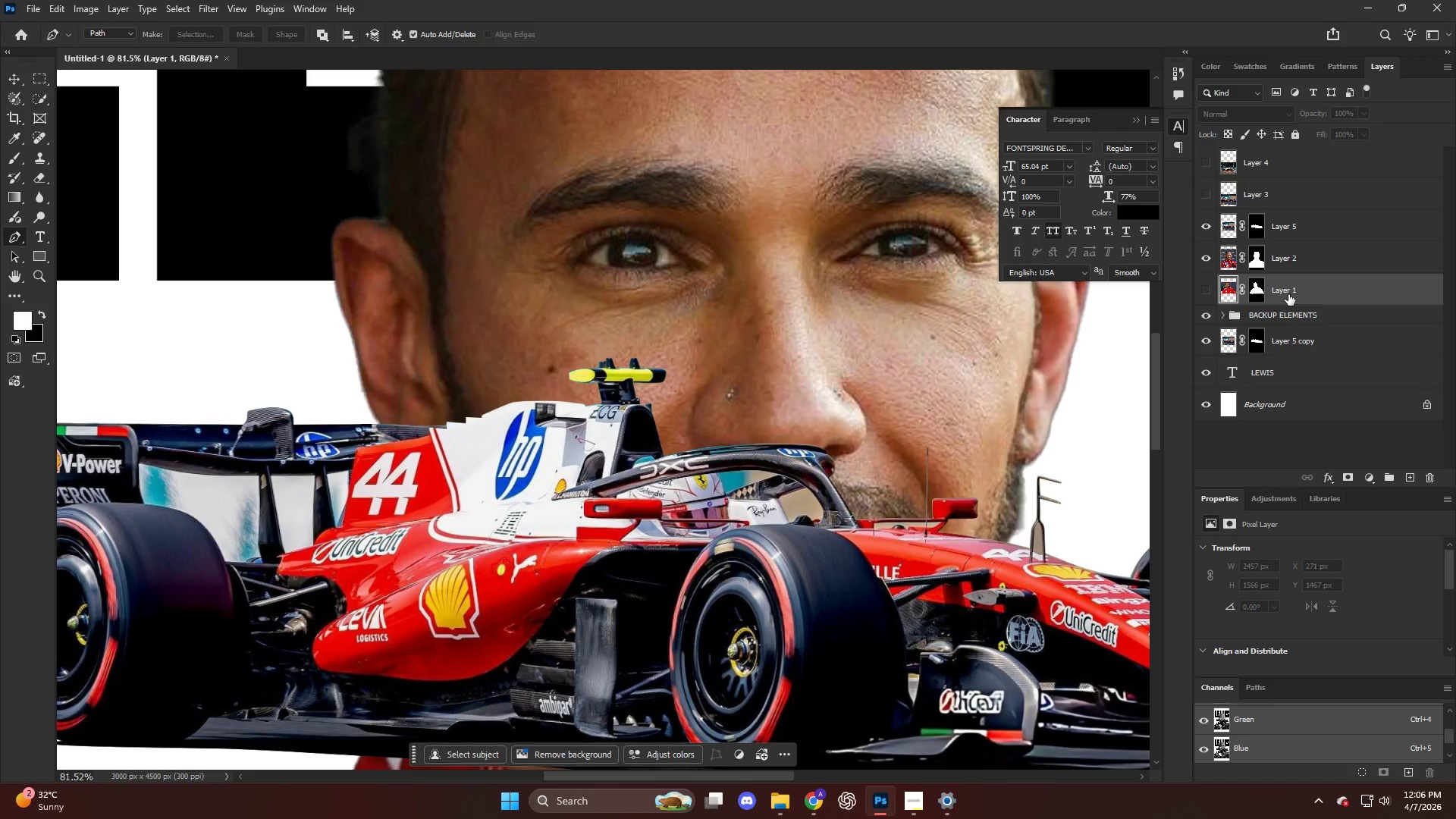 
hold_key(key=AltLeft, duration=0.48)
scroll: coordinate [667, 340], scroll_direction: down, amount: 14.0
 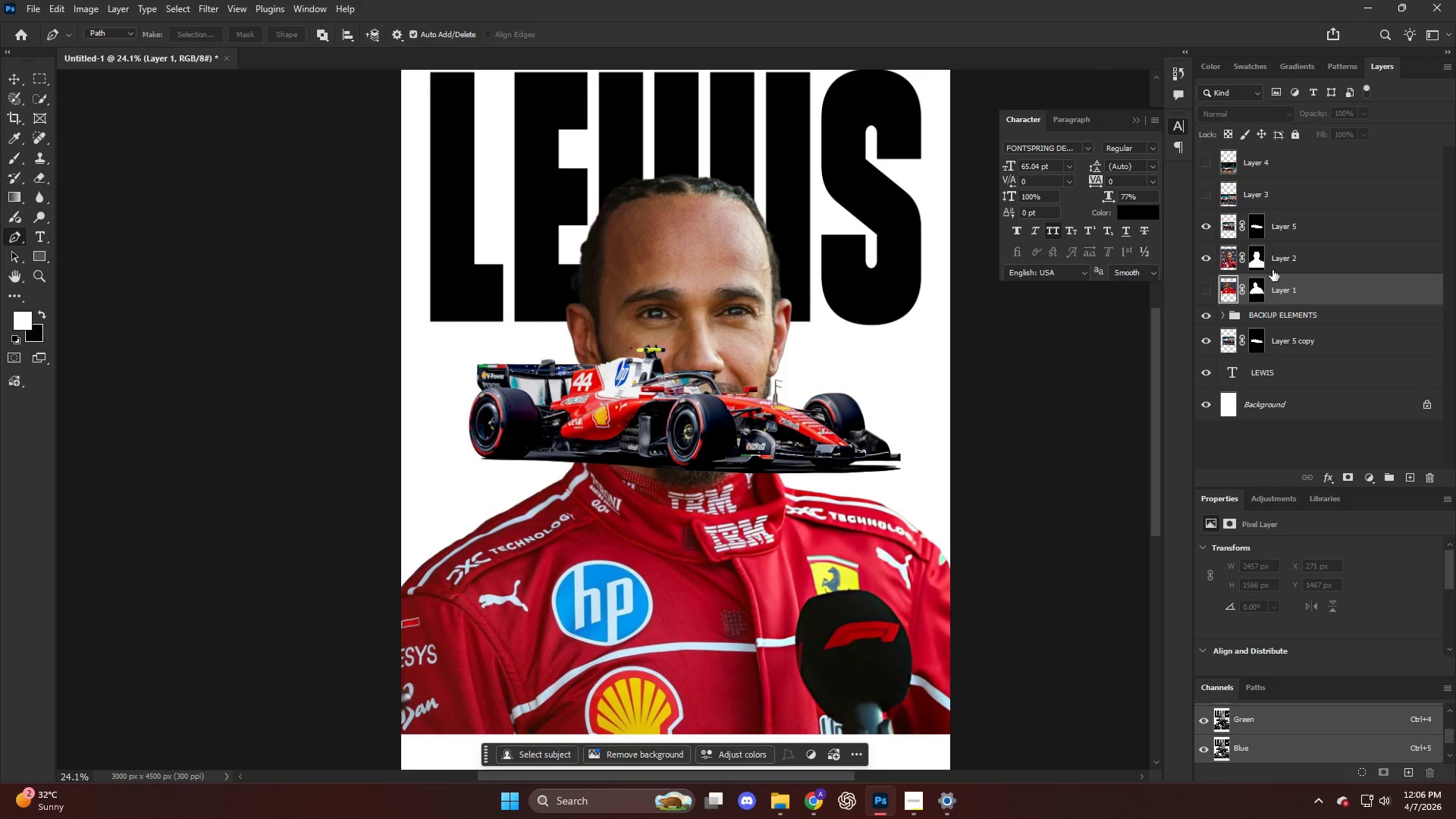 
left_click([1305, 257])
 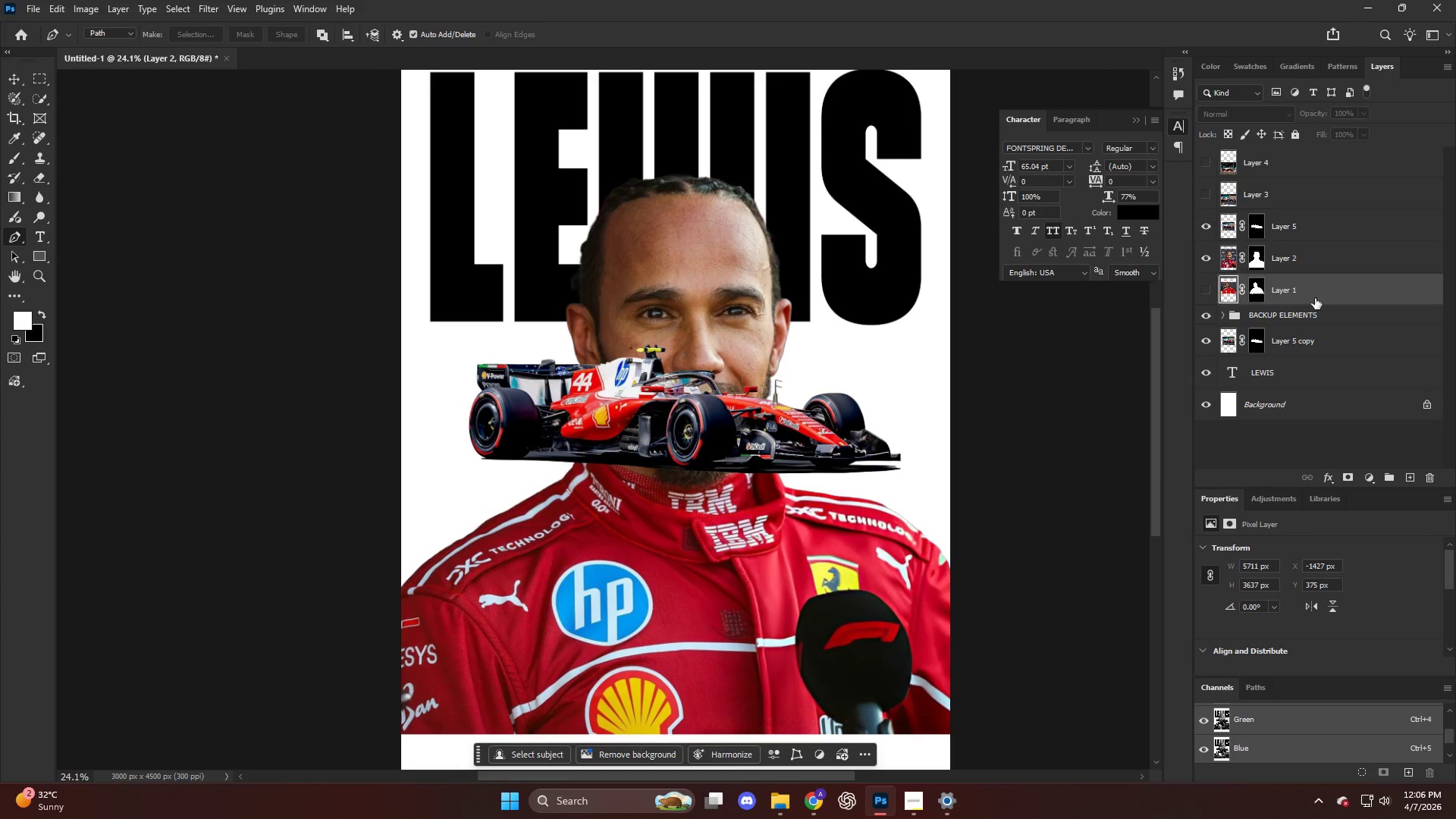 
left_click_drag(start_coordinate=[1316, 293], to_coordinate=[1301, 328])
 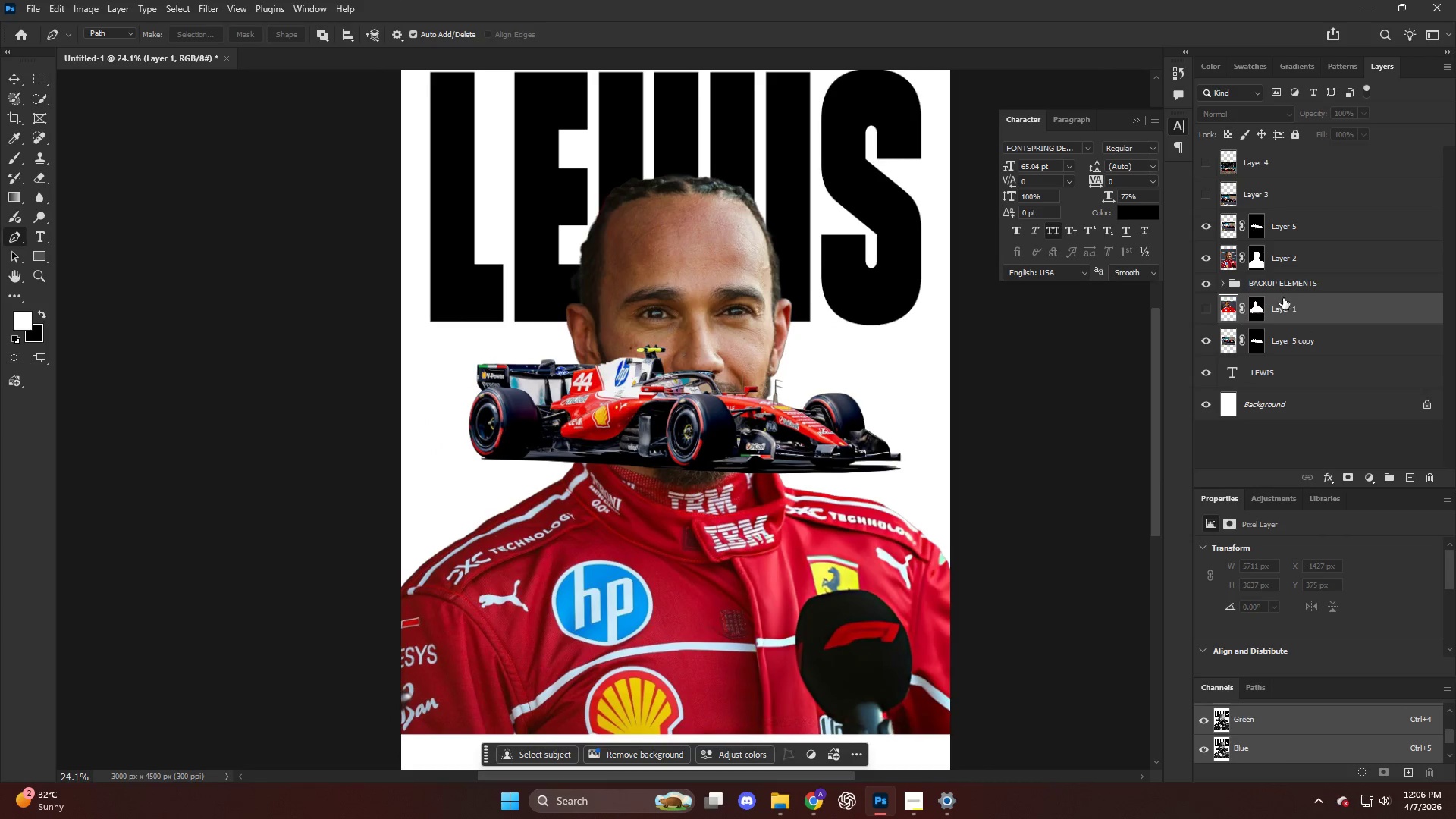 
hold_key(key=ShiftLeft, duration=0.36)
left_click([1289, 338])
 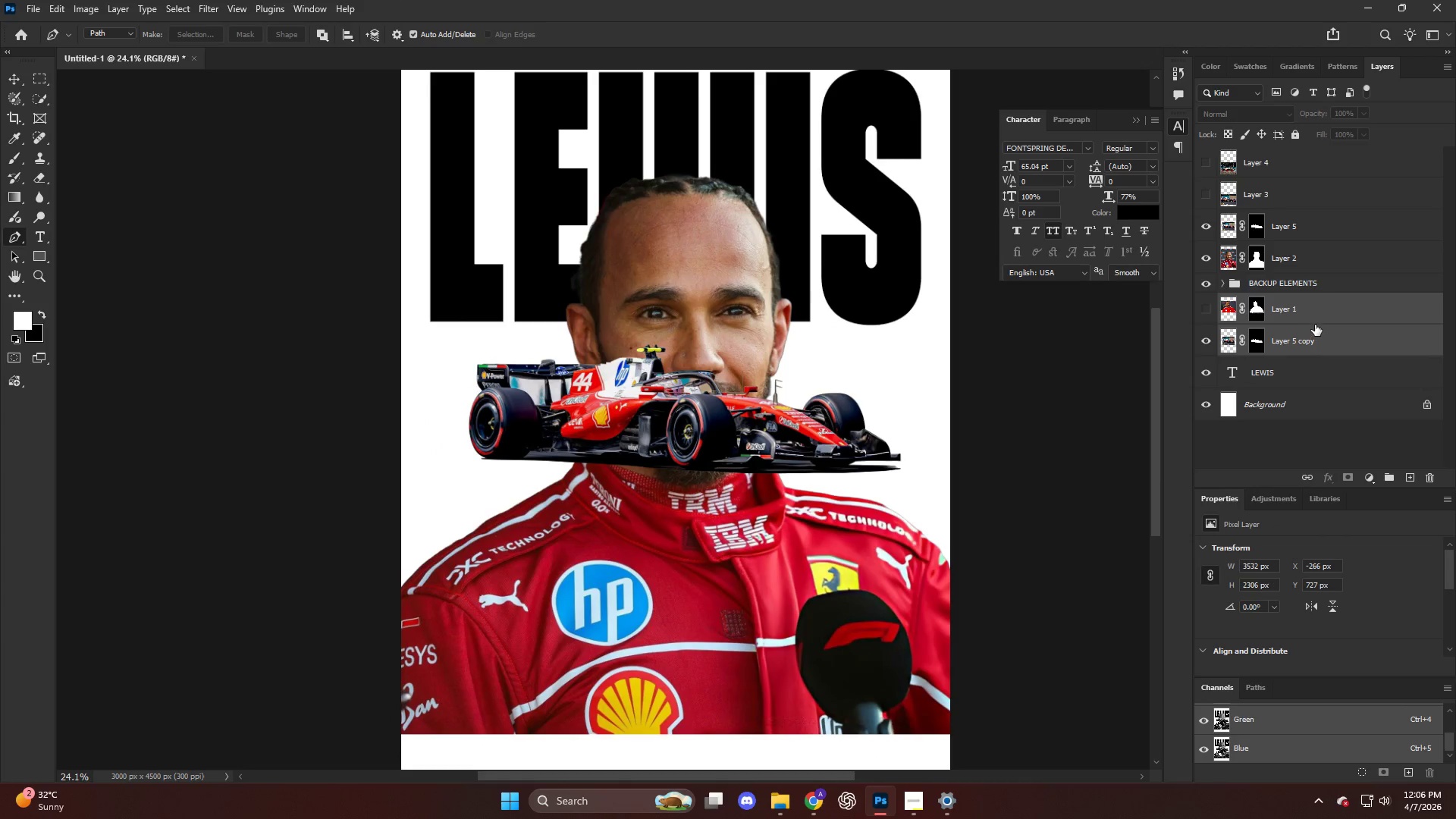 
left_click_drag(start_coordinate=[1307, 315], to_coordinate=[1294, 287])
 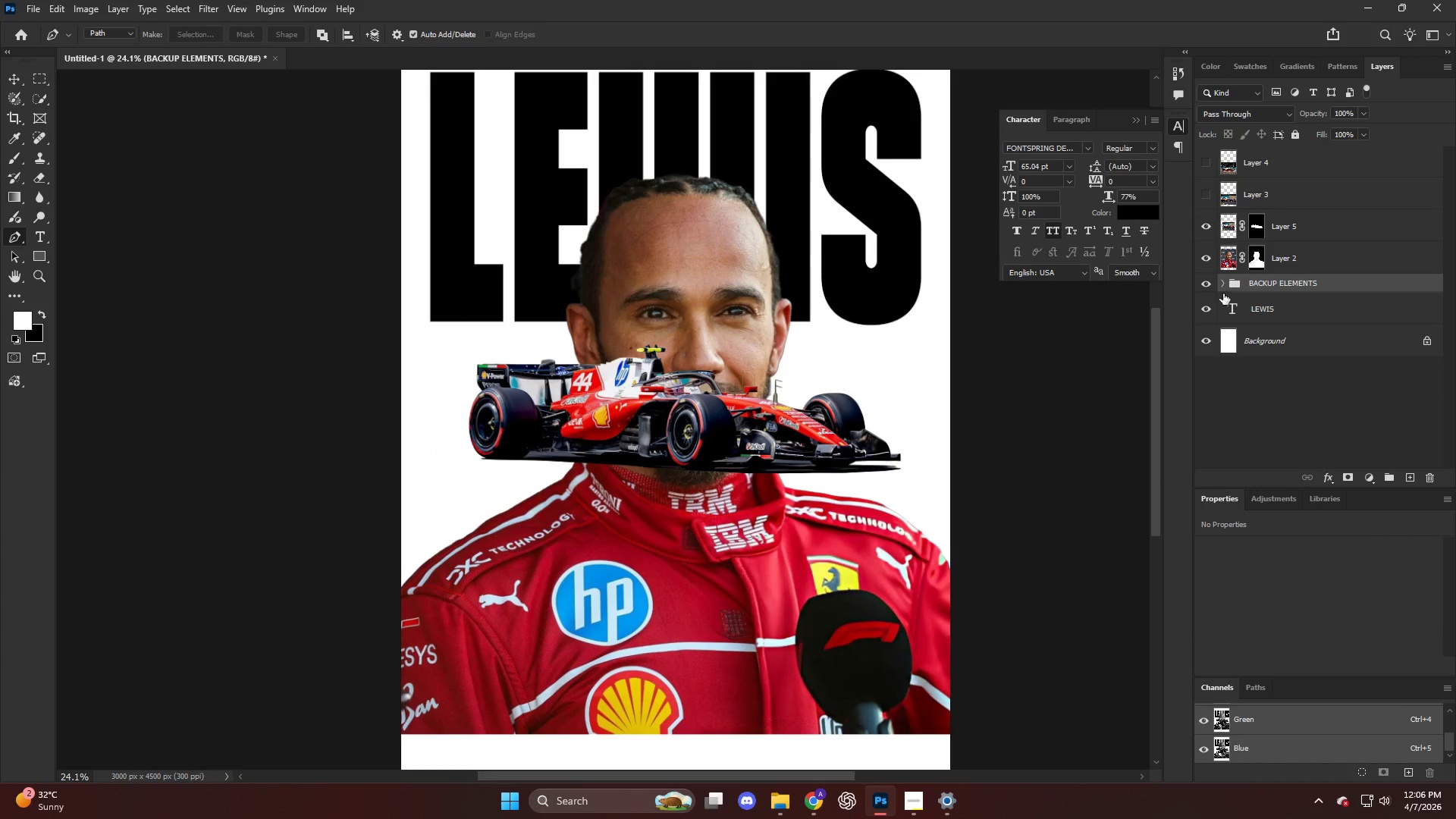 
left_click([1206, 283])
 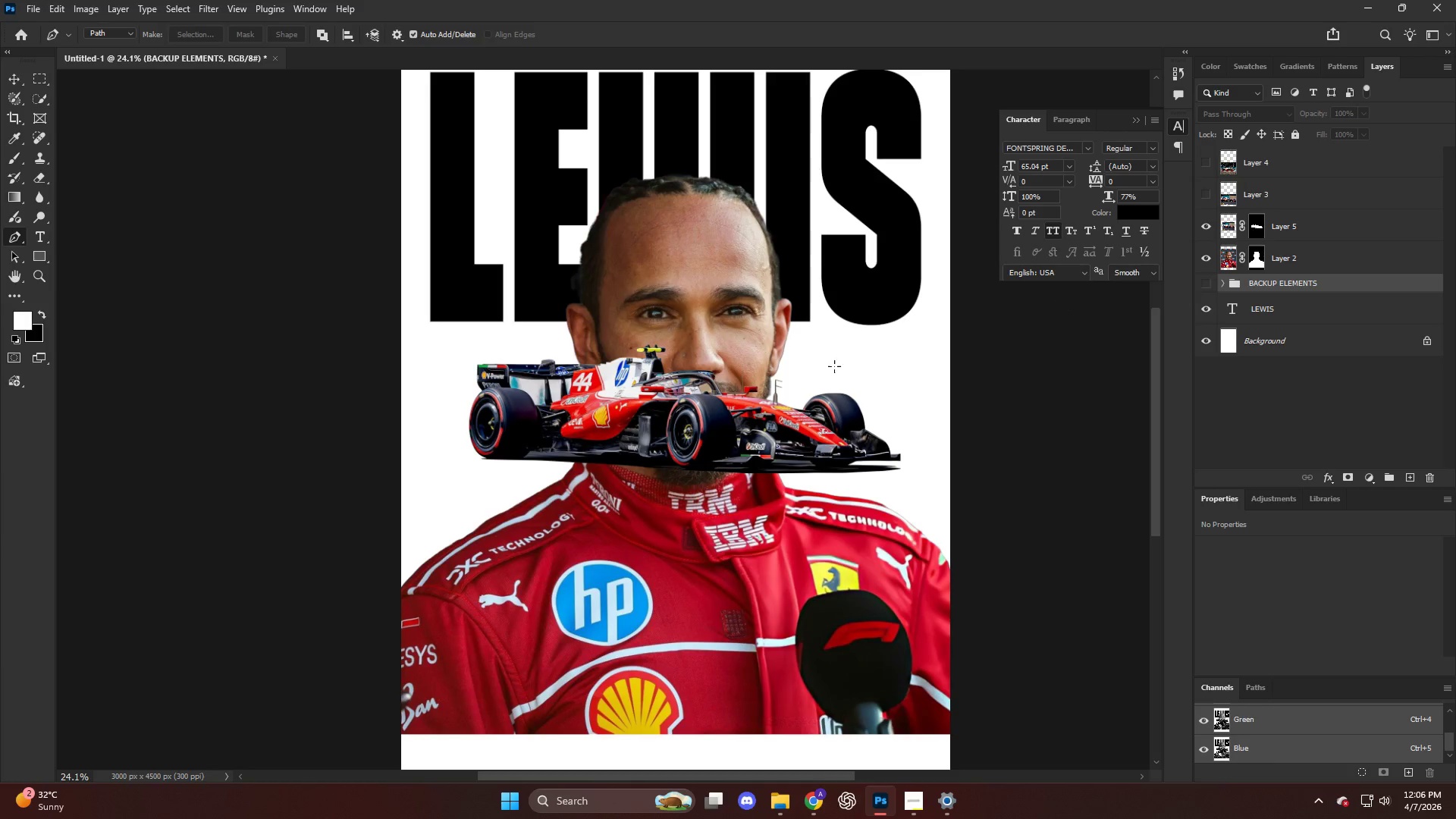 
scroll: coordinate [739, 413], scroll_direction: up, amount: 4.0
 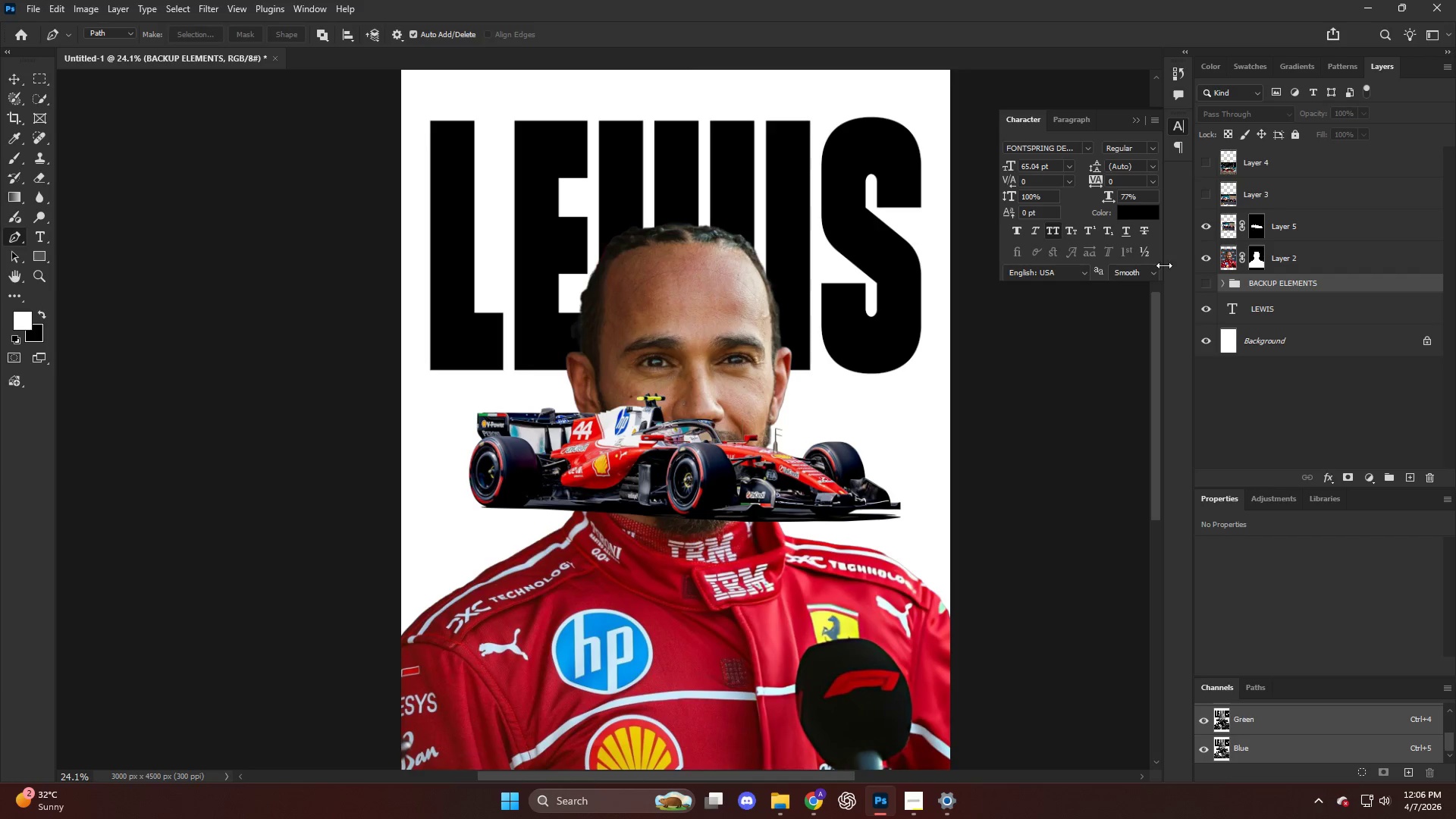 
key(Alt+AltLeft)
 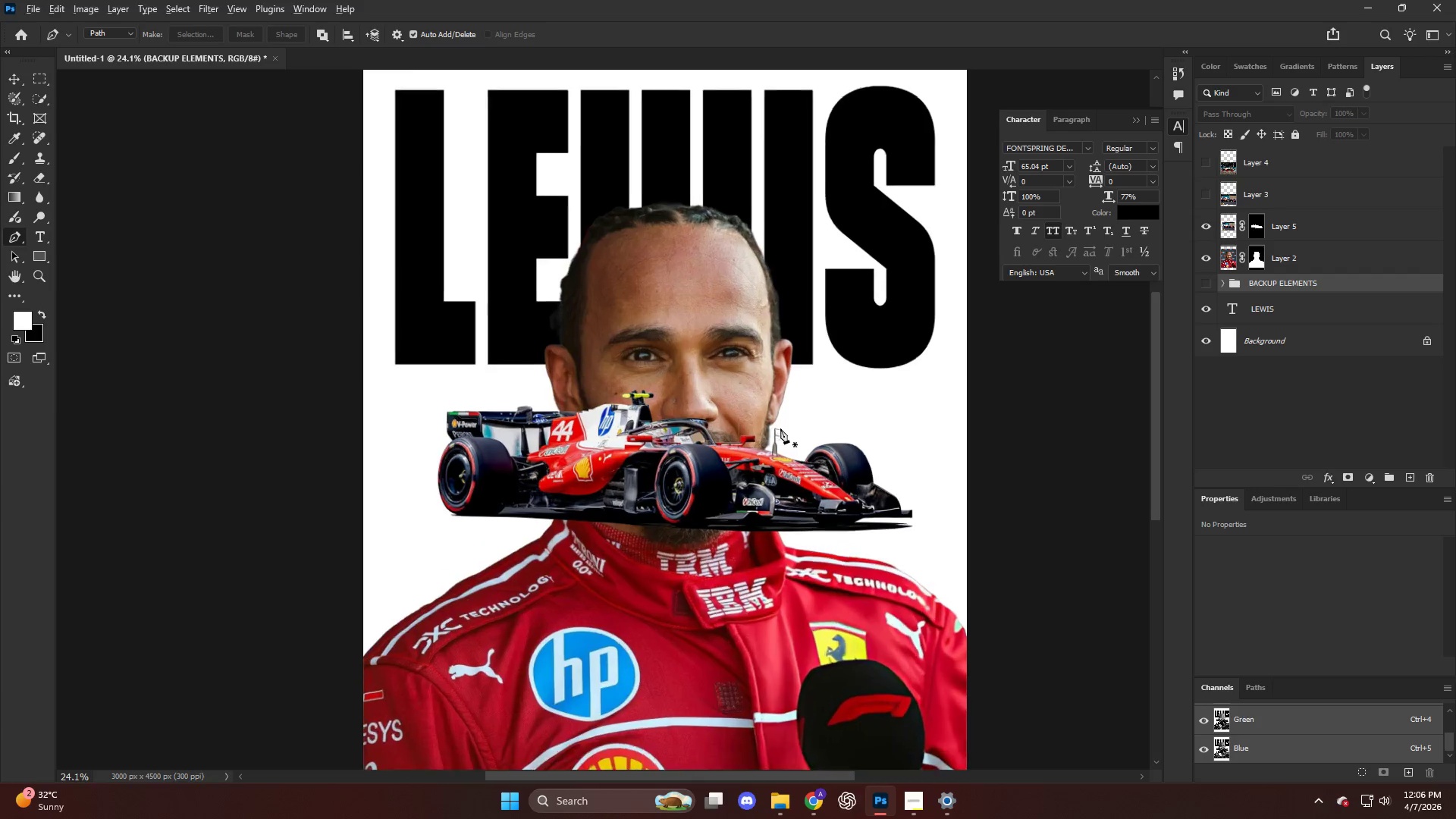 
key(V)
 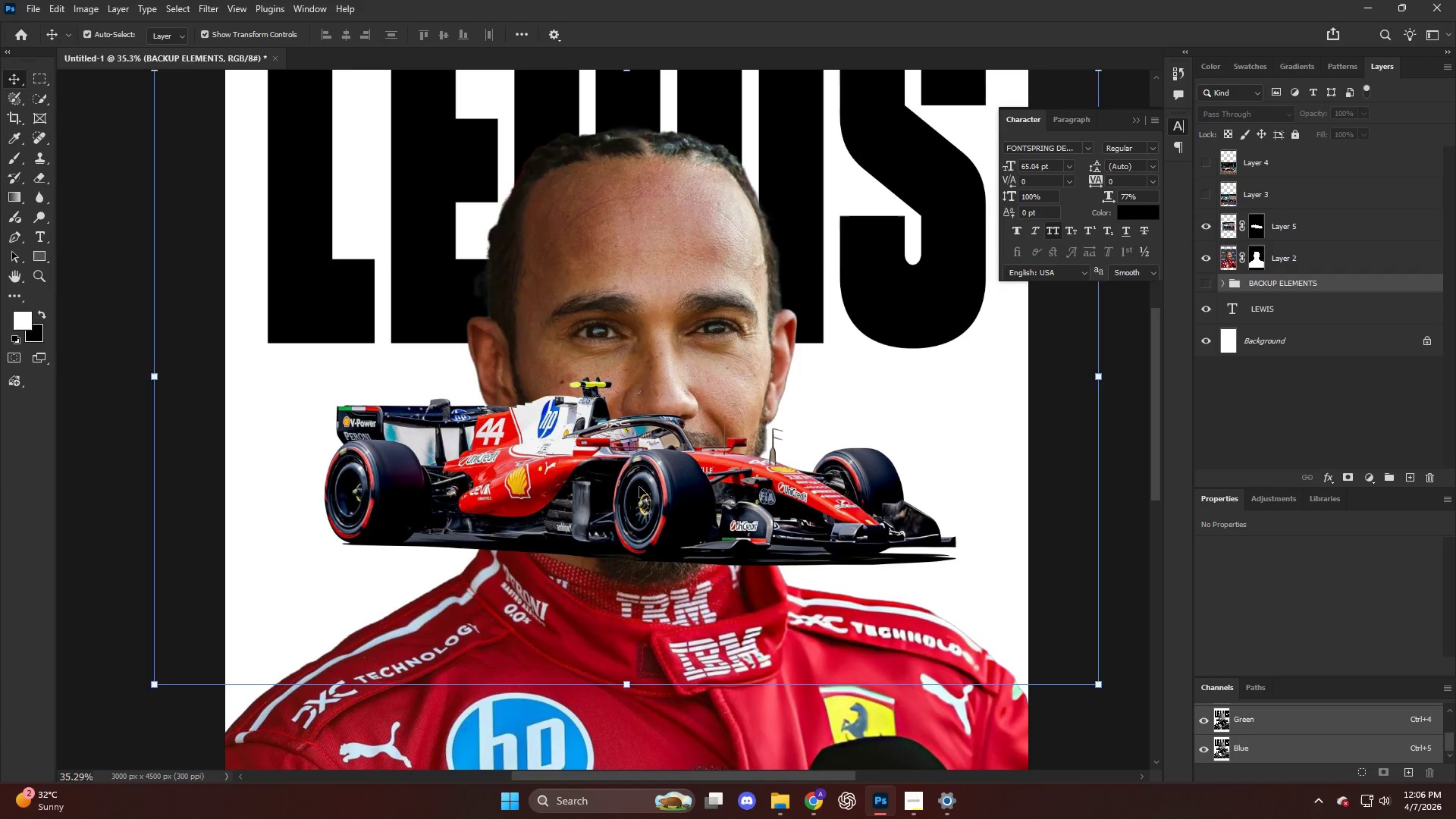 
left_click([639, 487])
 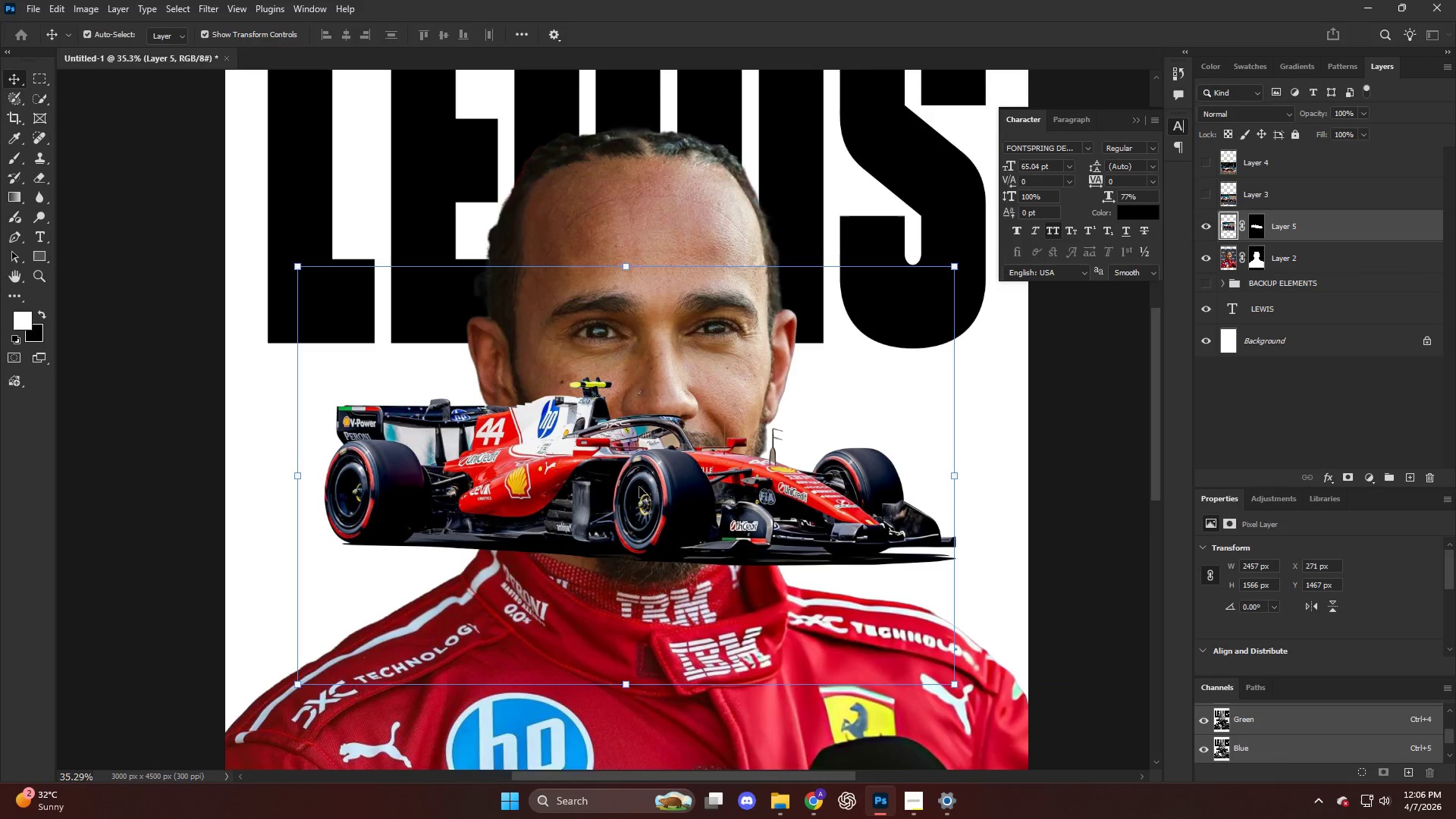 
scroll: coordinate [778, 428], scroll_direction: up, amount: 4.0
 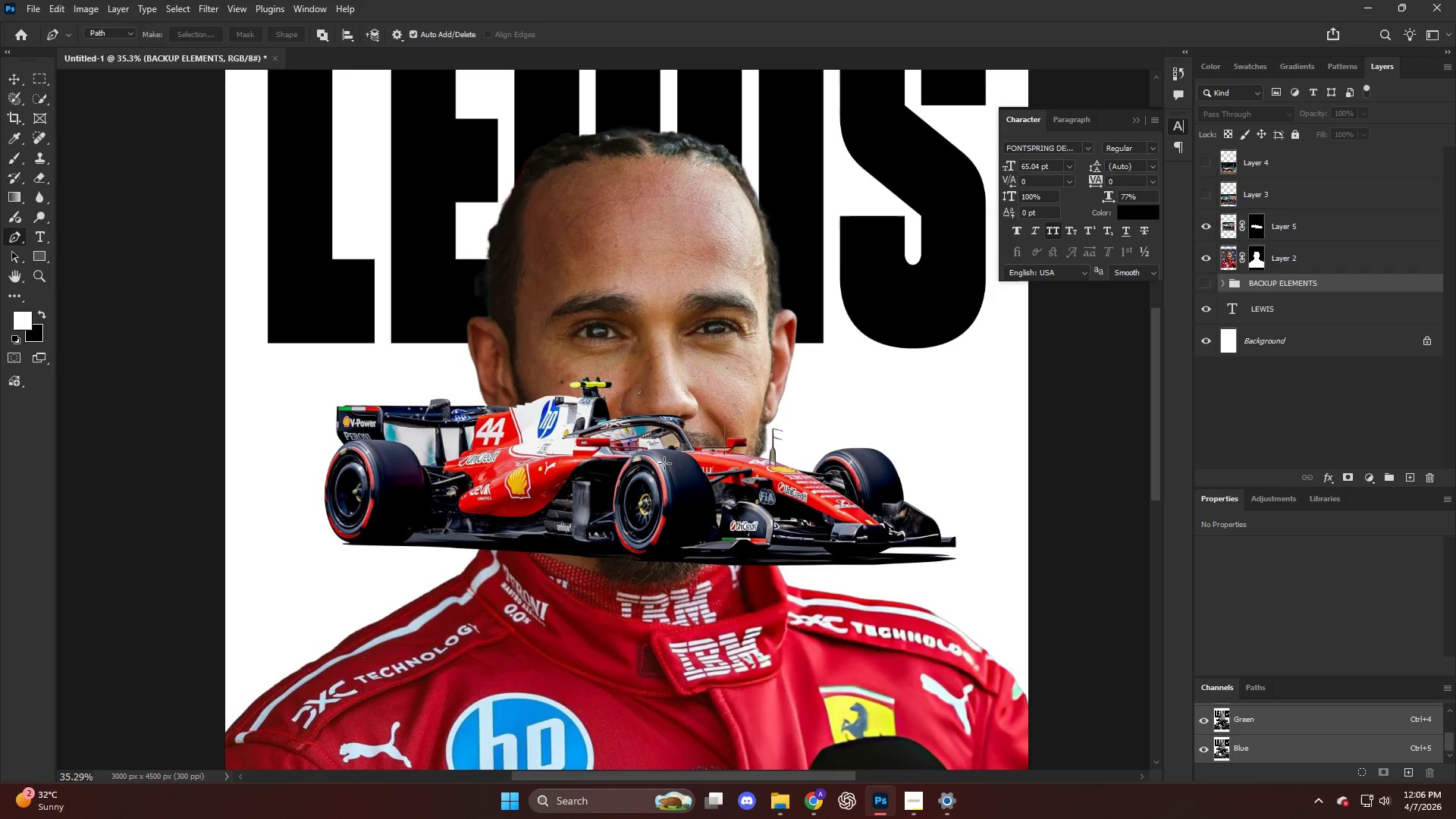 
hold_key(key=AltLeft, duration=0.34)
scroll: coordinate [661, 475], scroll_direction: down, amount: 16.0
 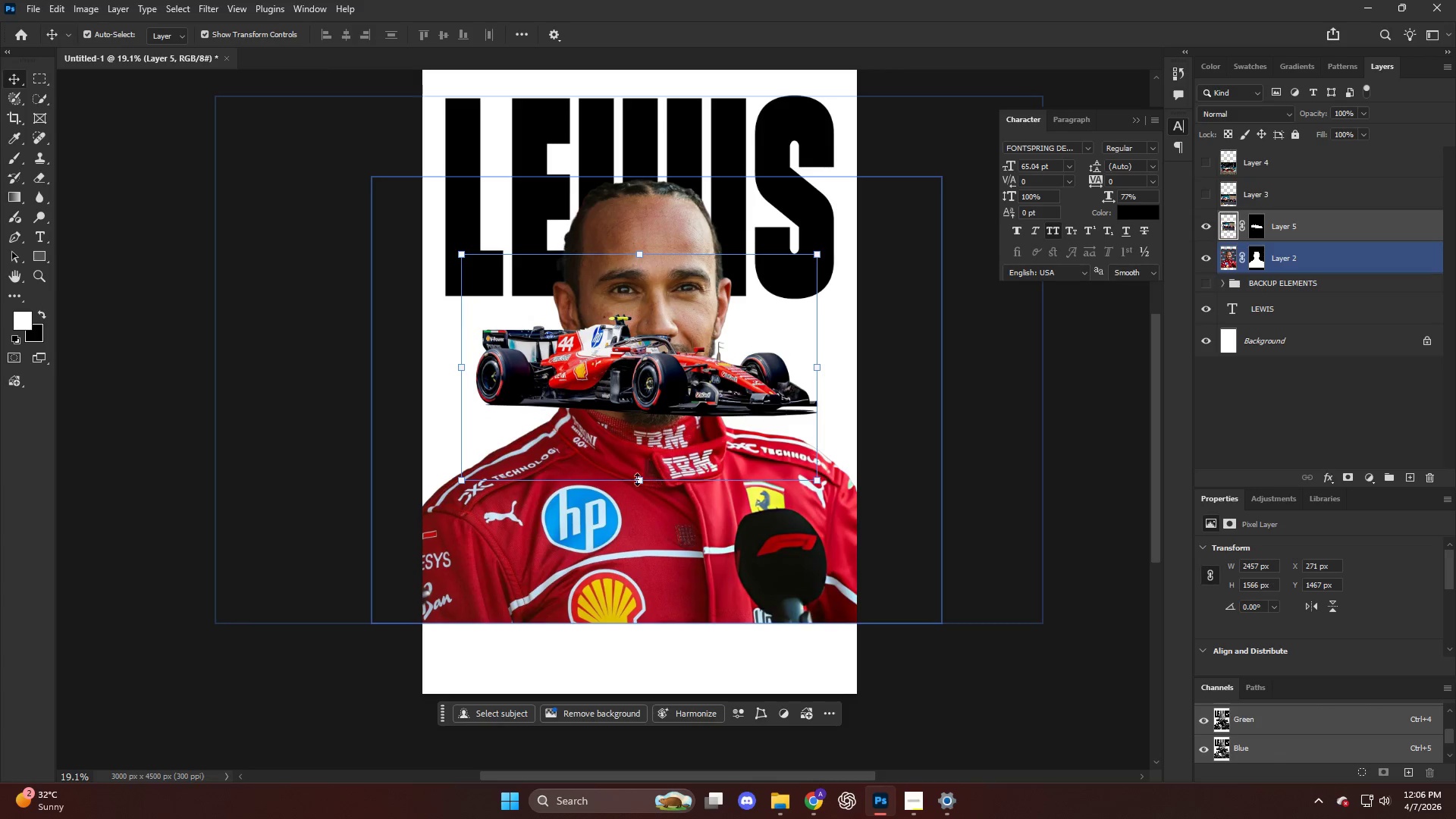 
left_click_drag(start_coordinate=[635, 480], to_coordinate=[643, 532])
 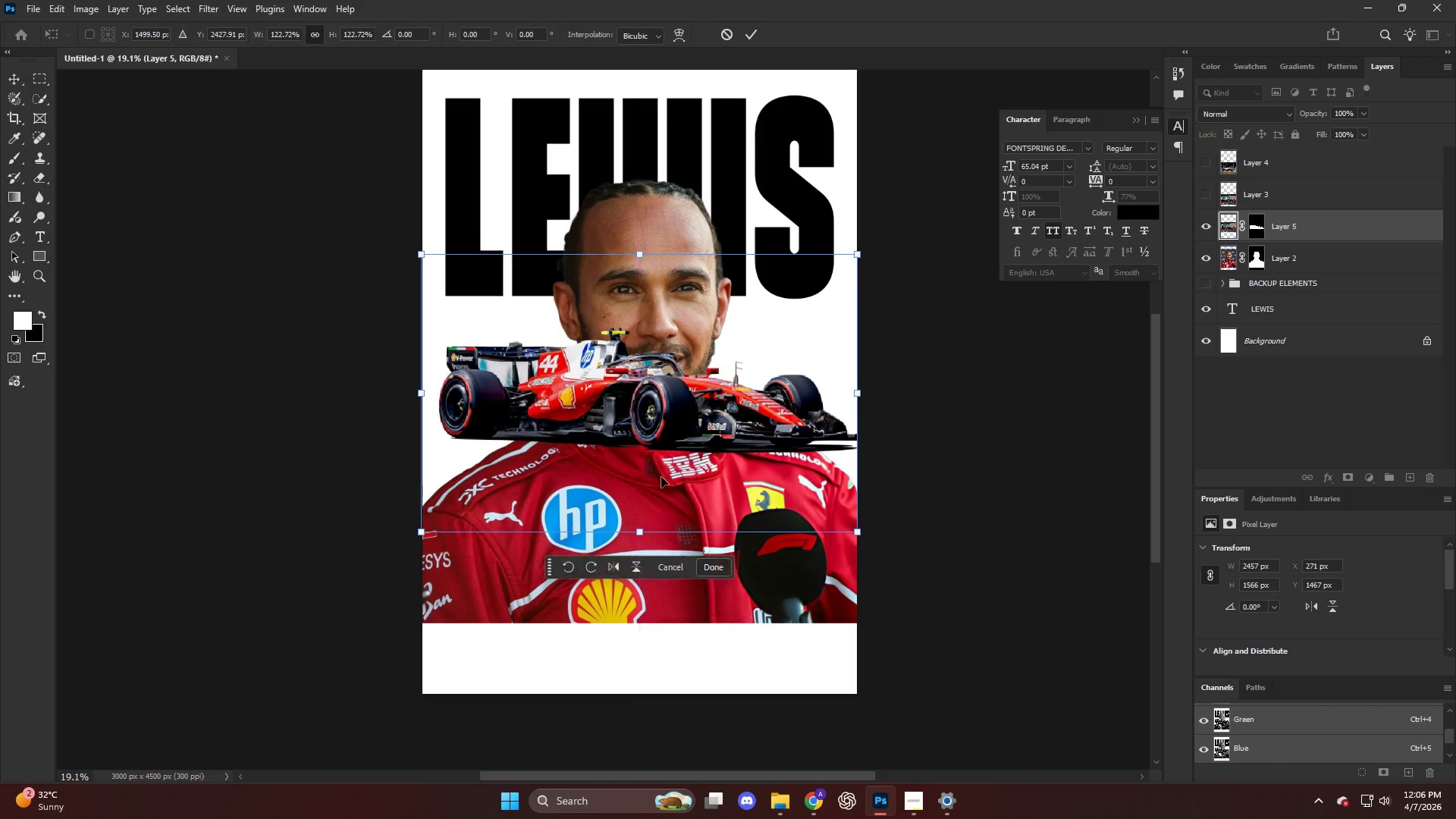 
left_click_drag(start_coordinate=[667, 471], to_coordinate=[664, 665])
 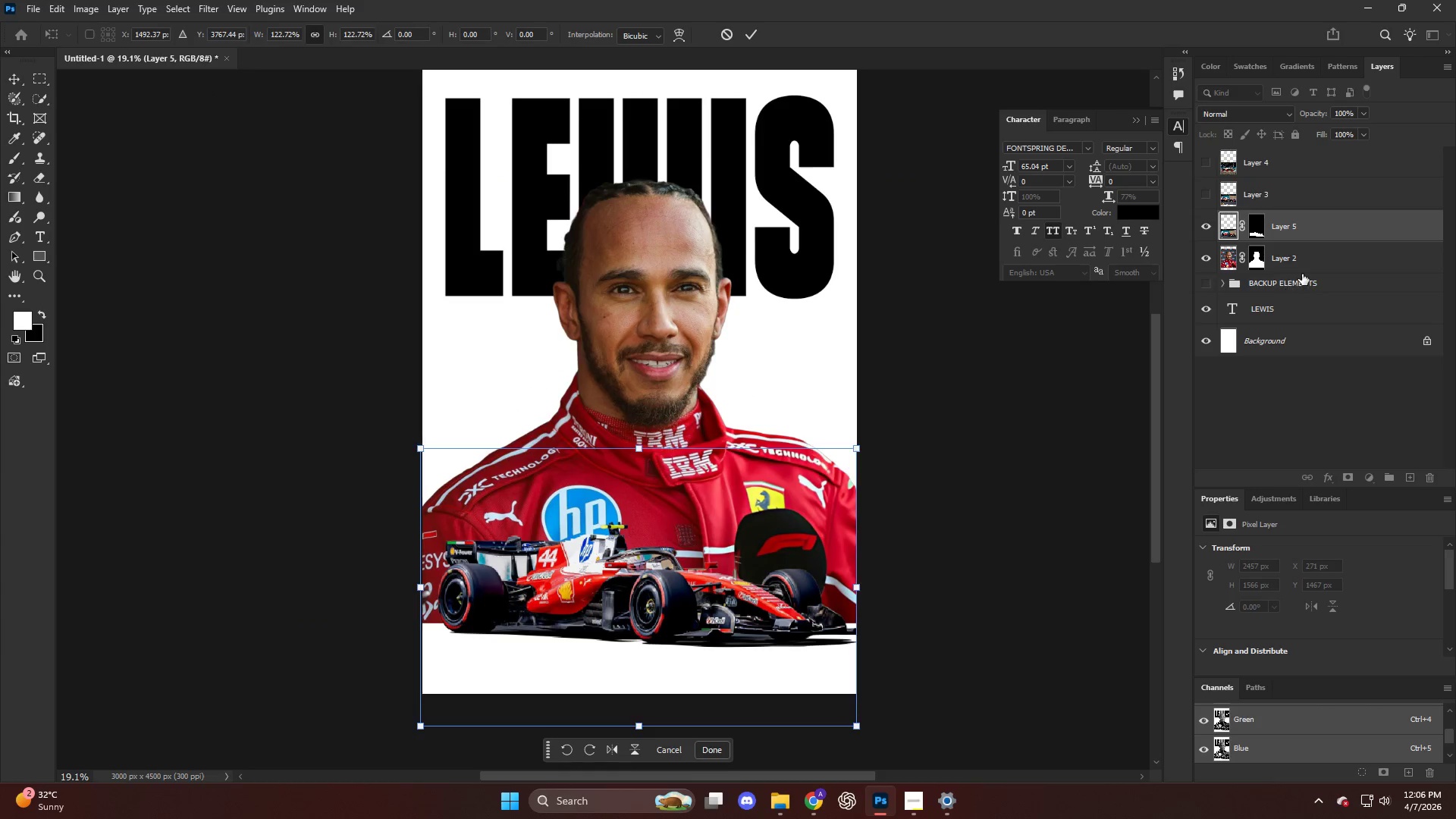 
left_click([1302, 274])
 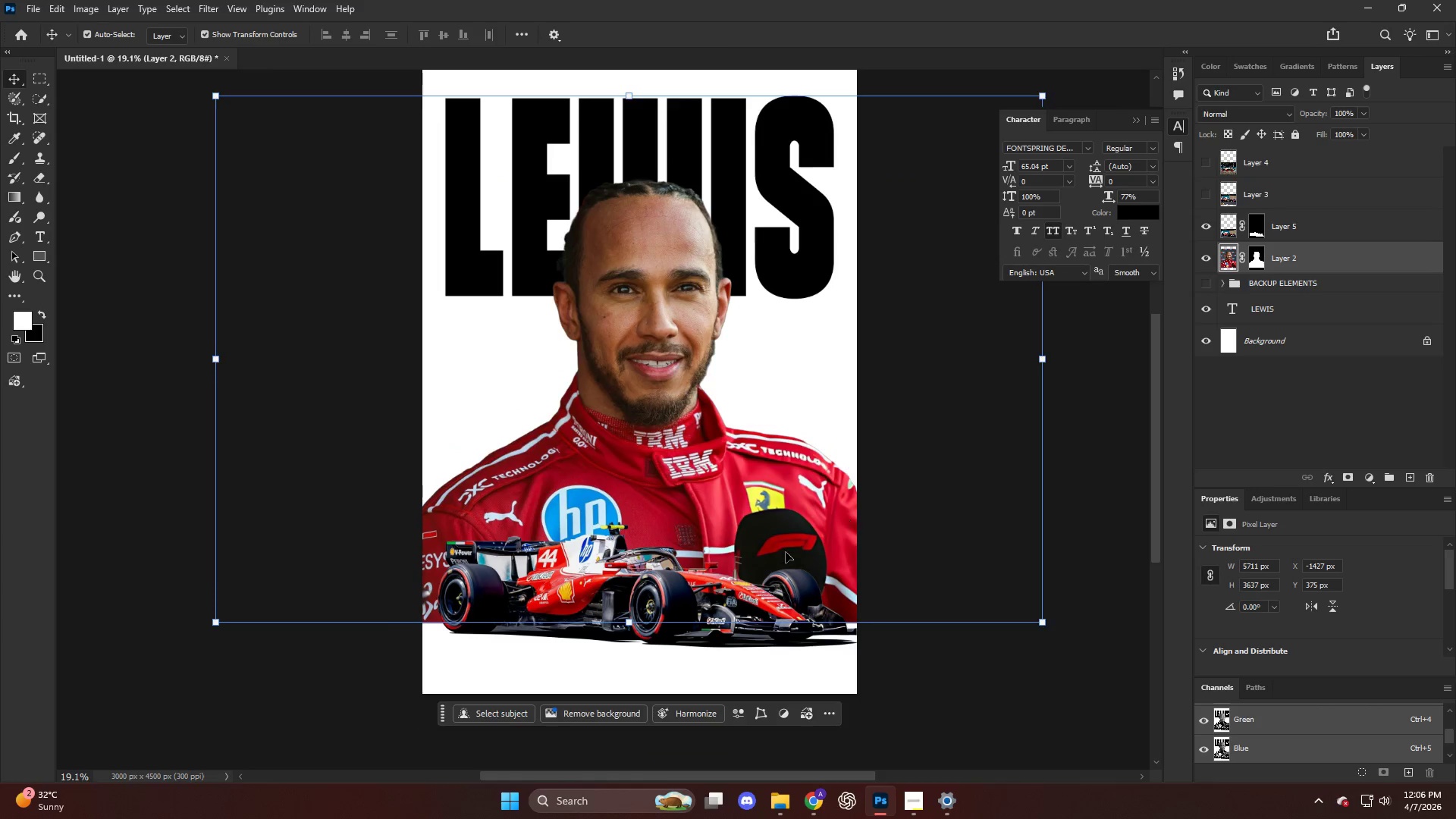 
key(Alt+AltLeft)
 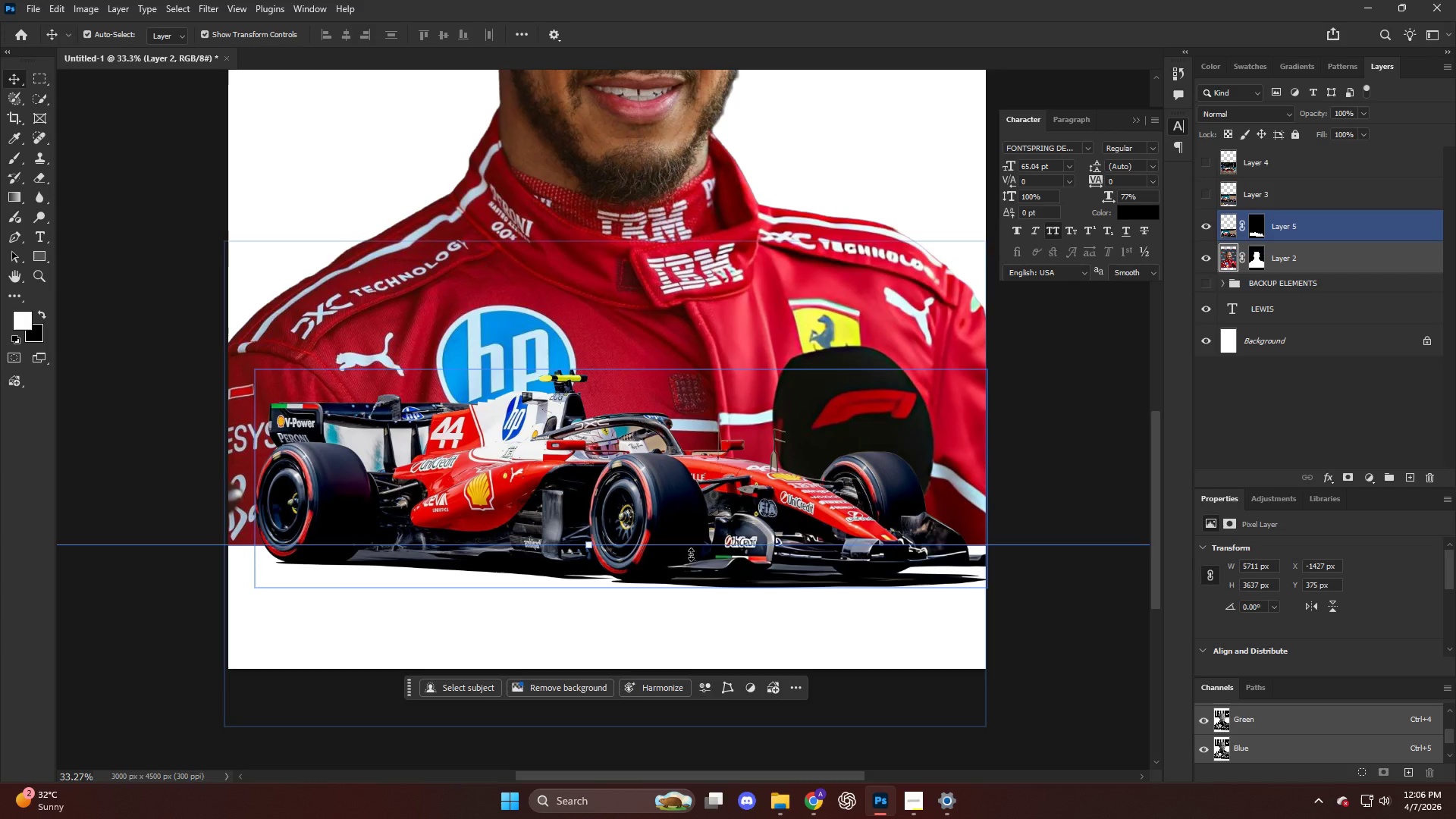 
scroll: coordinate [686, 563], scroll_direction: up, amount: 2.0
 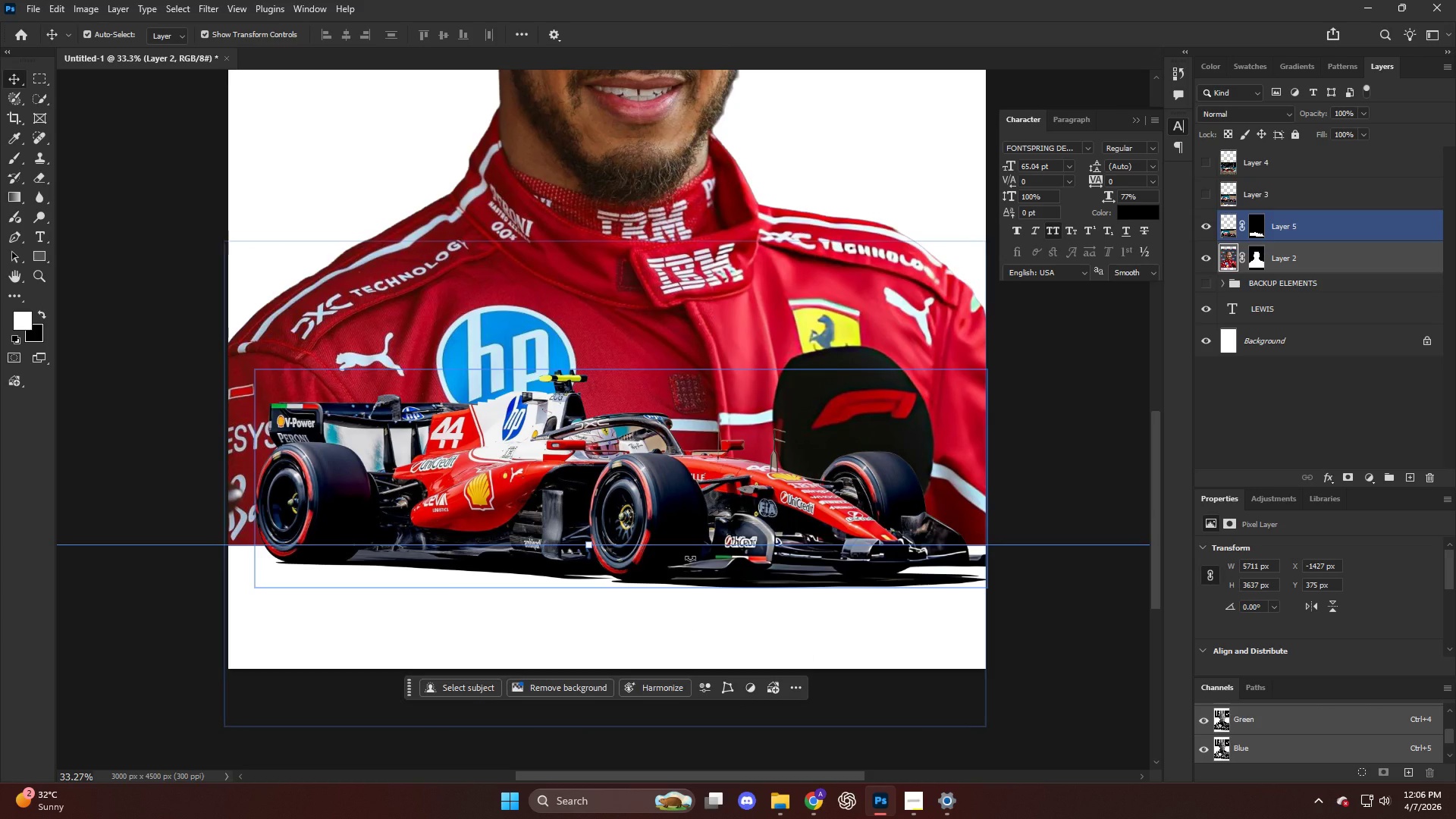 
left_click([1263, 335])
 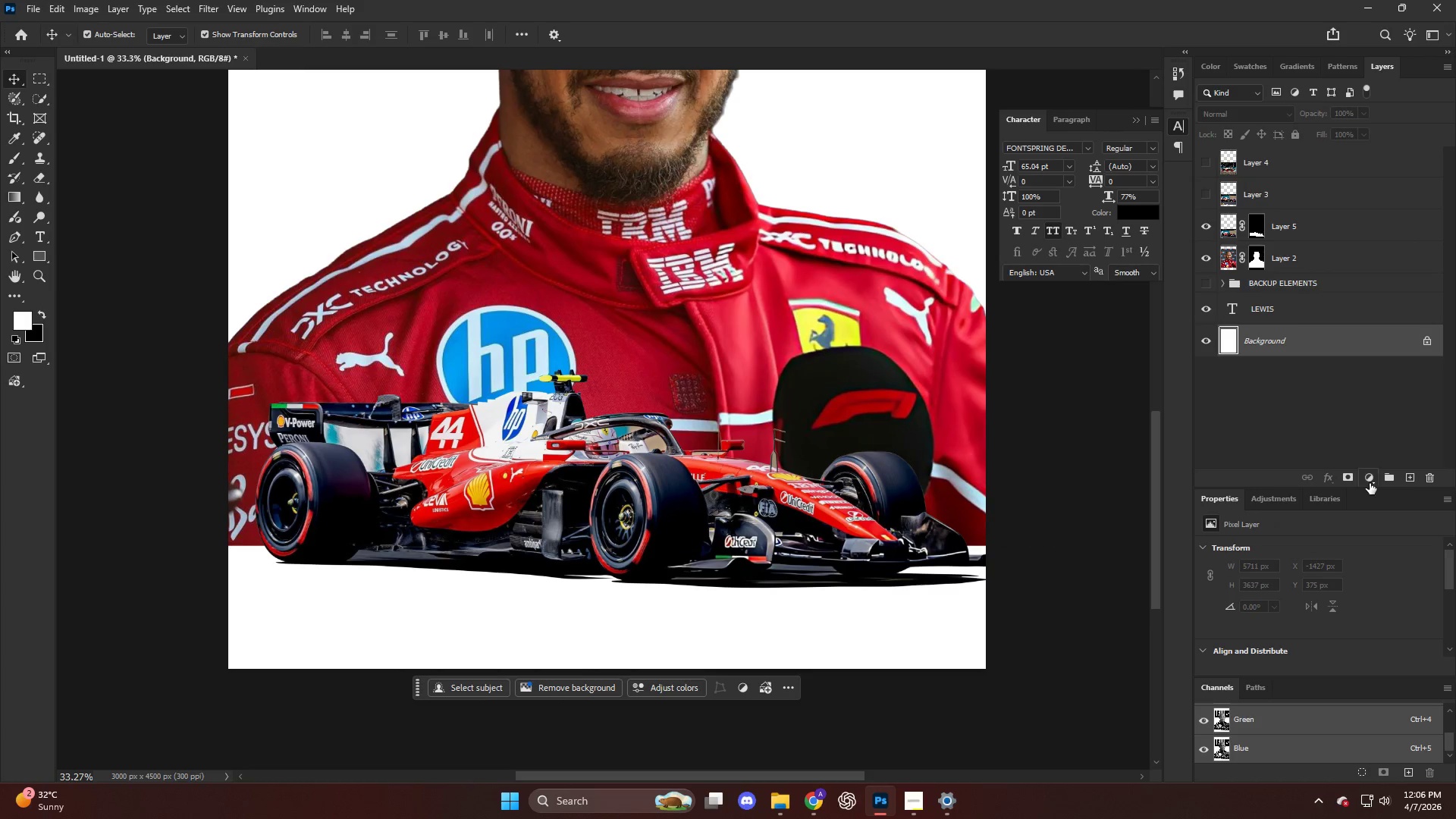 
left_click([1370, 481])
 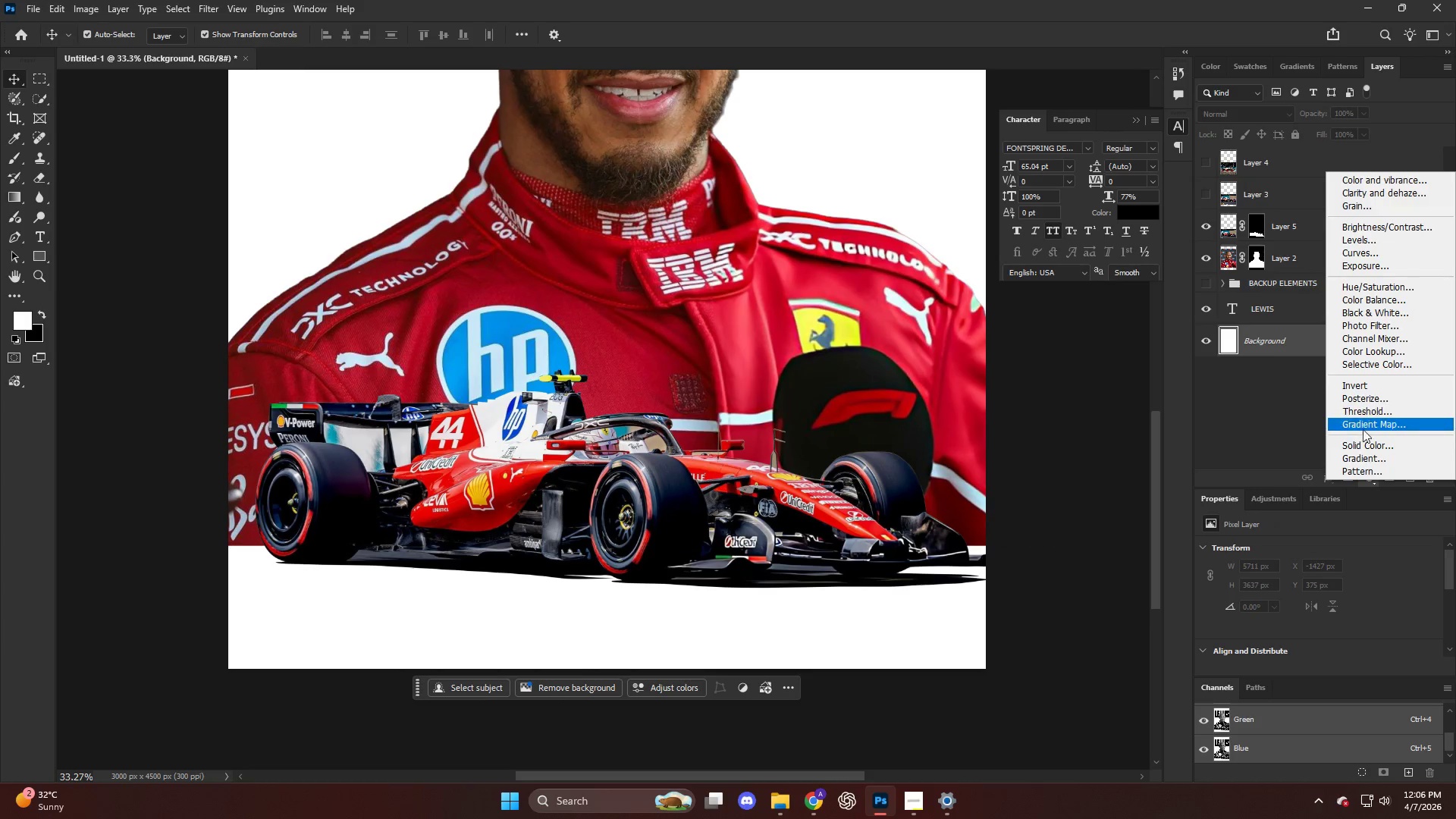 
left_click([1359, 444])
 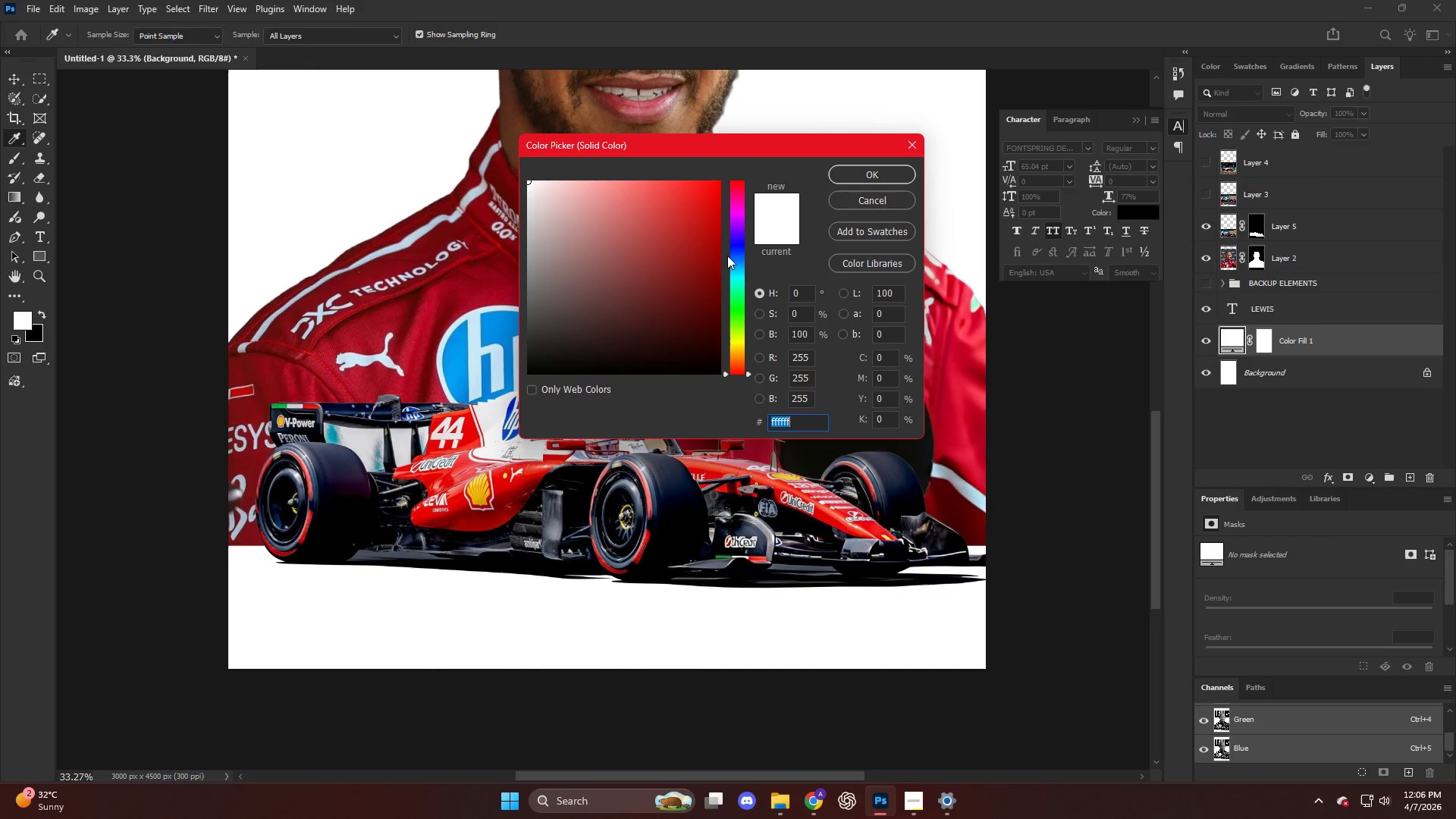 
left_click_drag(start_coordinate=[620, 281], to_coordinate=[550, 359])
 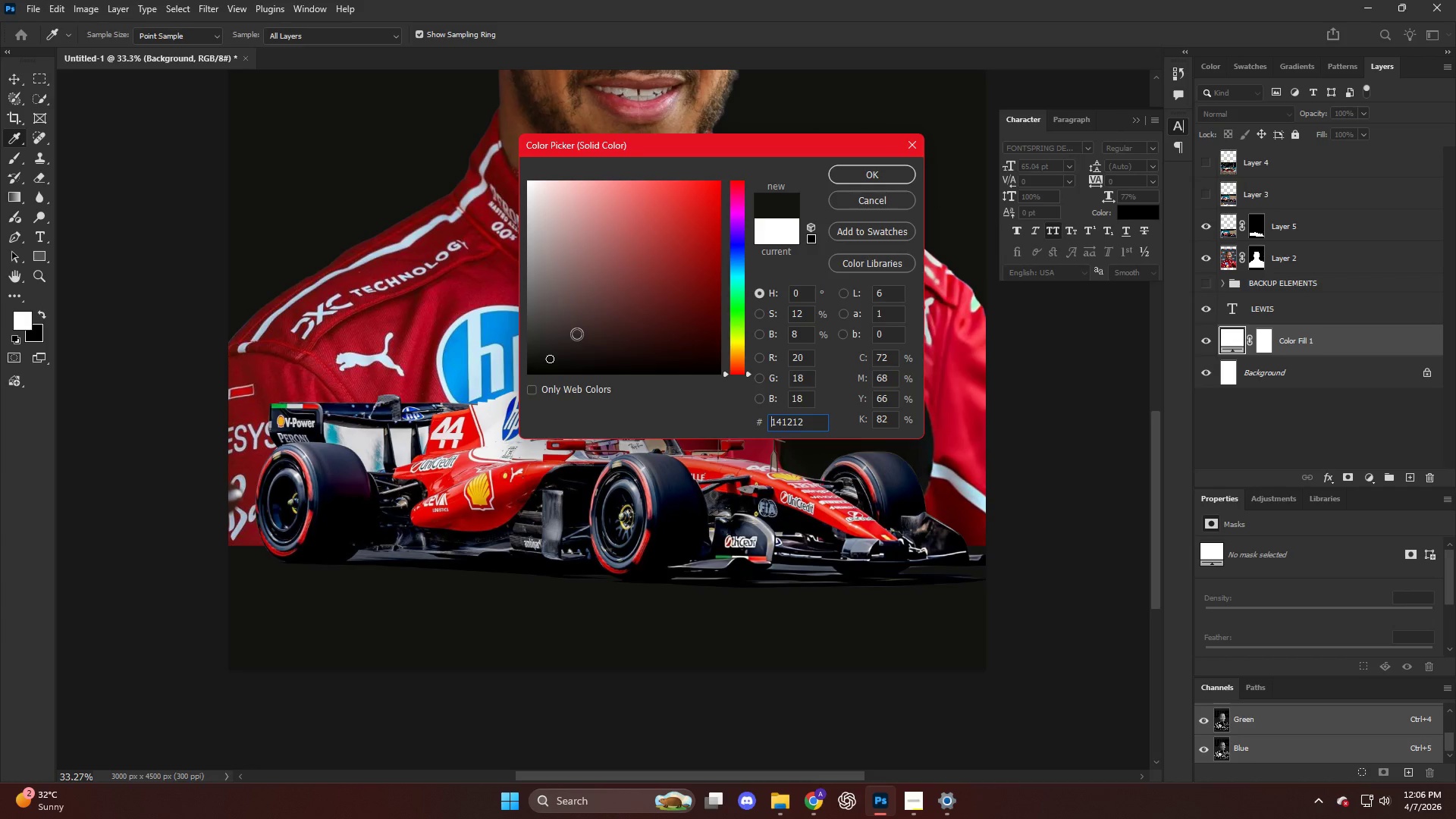 
key(NumpadEnter)
 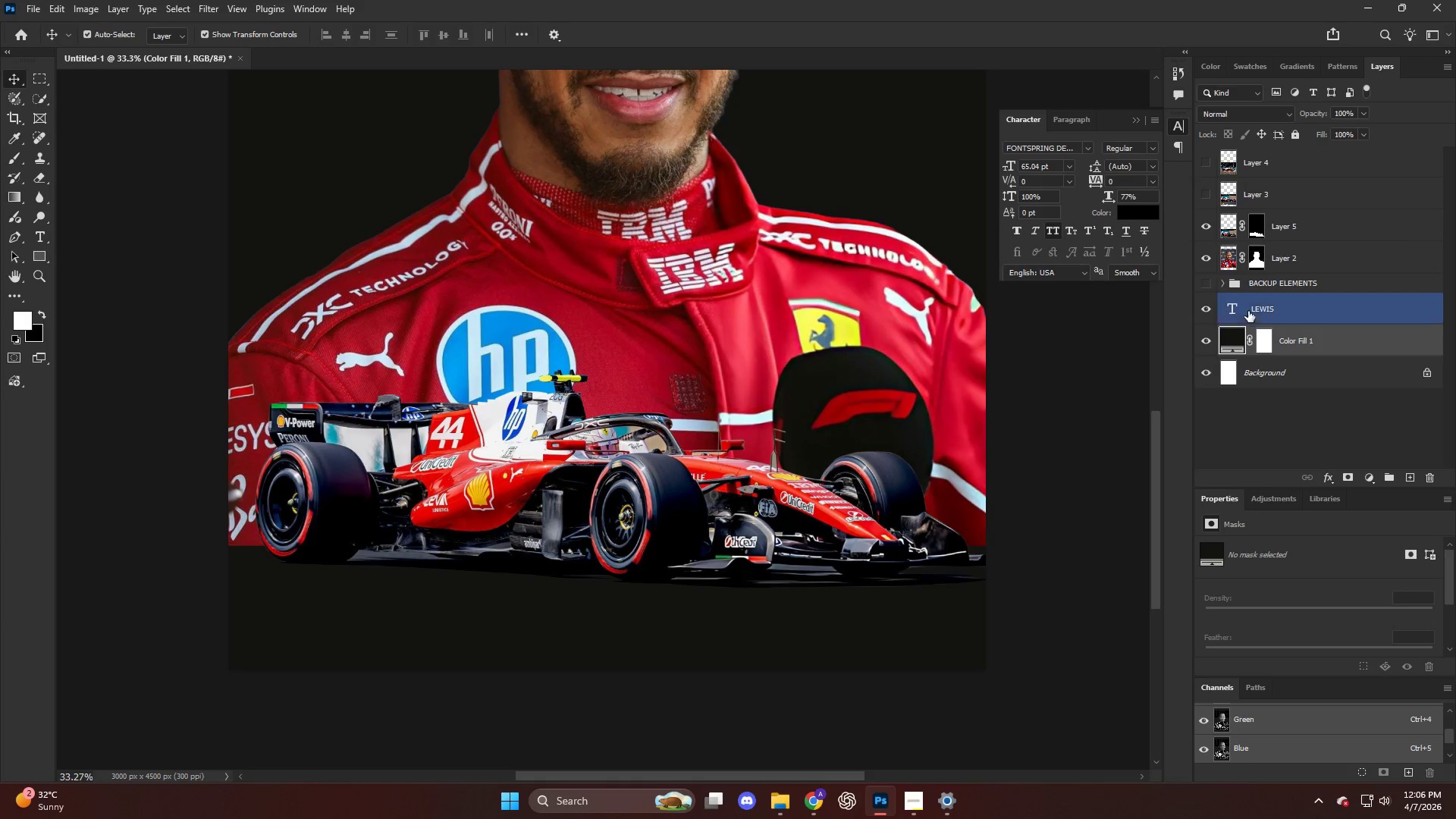 
left_click_drag(start_coordinate=[1290, 331], to_coordinate=[1294, 268])
 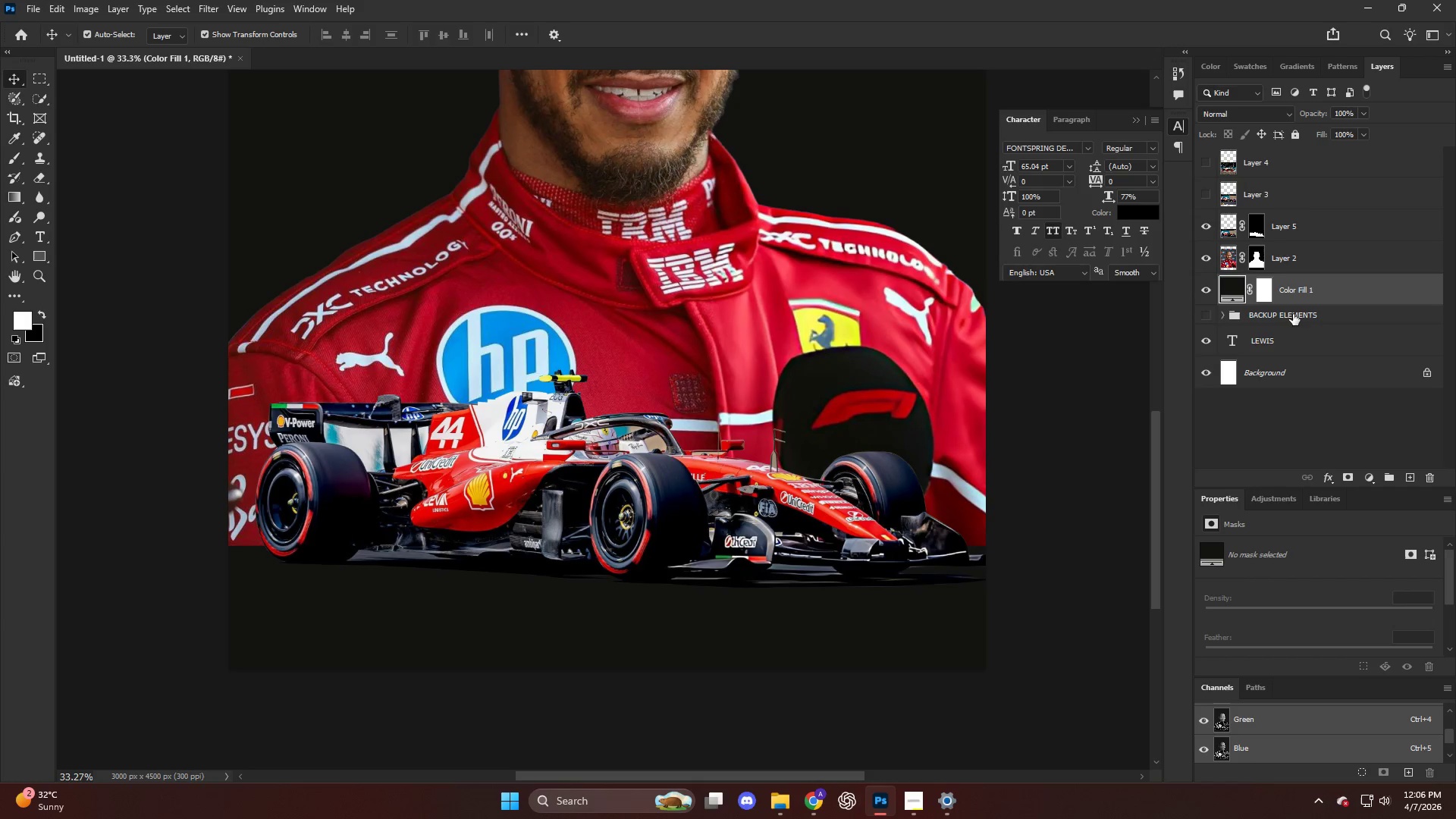 
left_click_drag(start_coordinate=[1292, 282], to_coordinate=[1289, 241])
 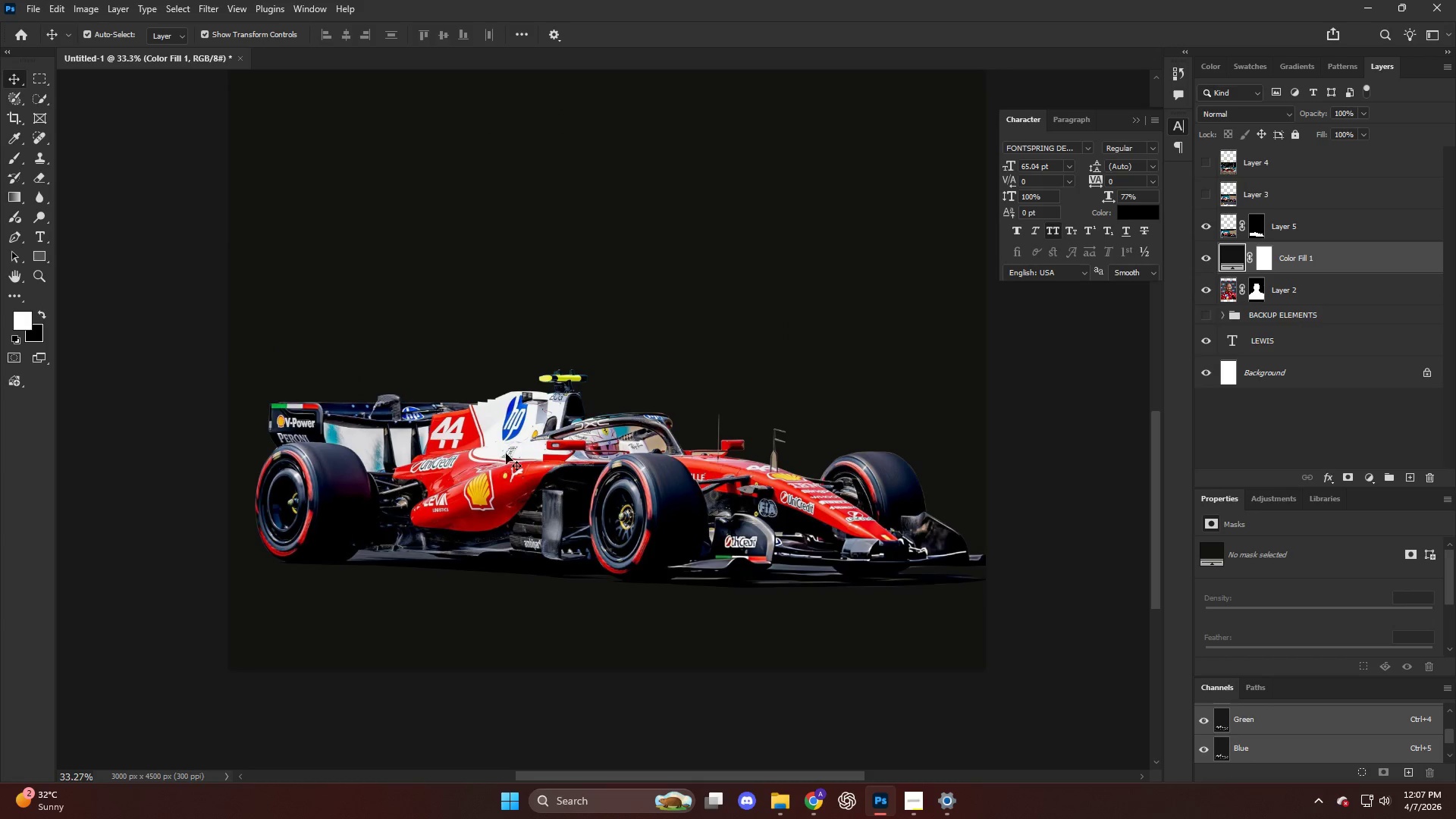 
key(Control+ControlLeft)
 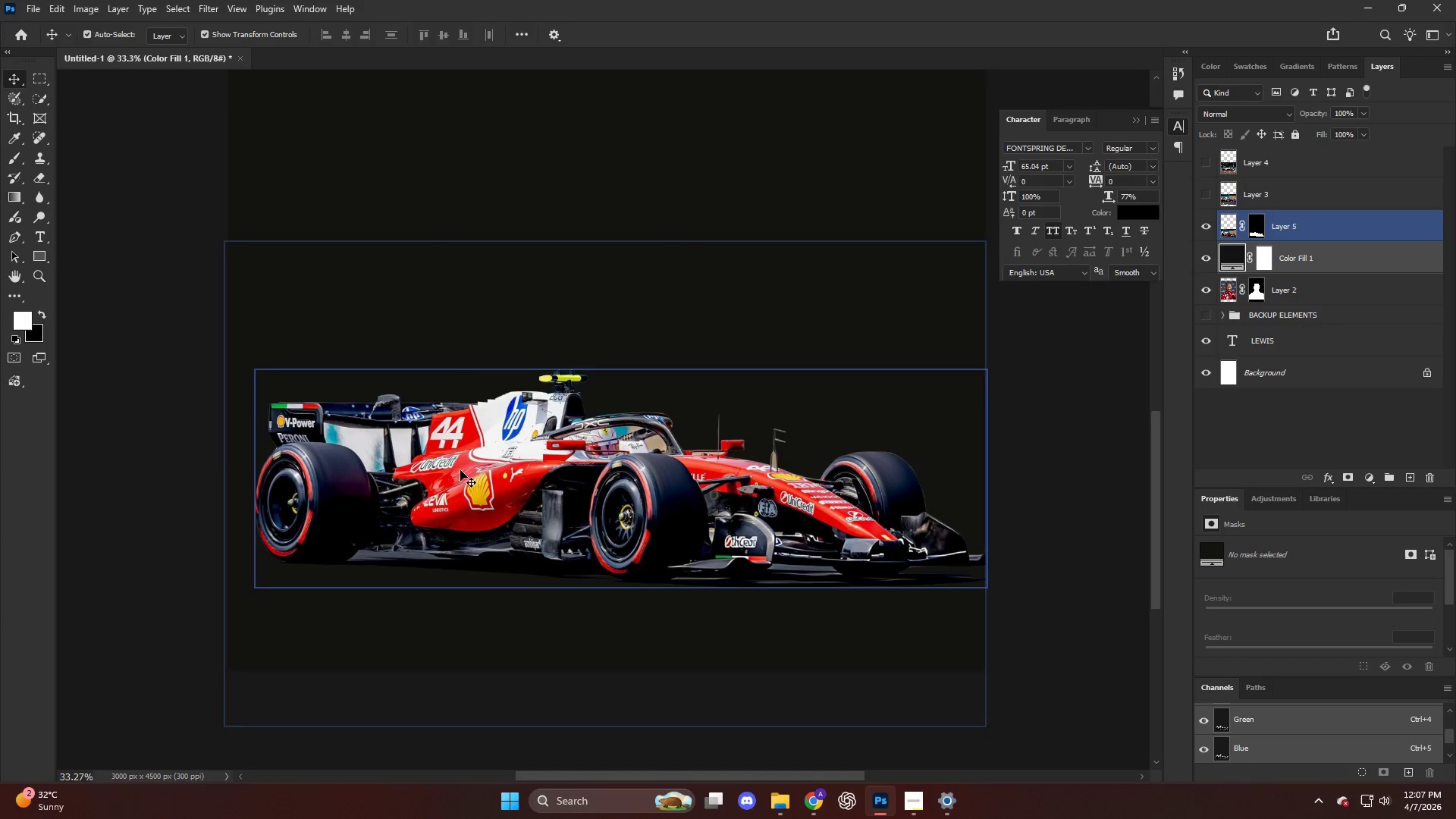 
hold_key(key=AltLeft, duration=1.28)
 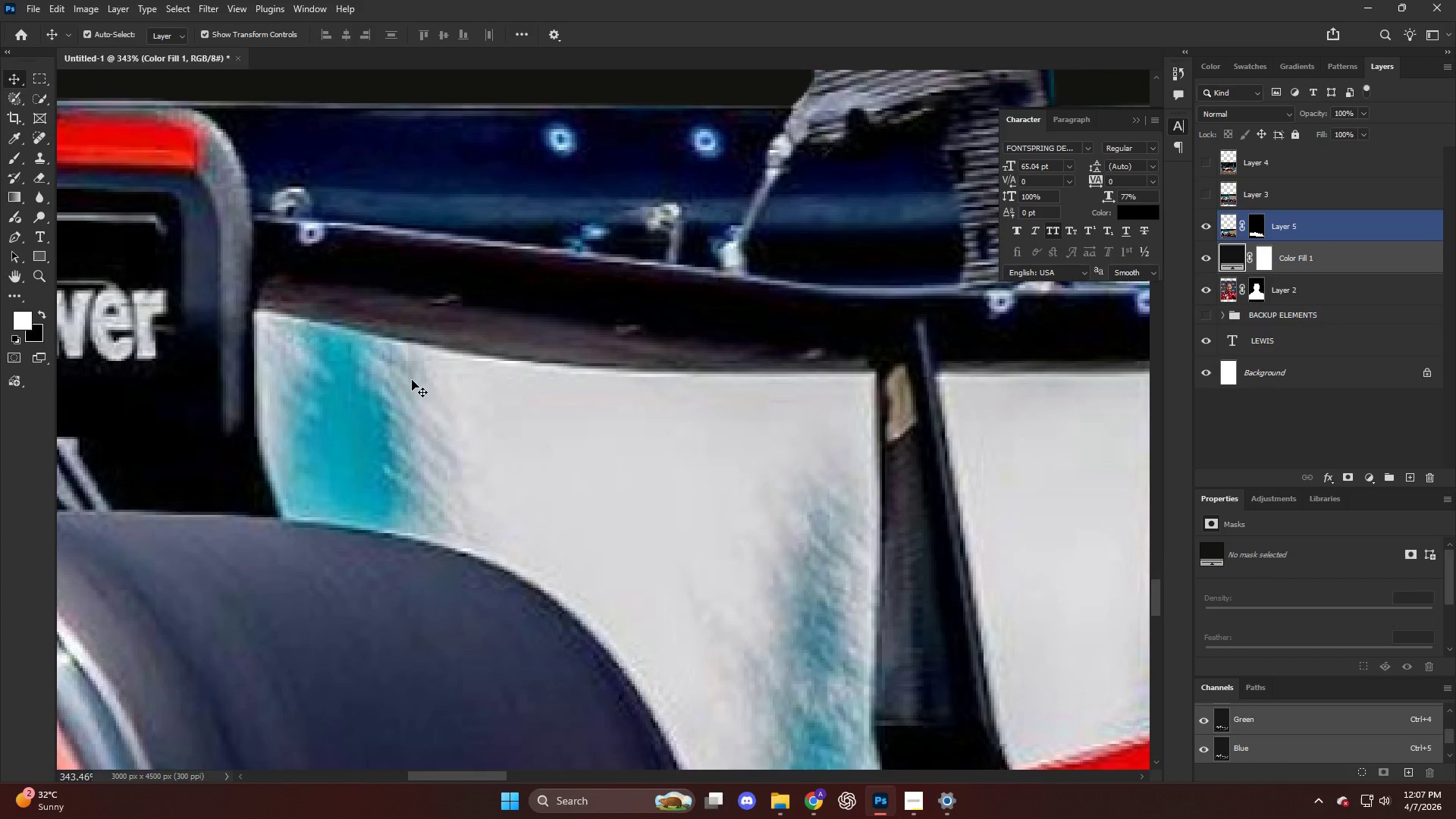 
key(P)
 